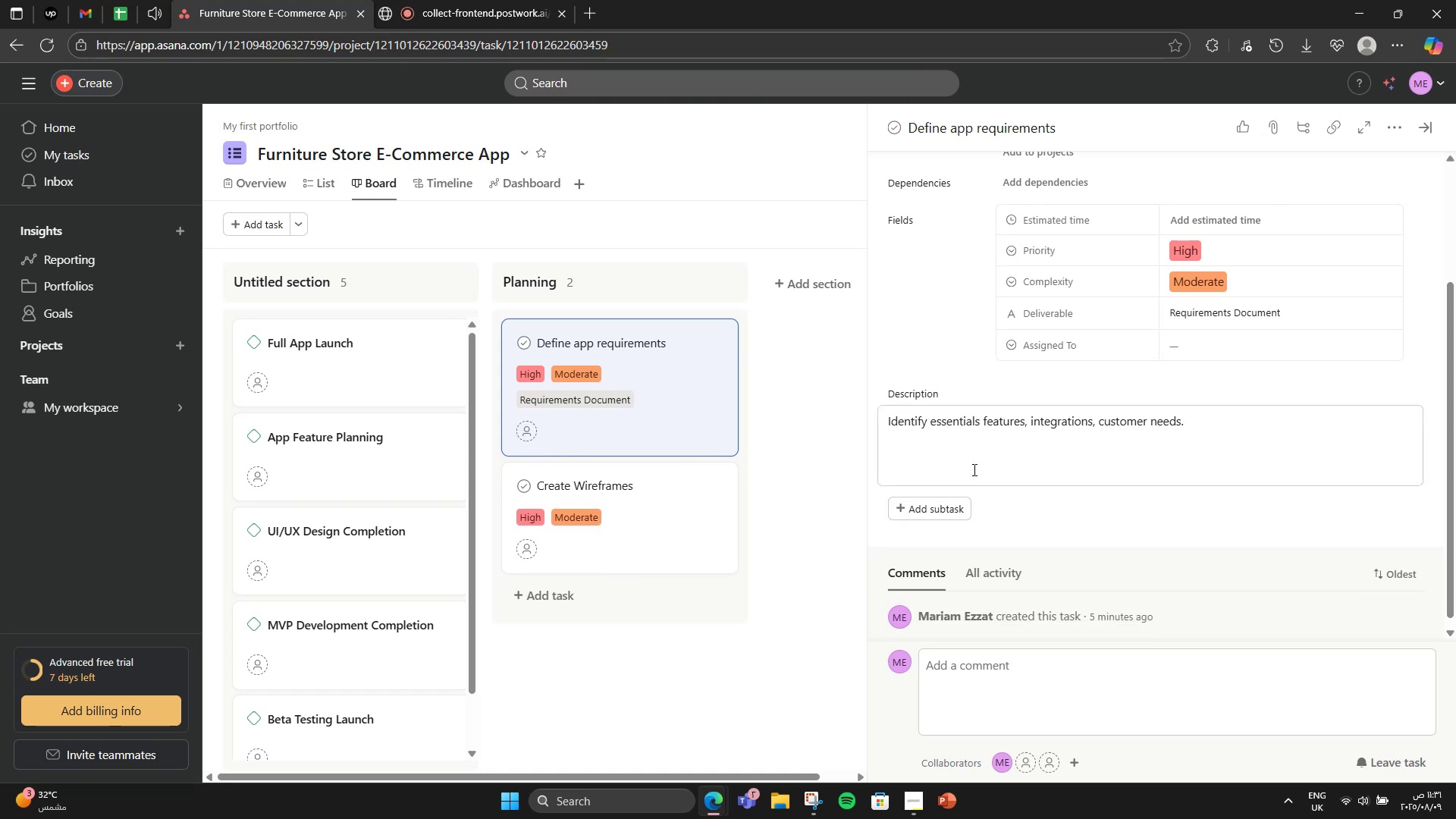 
scroll: coordinate [1004, 458], scroll_direction: down, amount: 2.0
 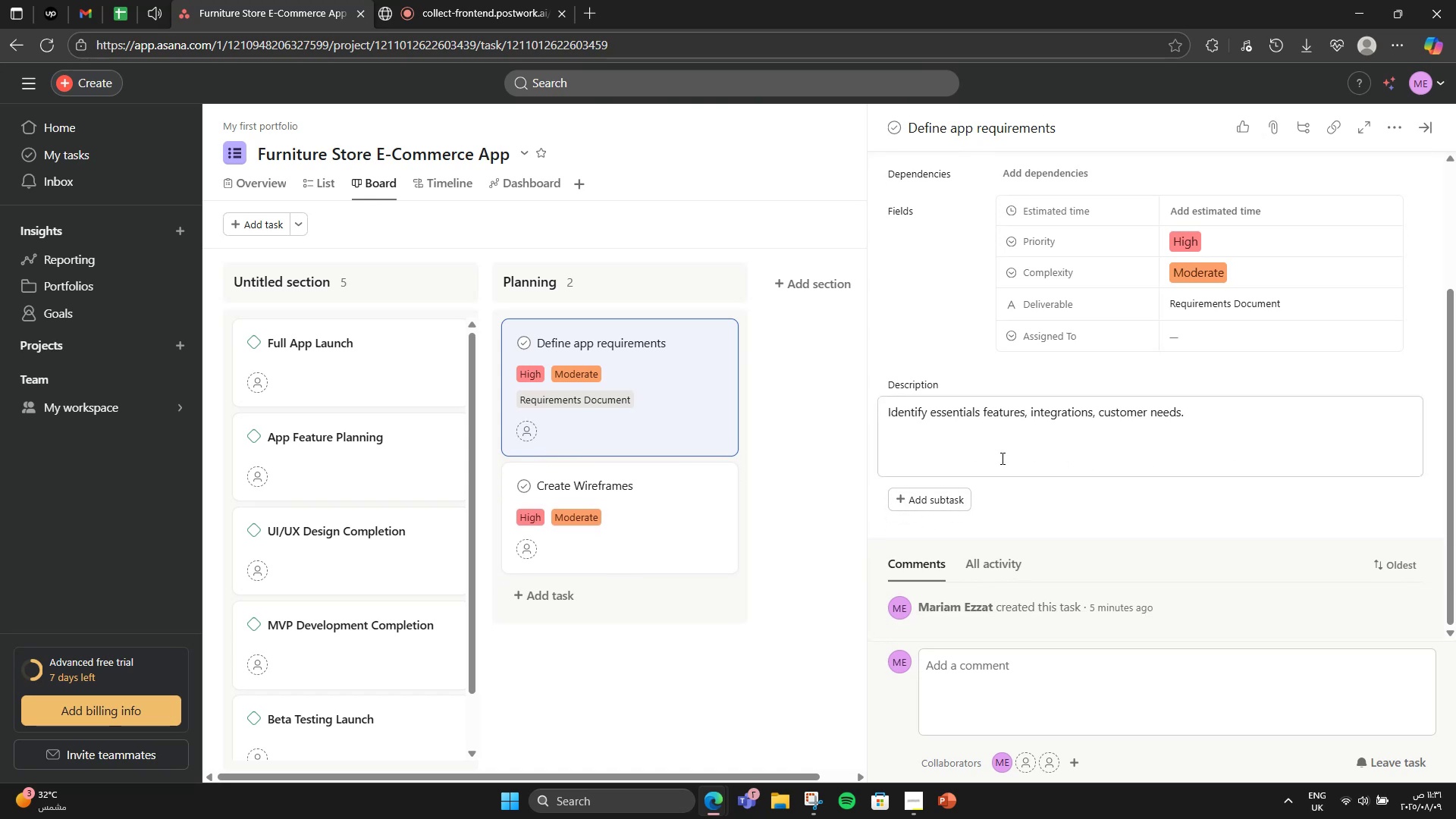 
left_click([966, 498])
 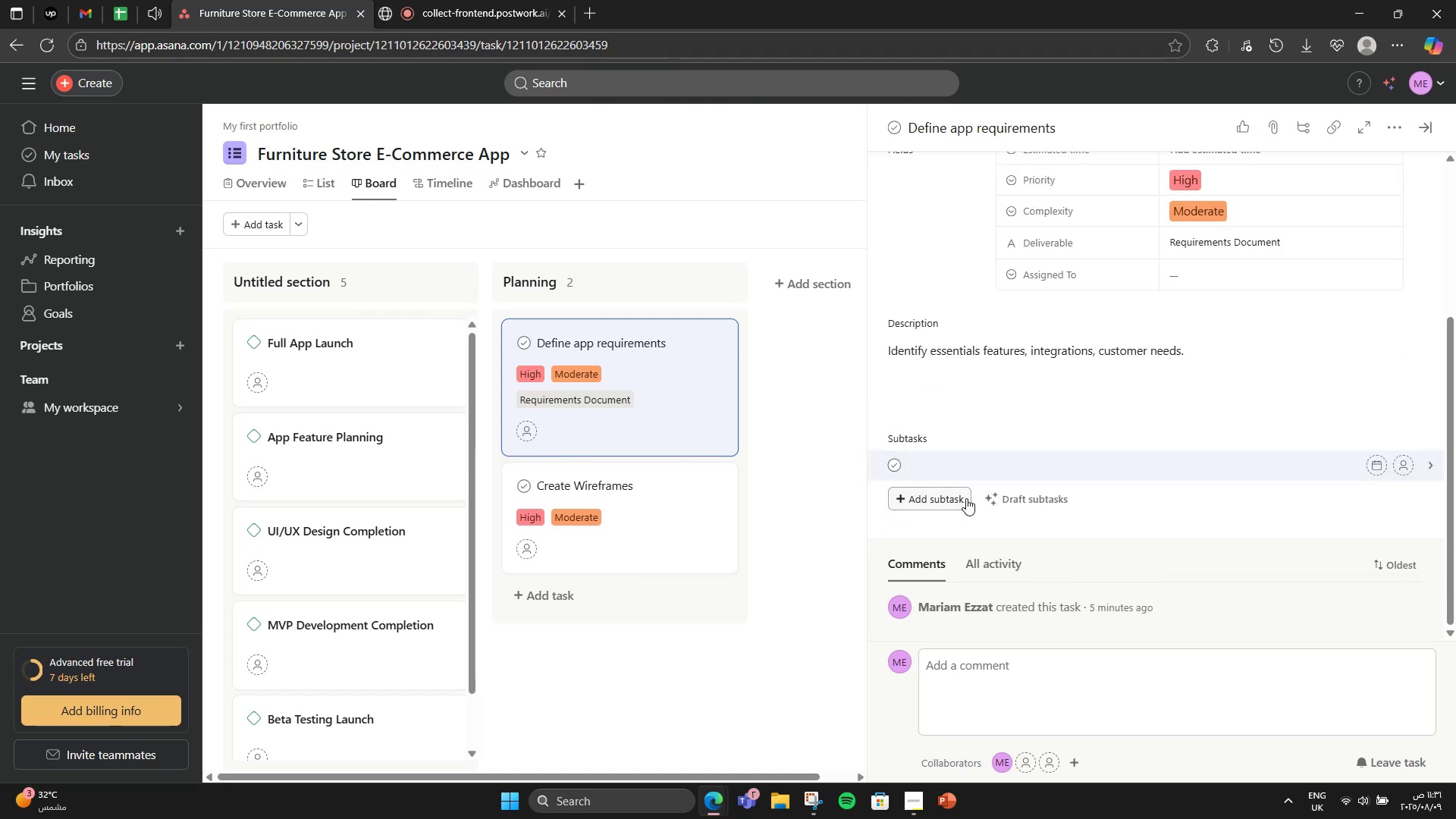 
type(Feature bra)
 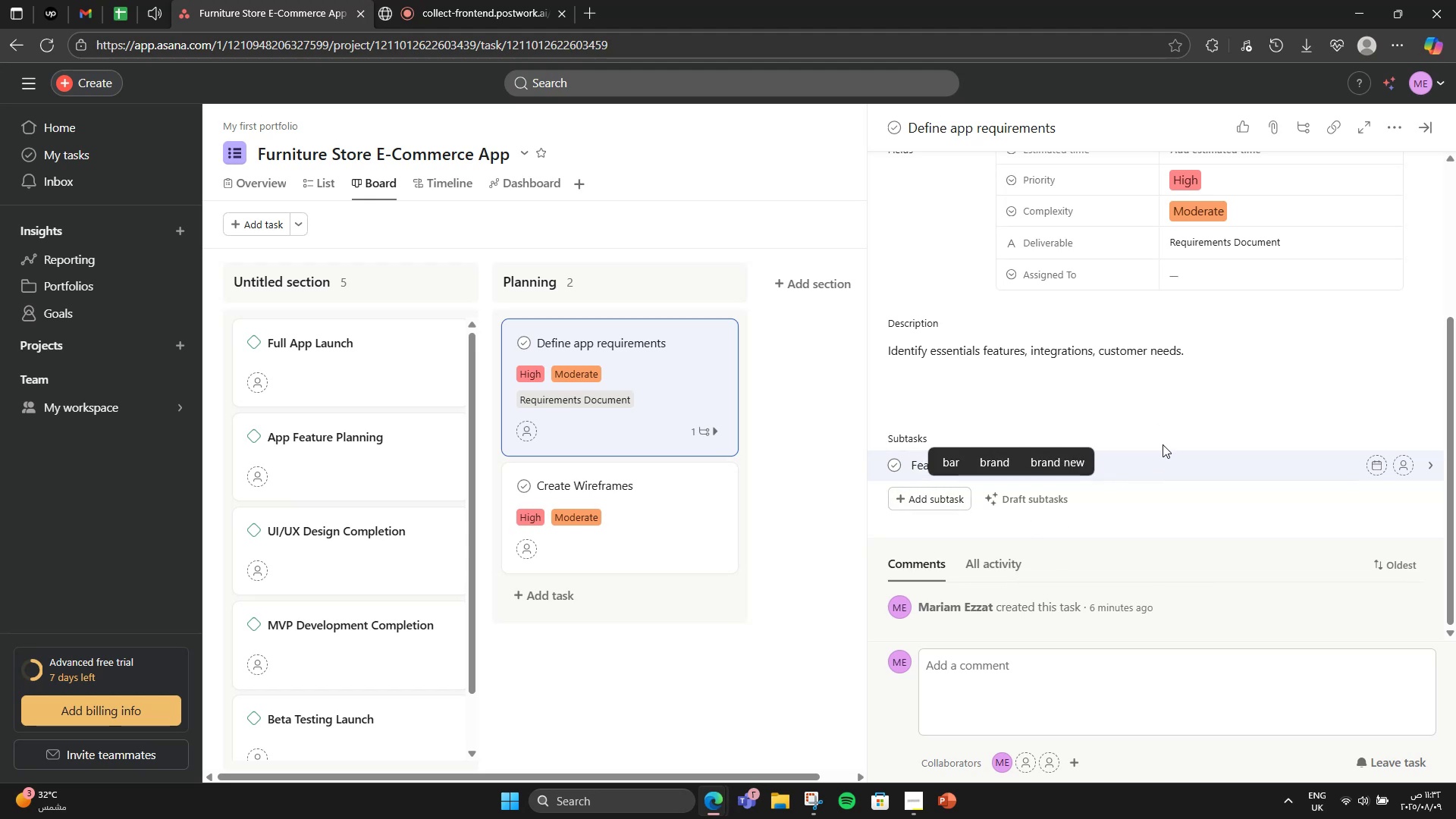 
left_click([1151, 475])
 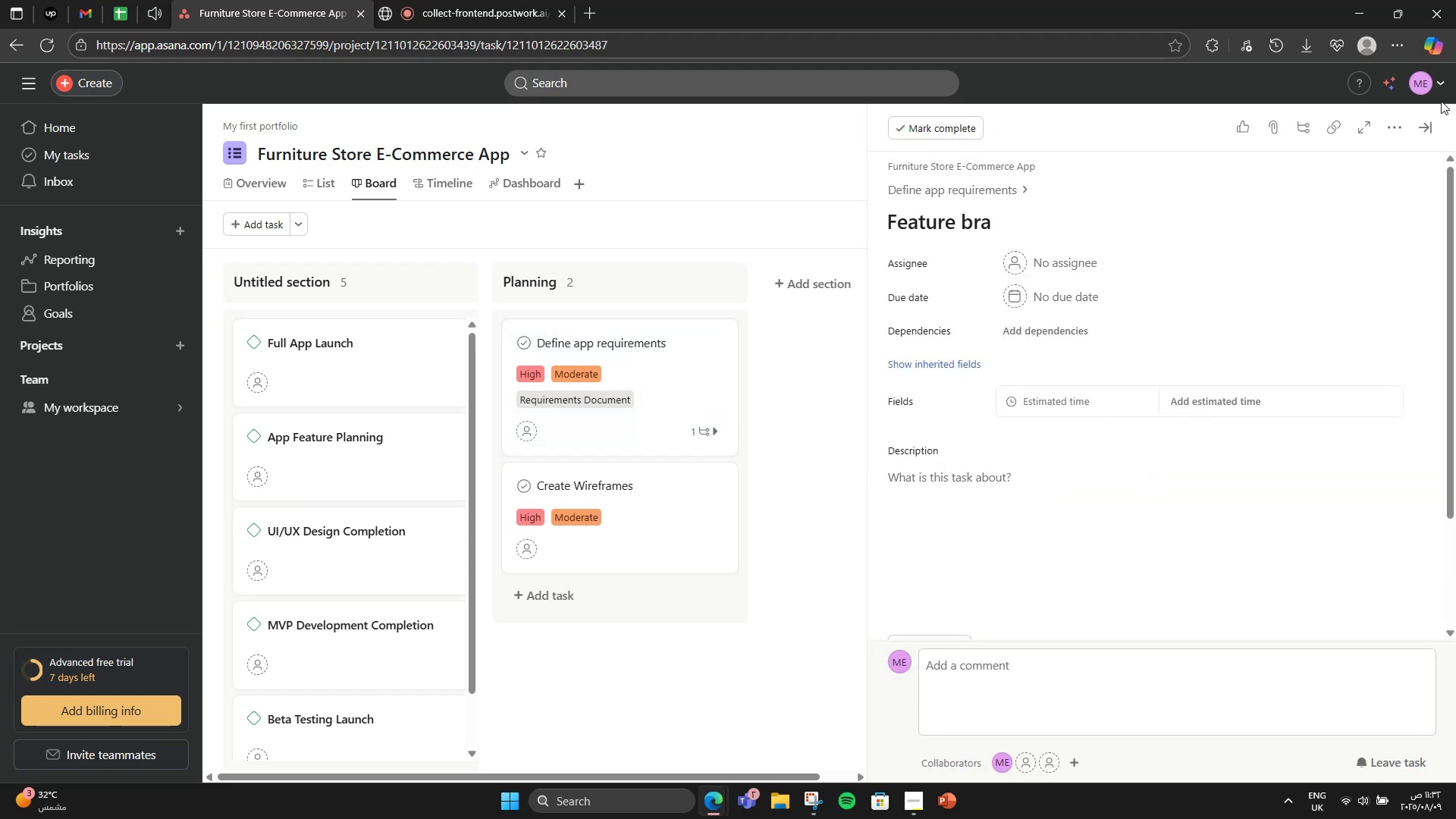 
left_click_drag(start_coordinate=[1414, 130], to_coordinate=[1421, 131])
 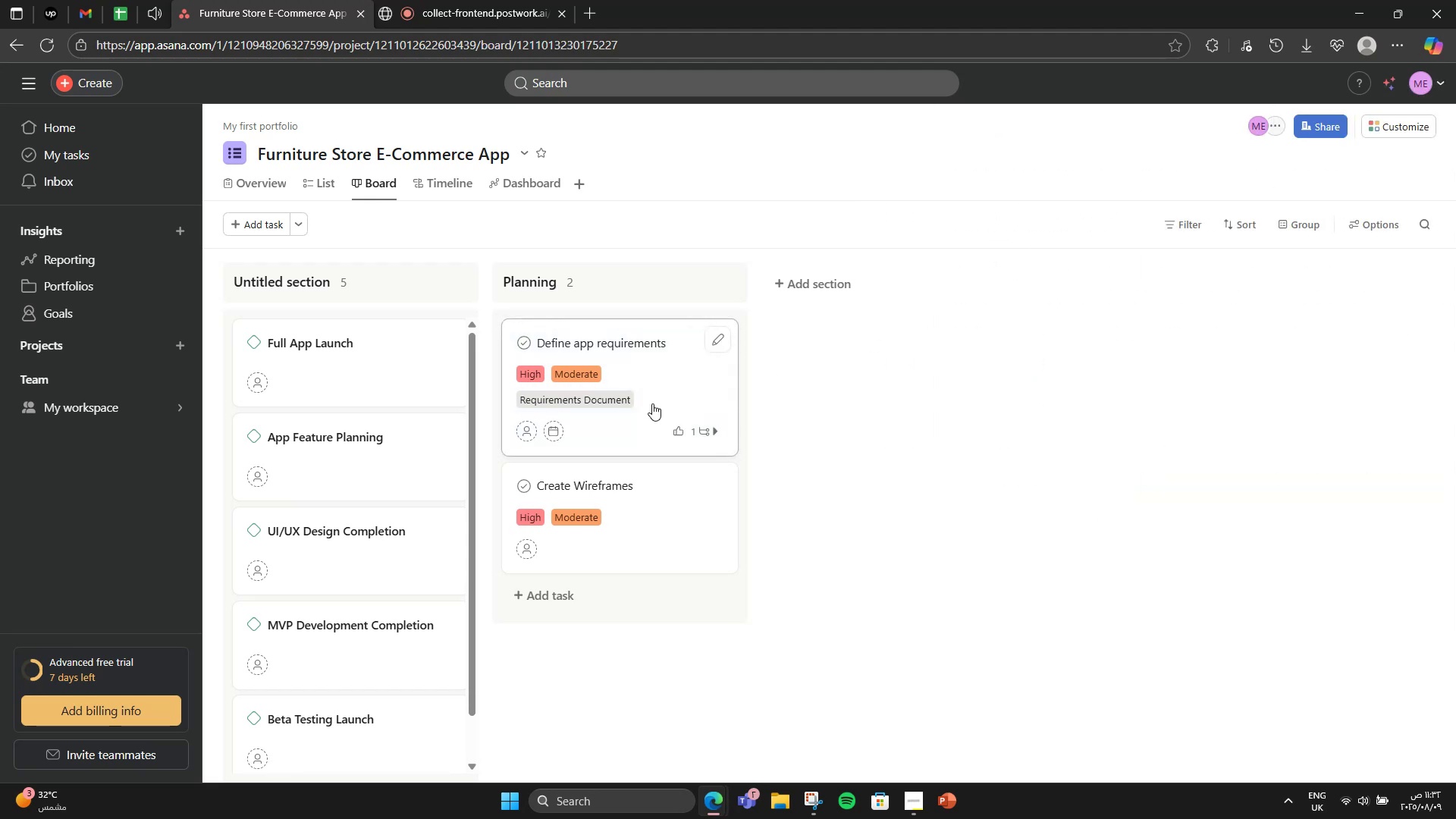 
left_click([654, 398])
 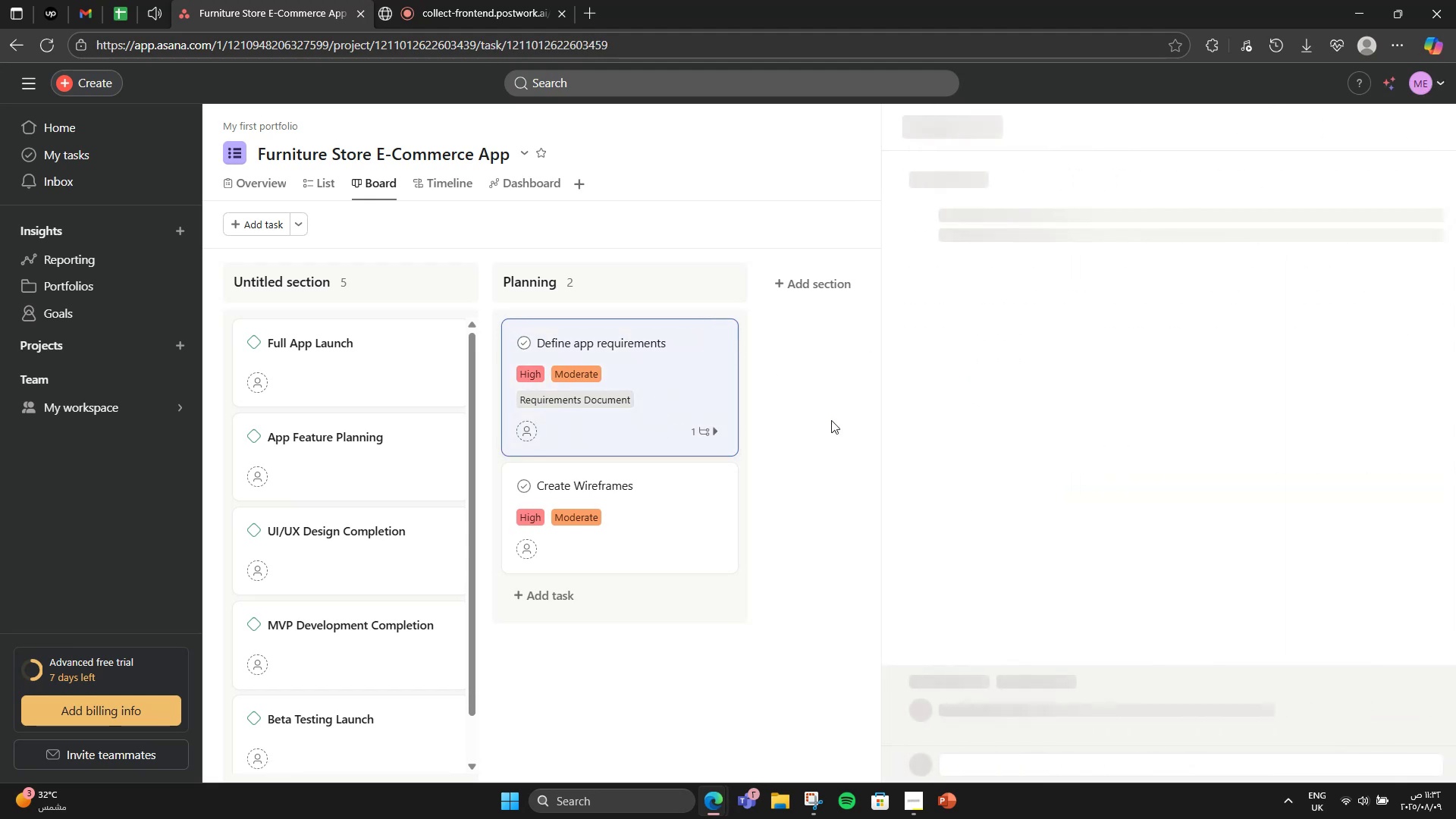 
scroll: coordinate [1025, 563], scroll_direction: down, amount: 4.0
 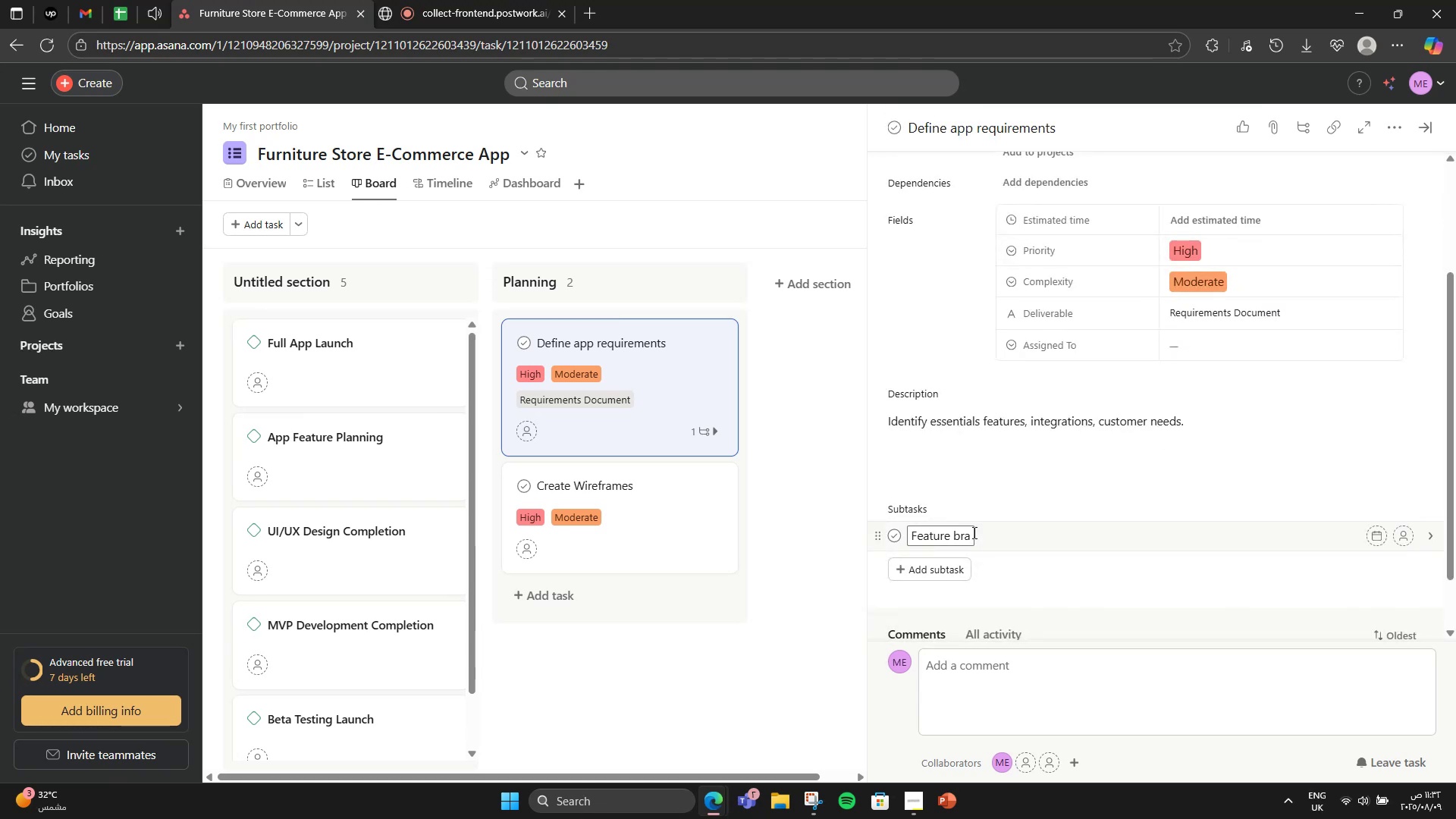 
left_click([973, 532])
 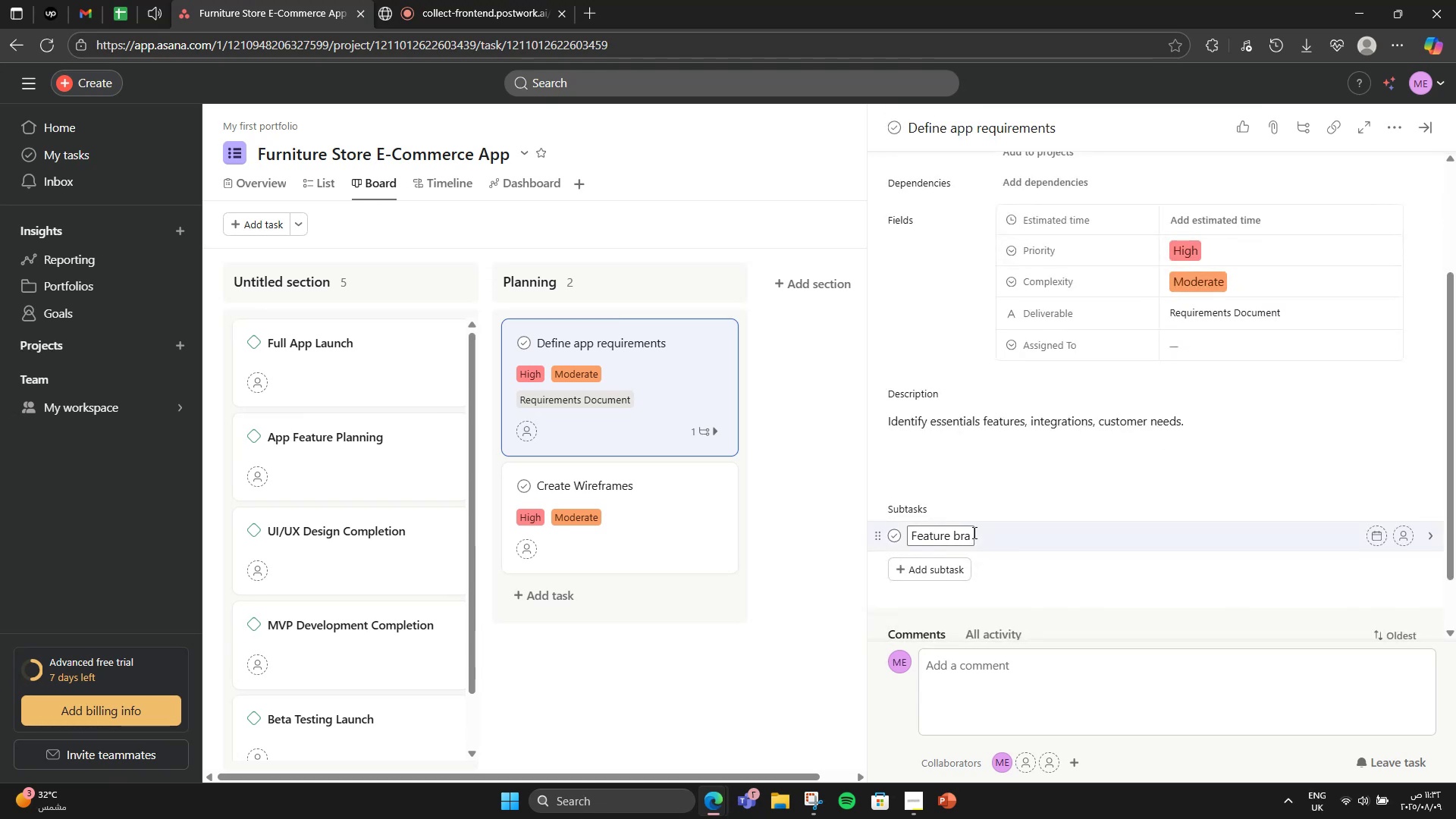 
type(instorm)
 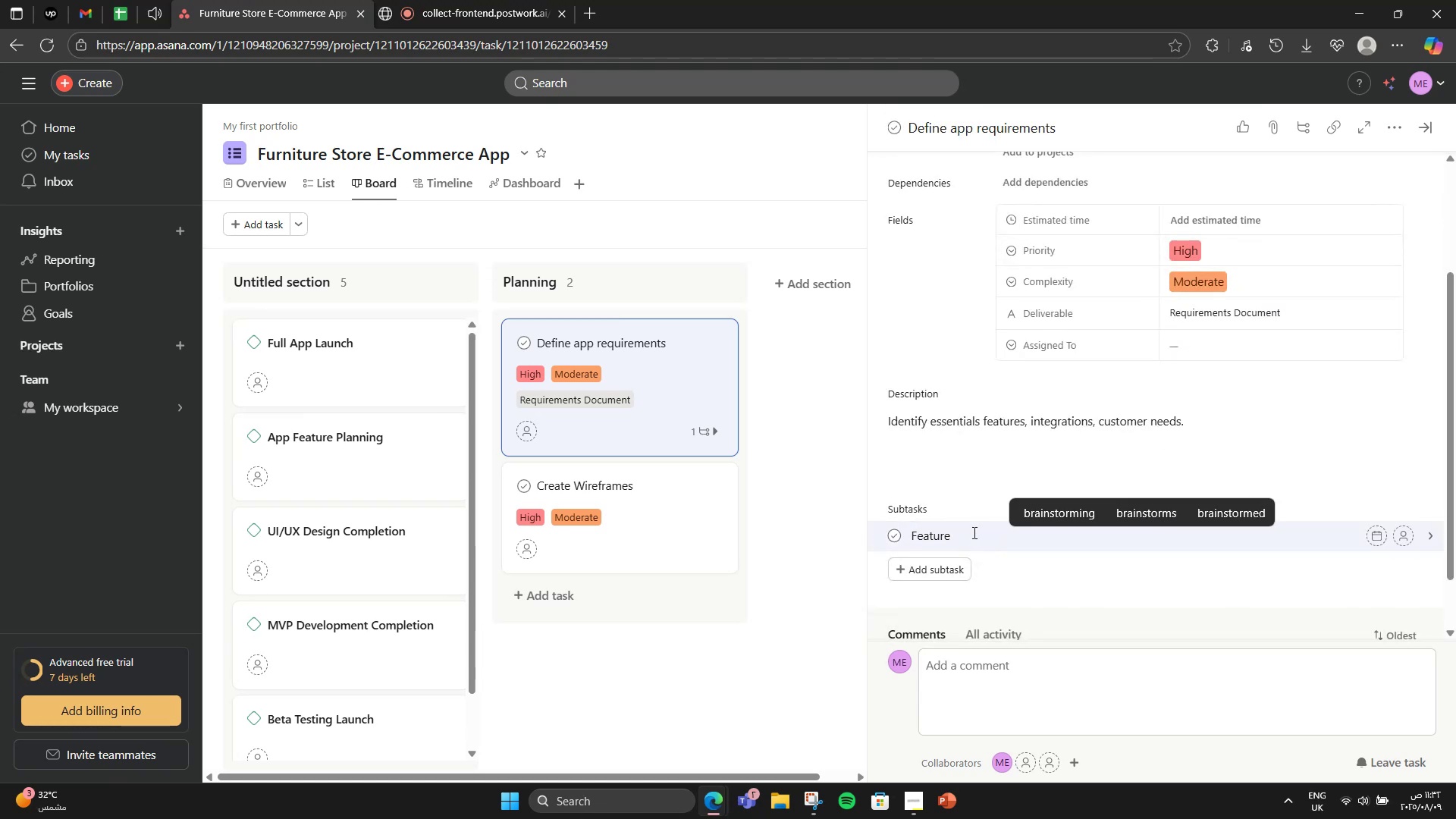 
left_click([1048, 504])
 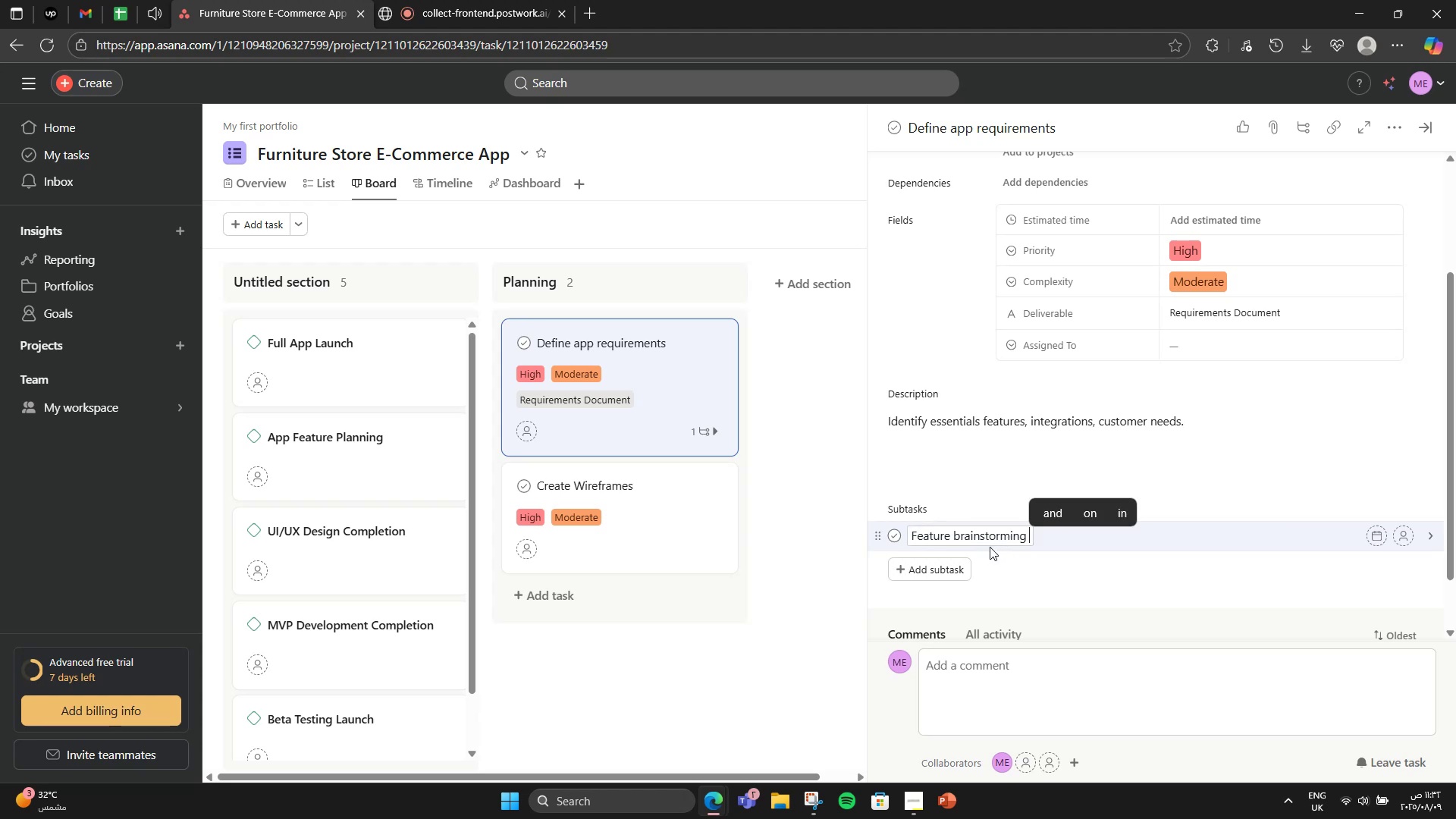 
key(Enter)
 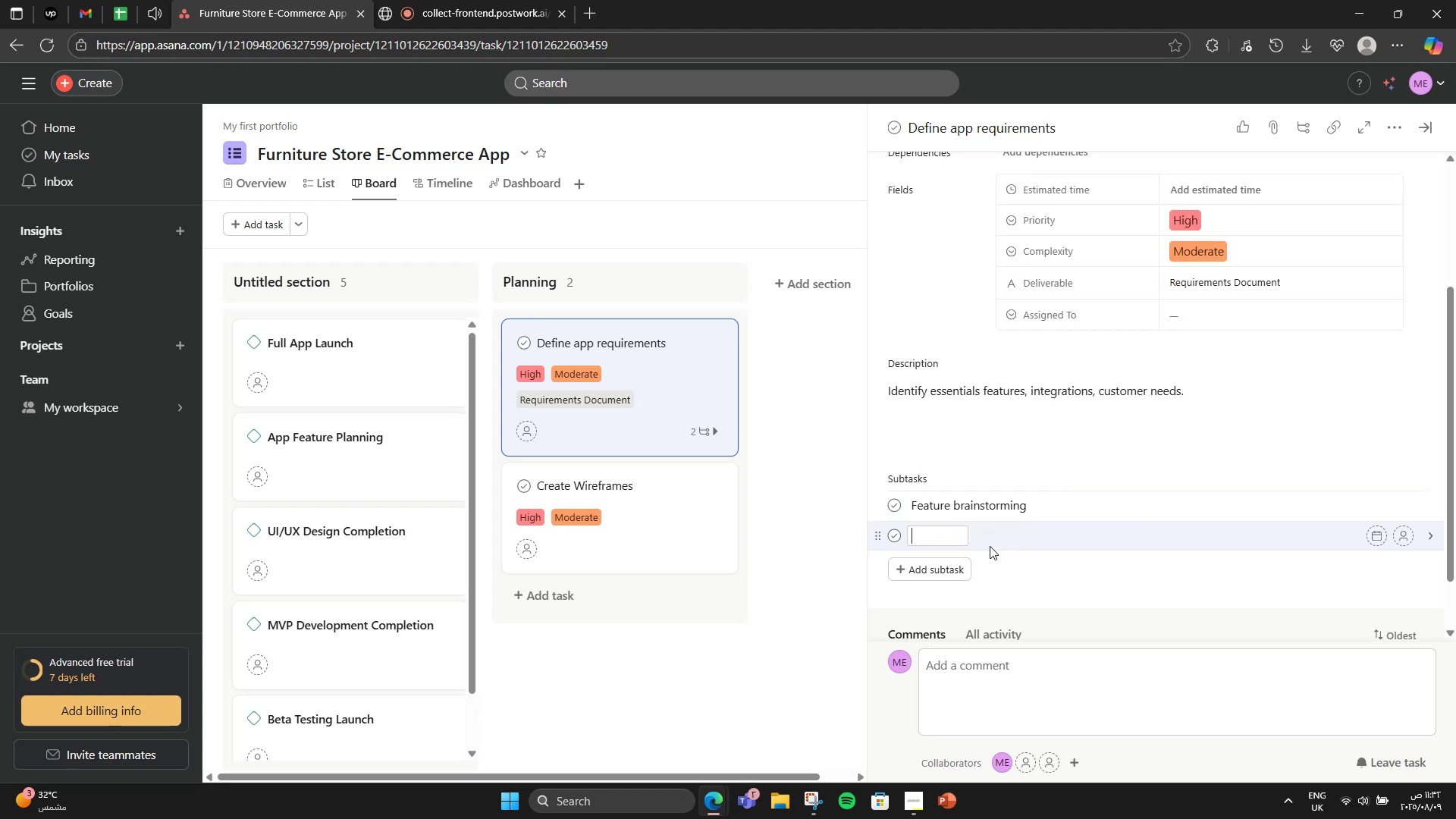 
type(User journey mappingg)
key(Backspace)
 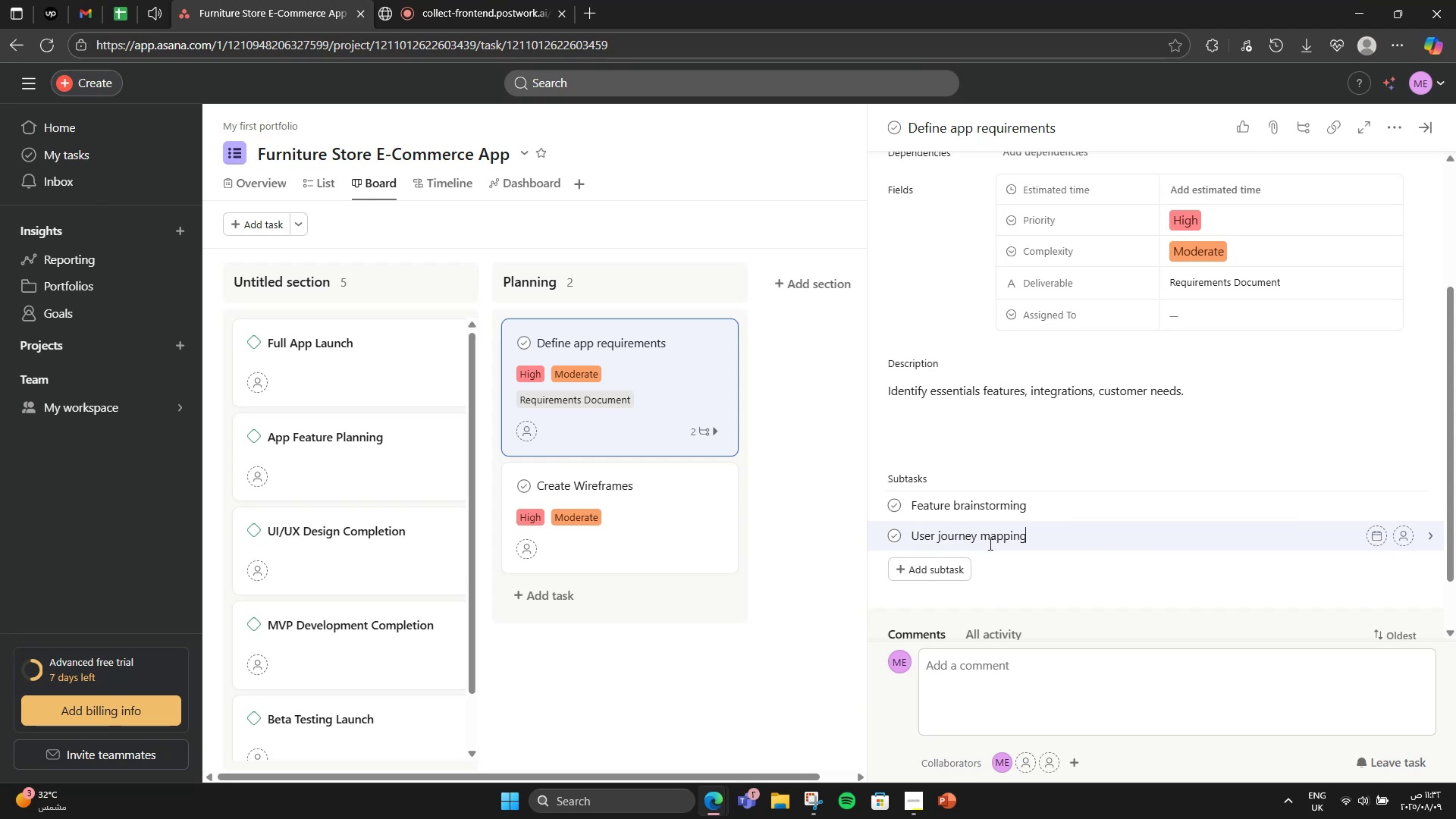 
key(Enter)
 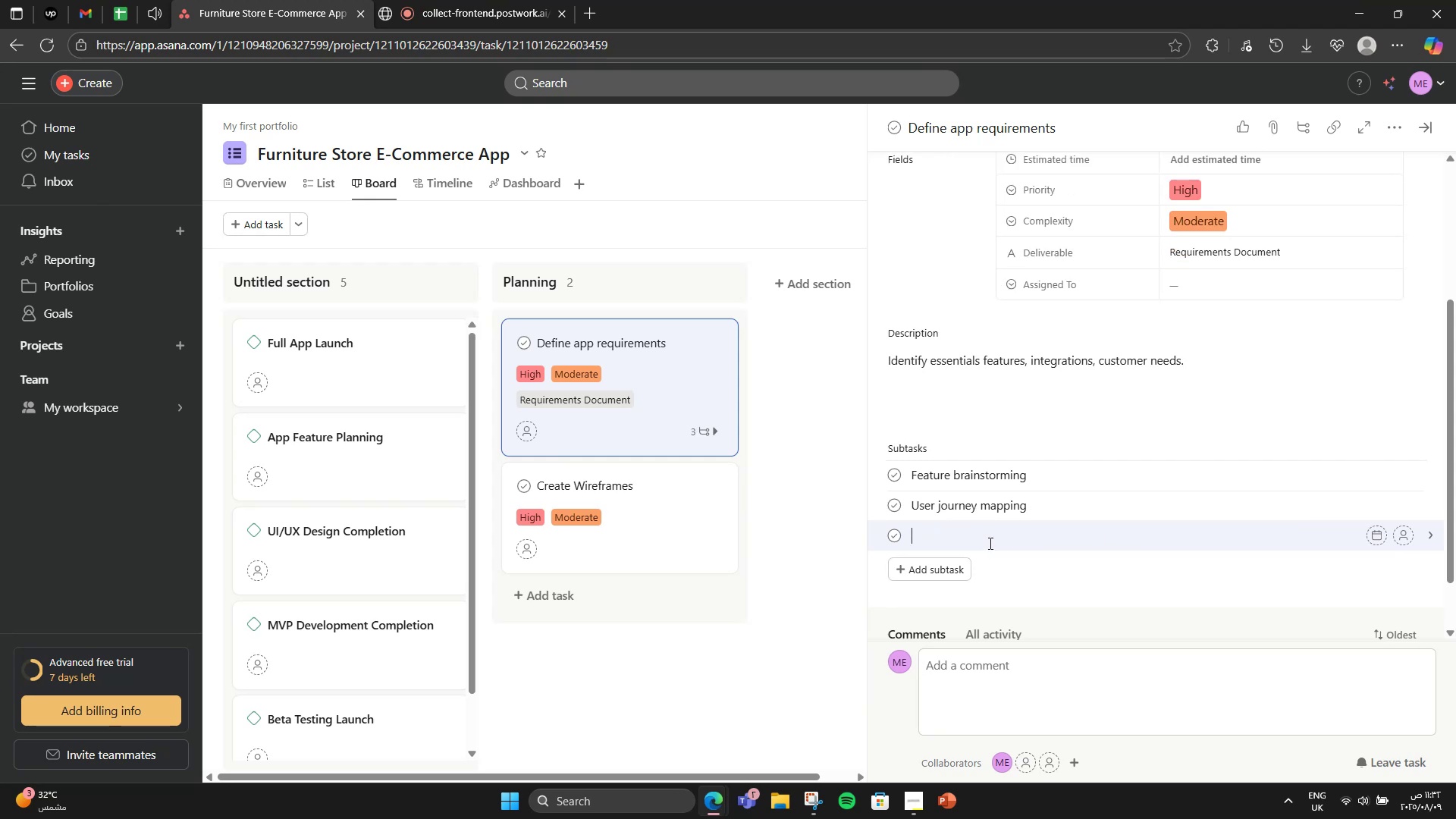 
type(Approval)
 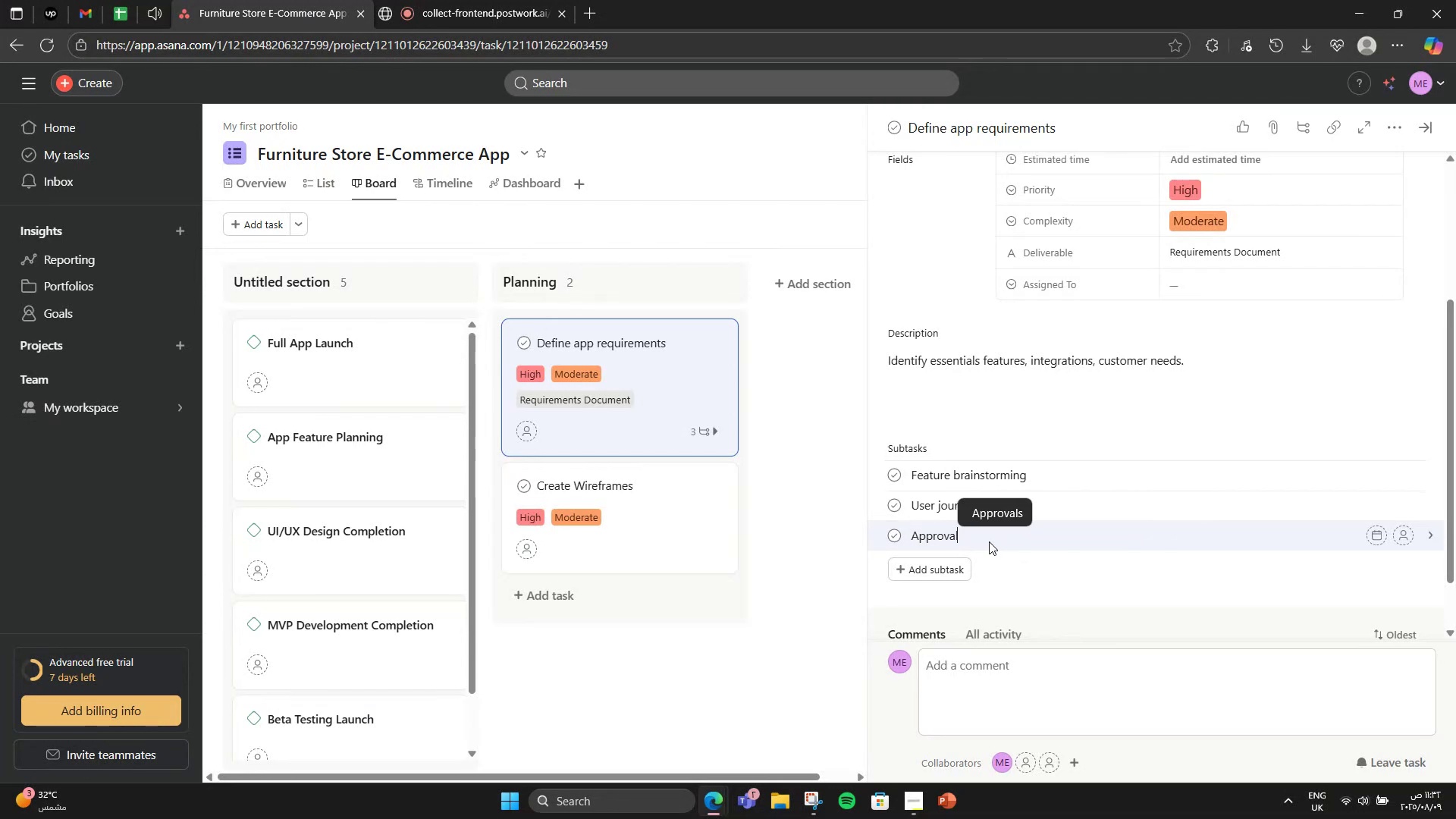 
key(Enter)
 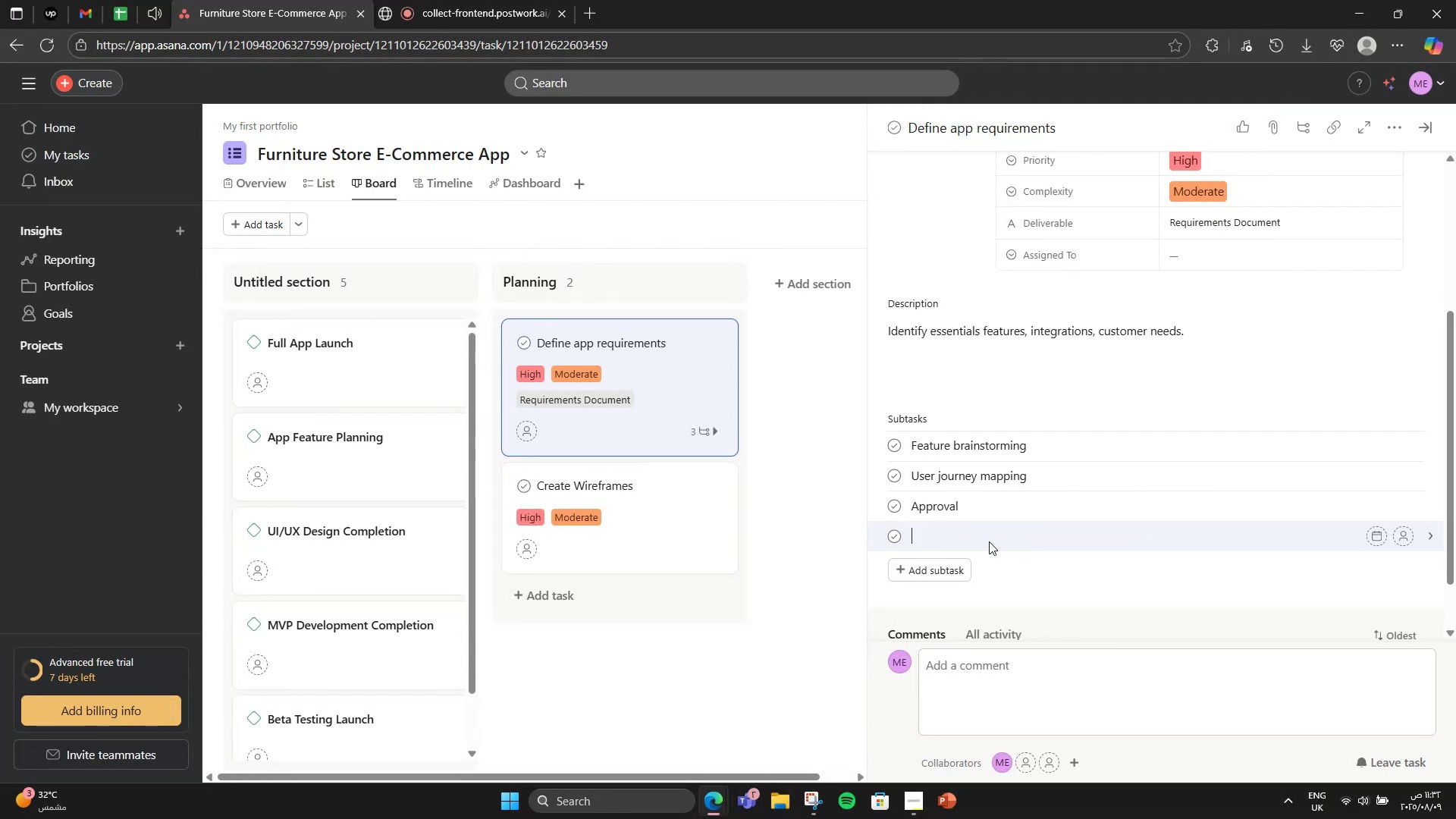 
key(Backspace)
 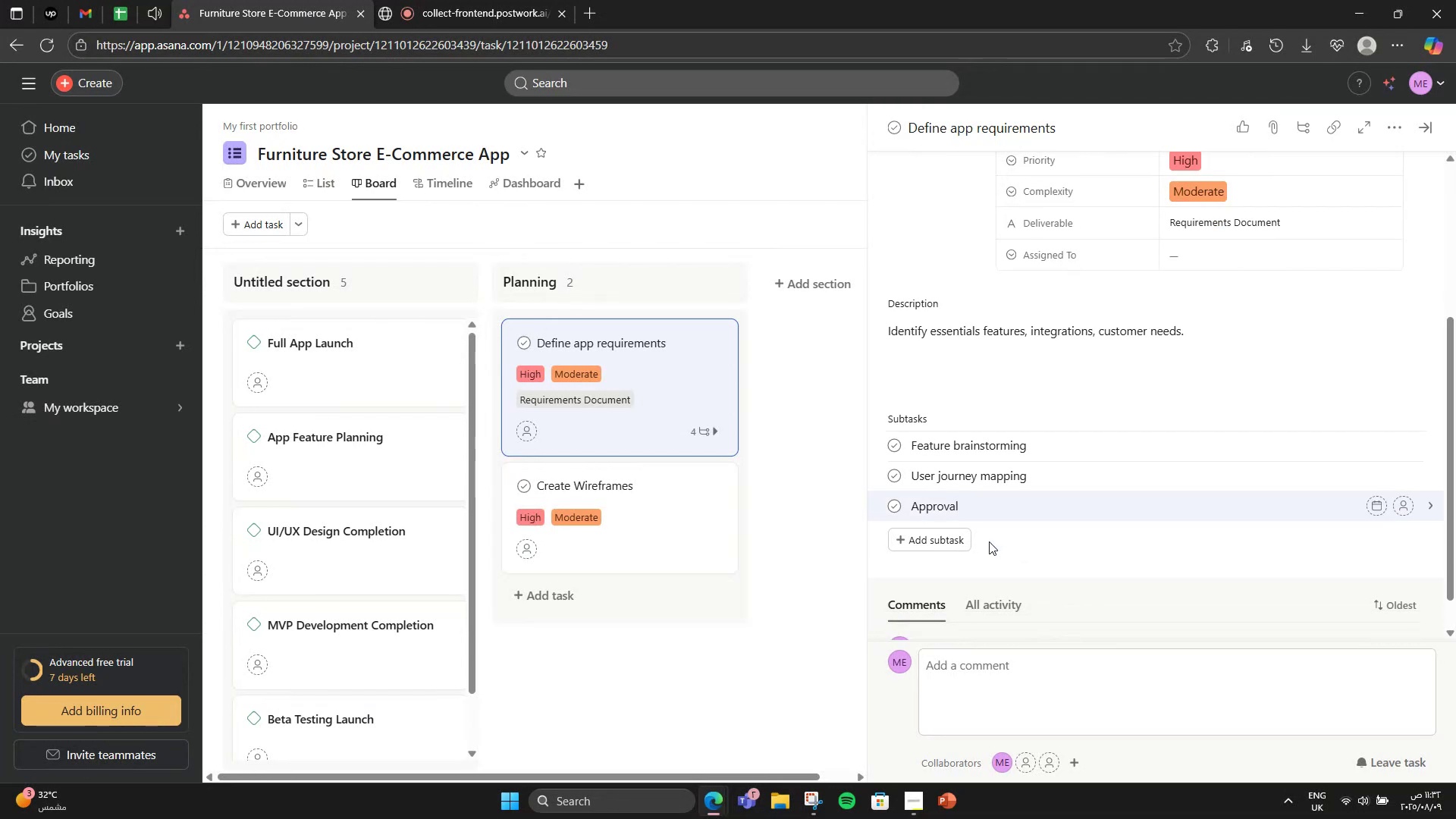 
mouse_move([938, 546])
 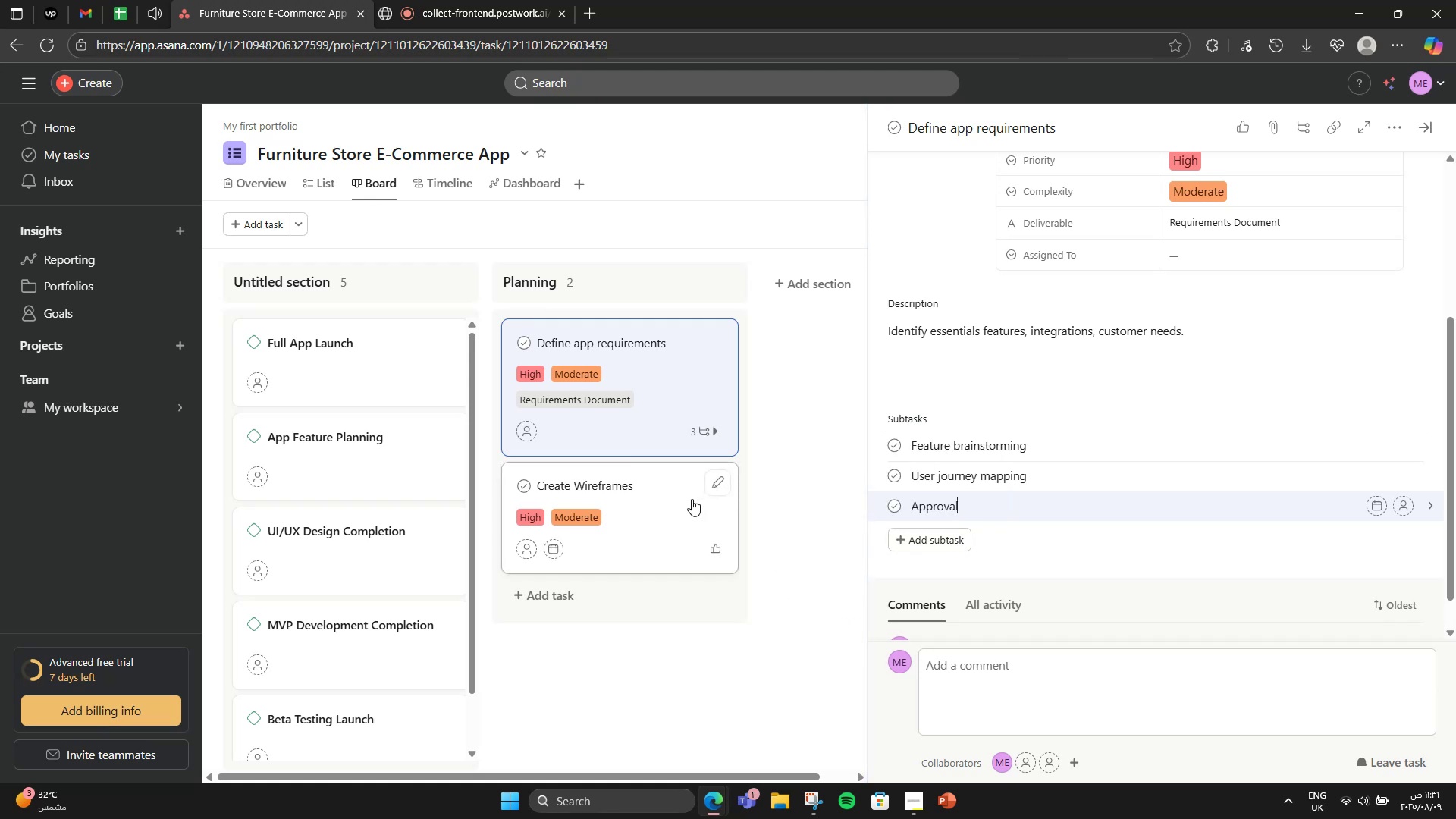 
left_click([676, 497])
 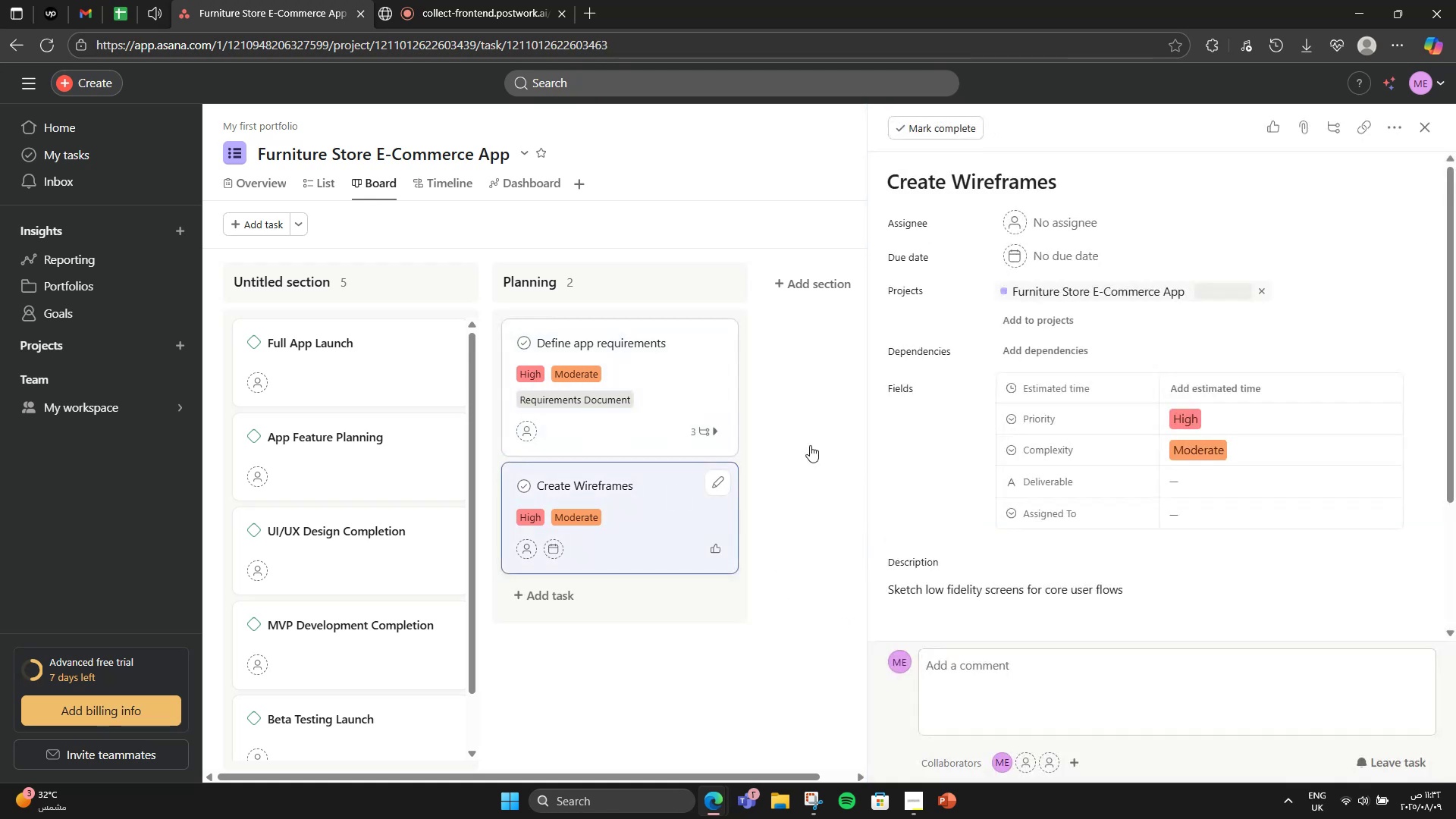 
scroll: coordinate [1068, 472], scroll_direction: down, amount: 2.0
 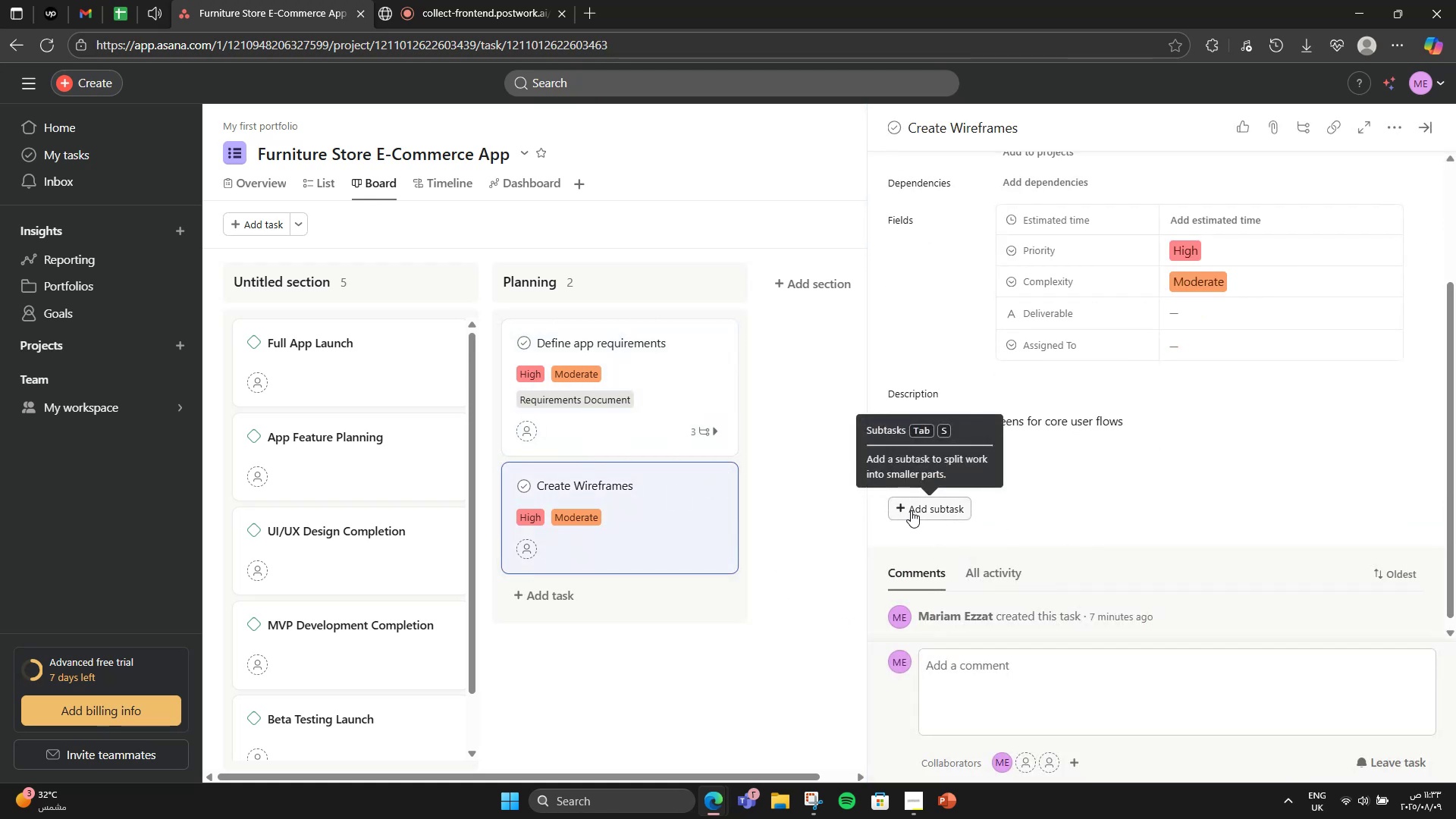 
left_click([911, 510])
 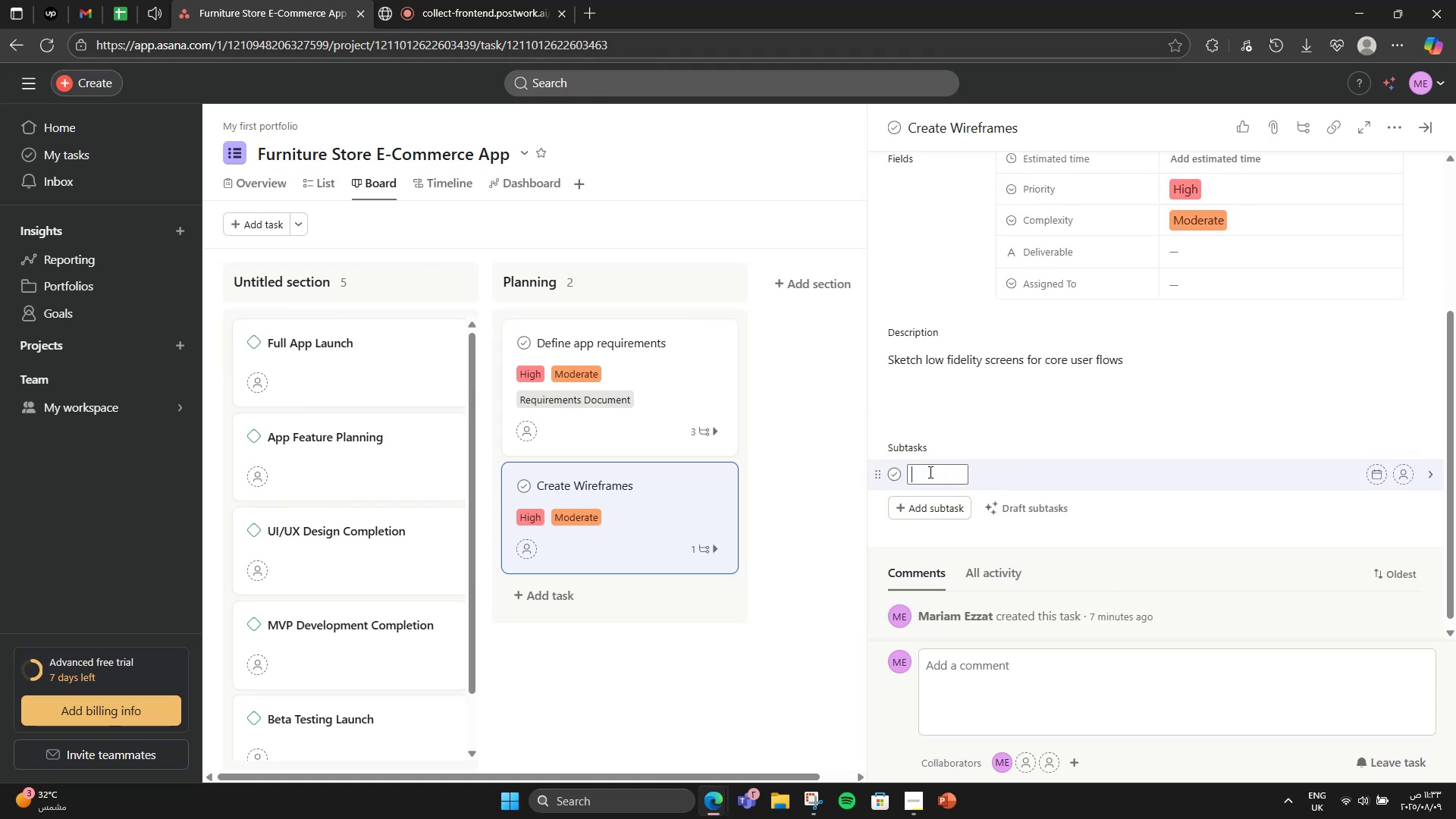 
type(Draw screens)
 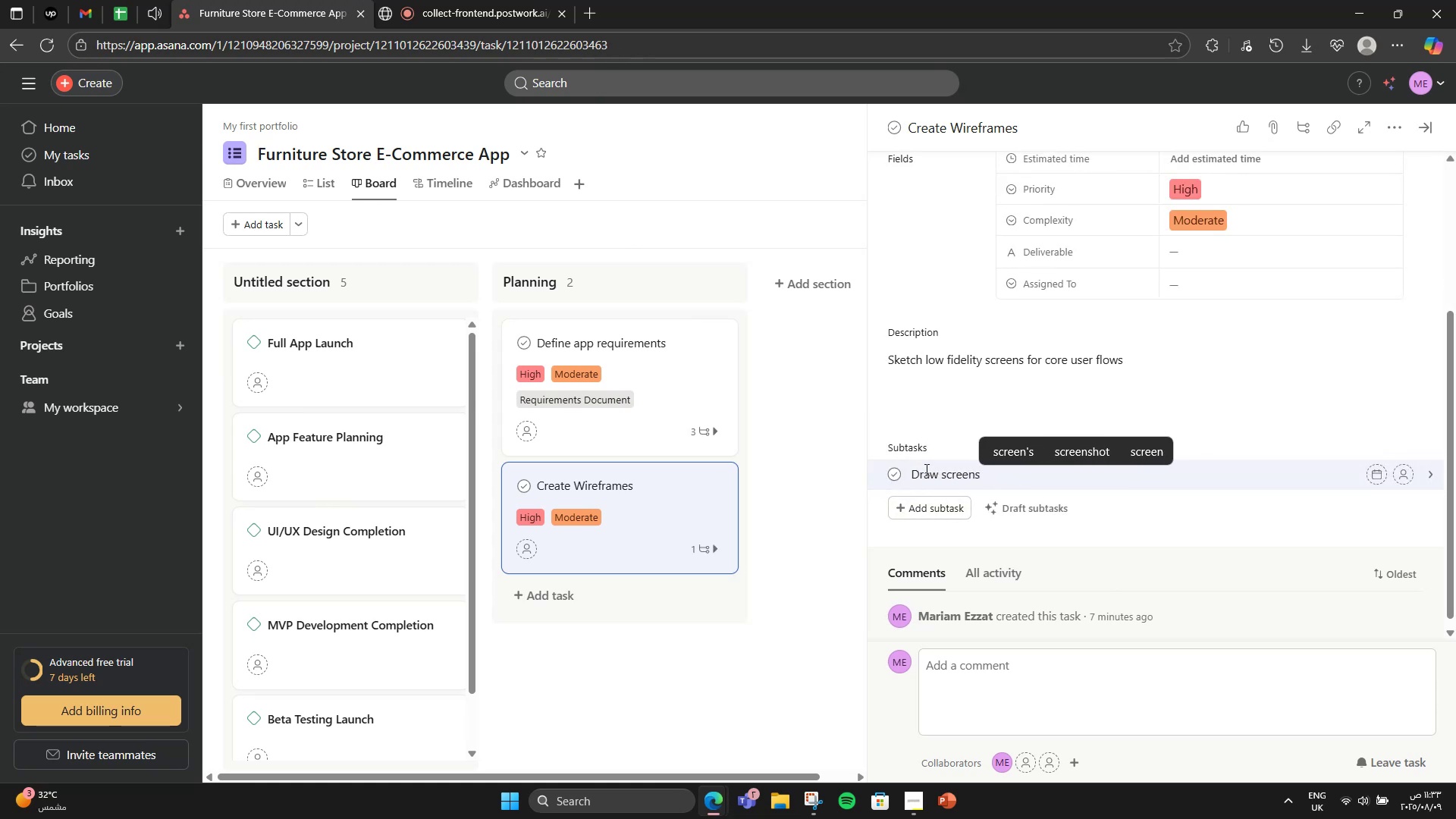 
key(Enter)
 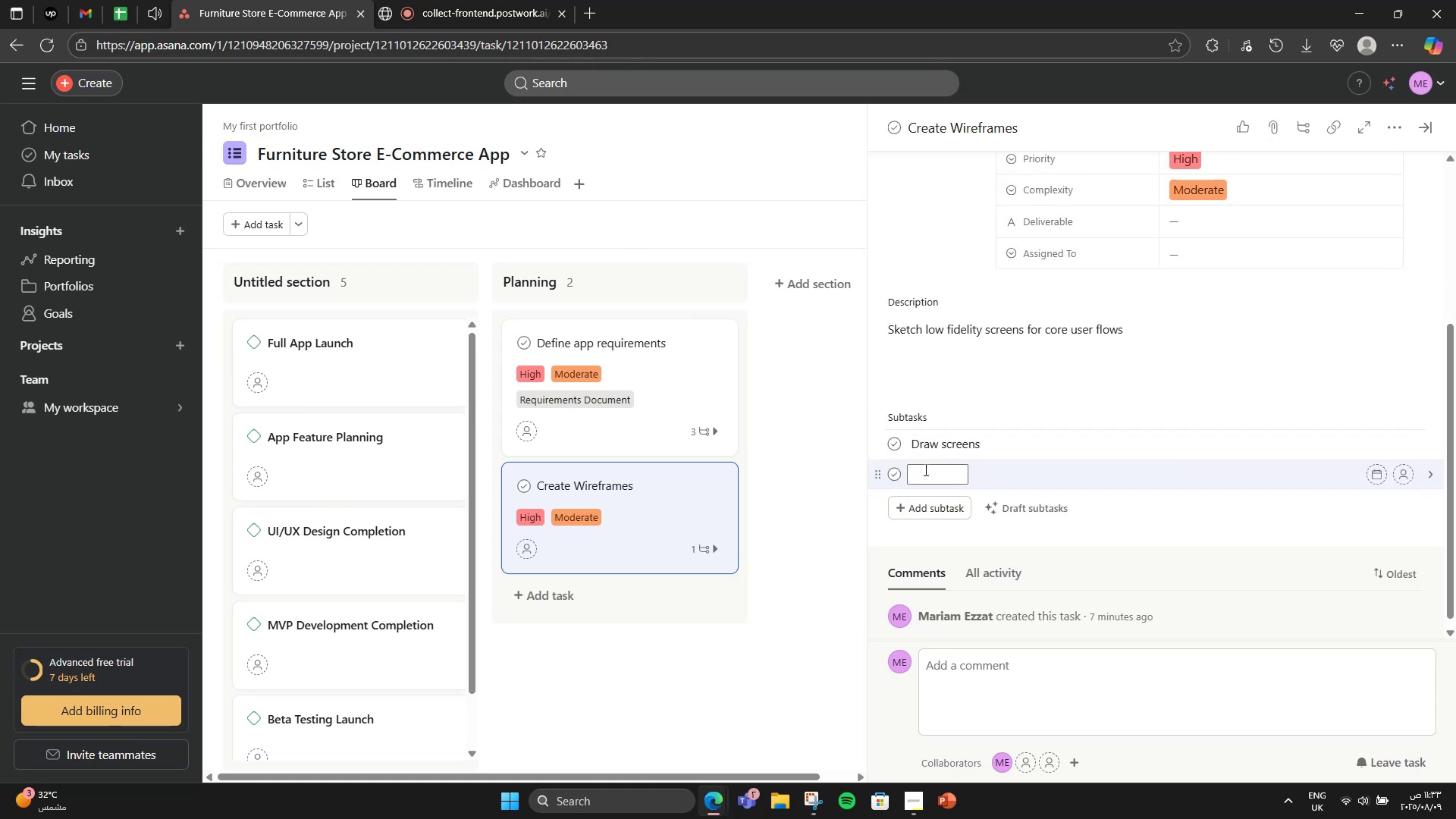 
type(Review with dev)
 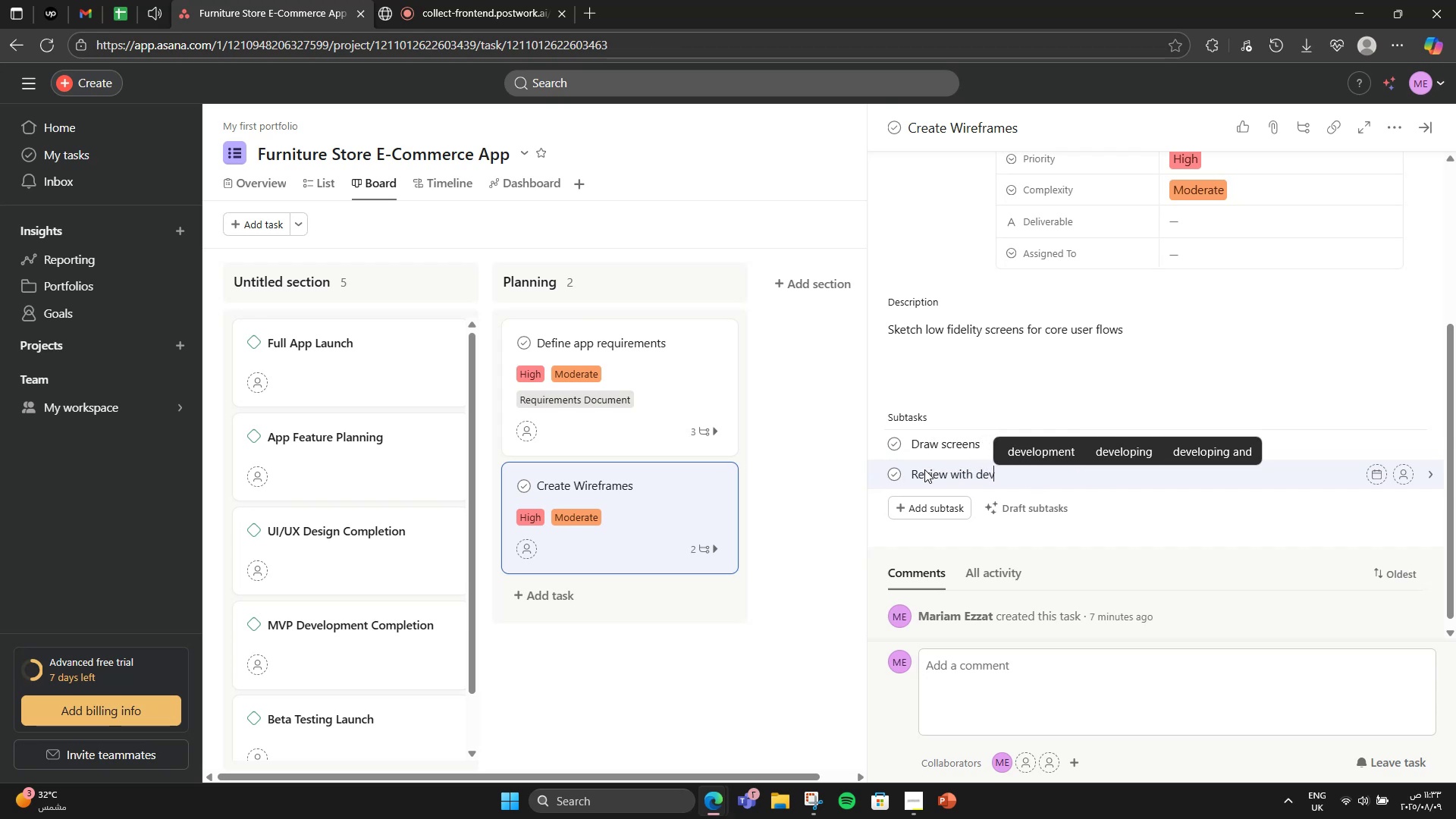 
key(Enter)
 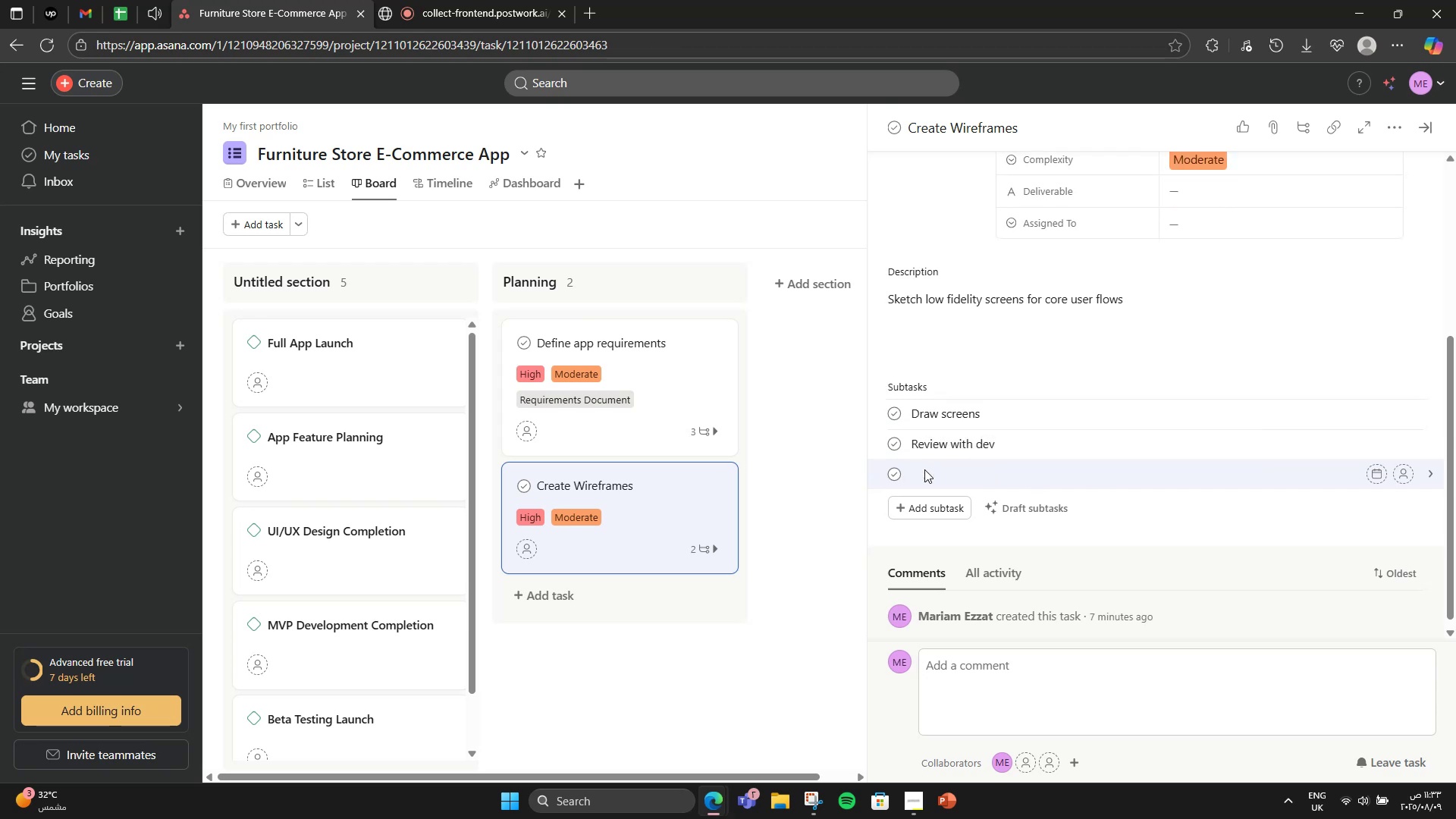 
type(Adjust layot)
key(Backspace)
type(ut )
key(Backspace)
 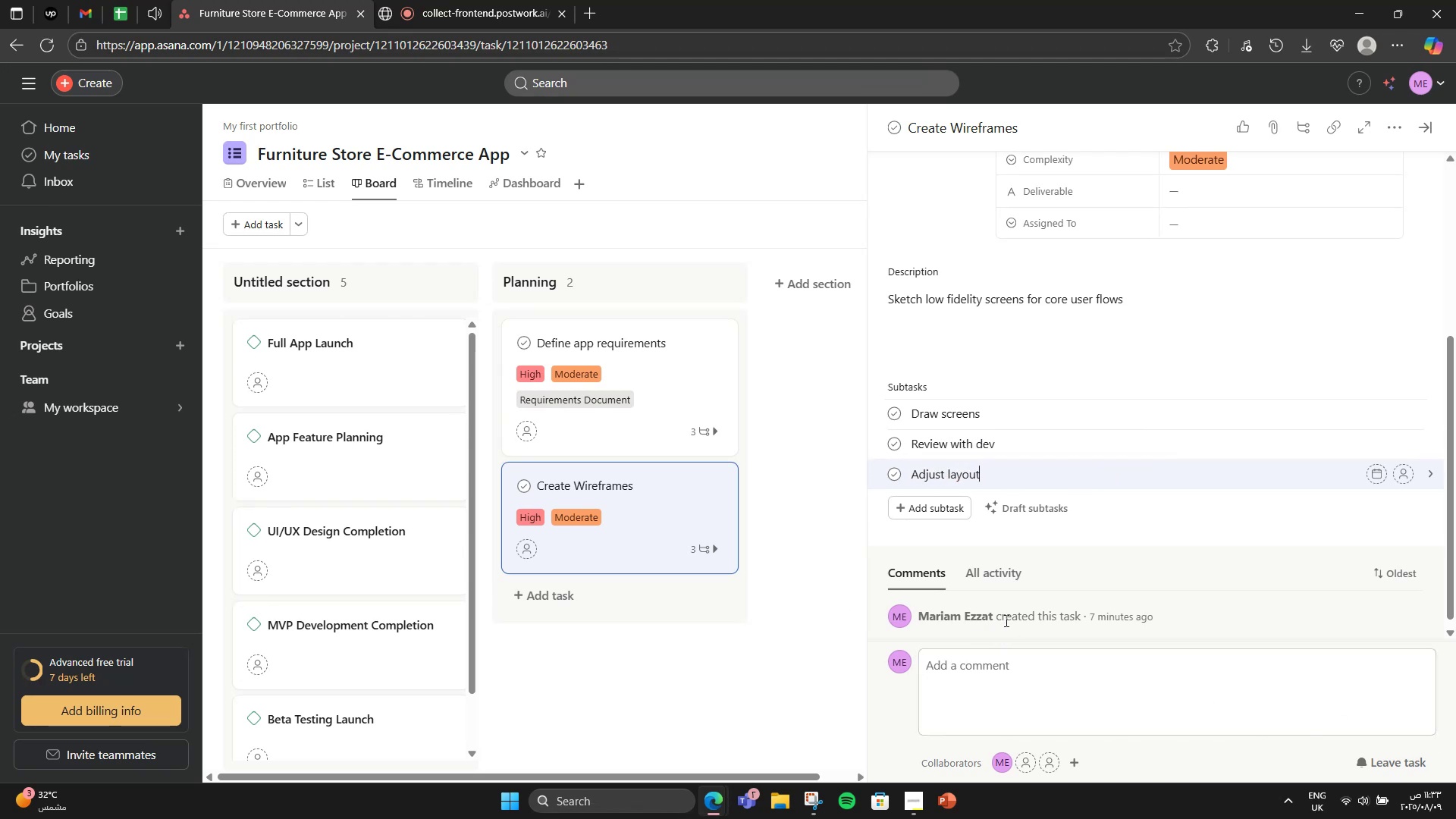 
scroll: coordinate [978, 491], scroll_direction: down, amount: 1.0
 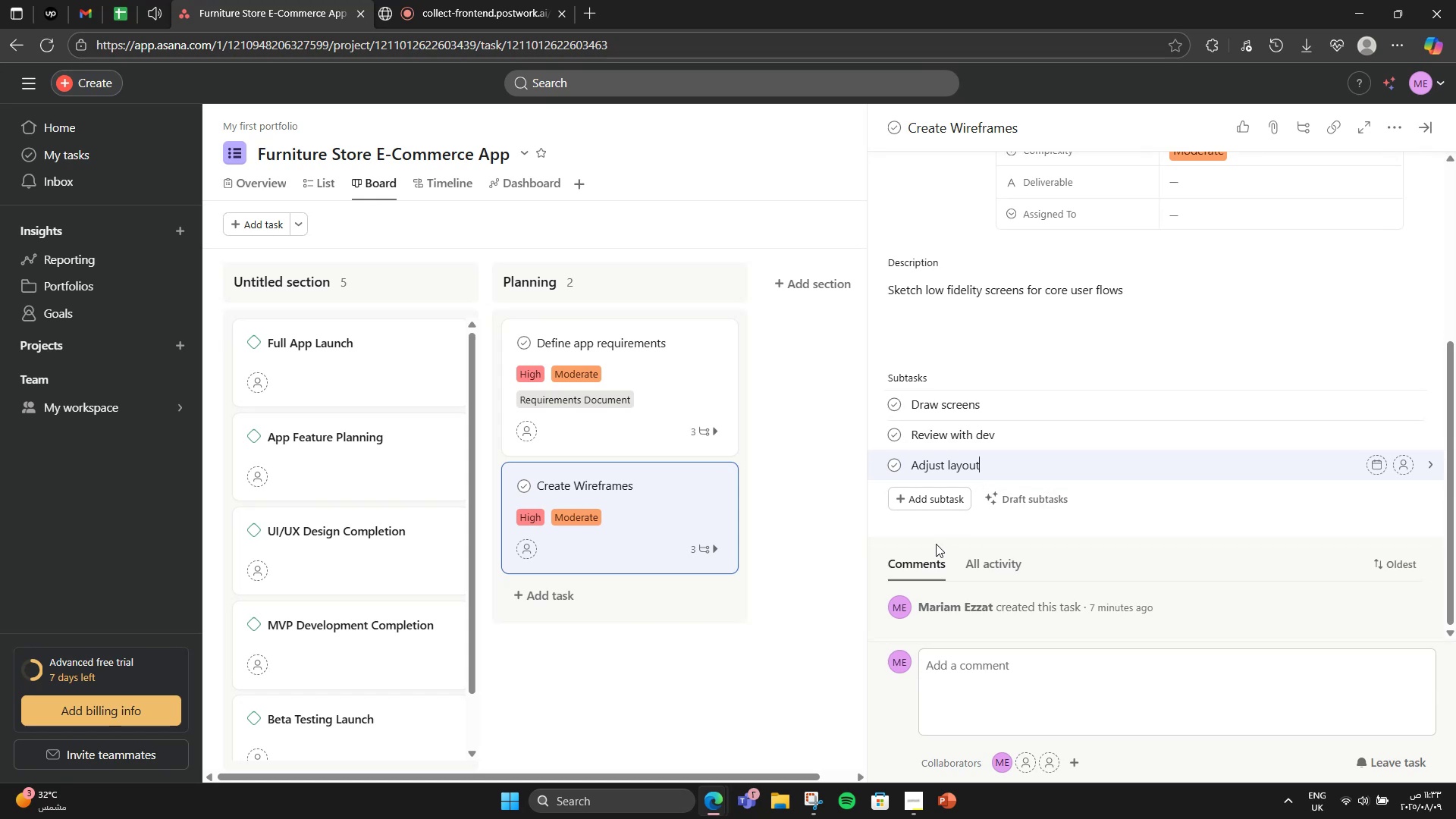 
wait(5.95)
 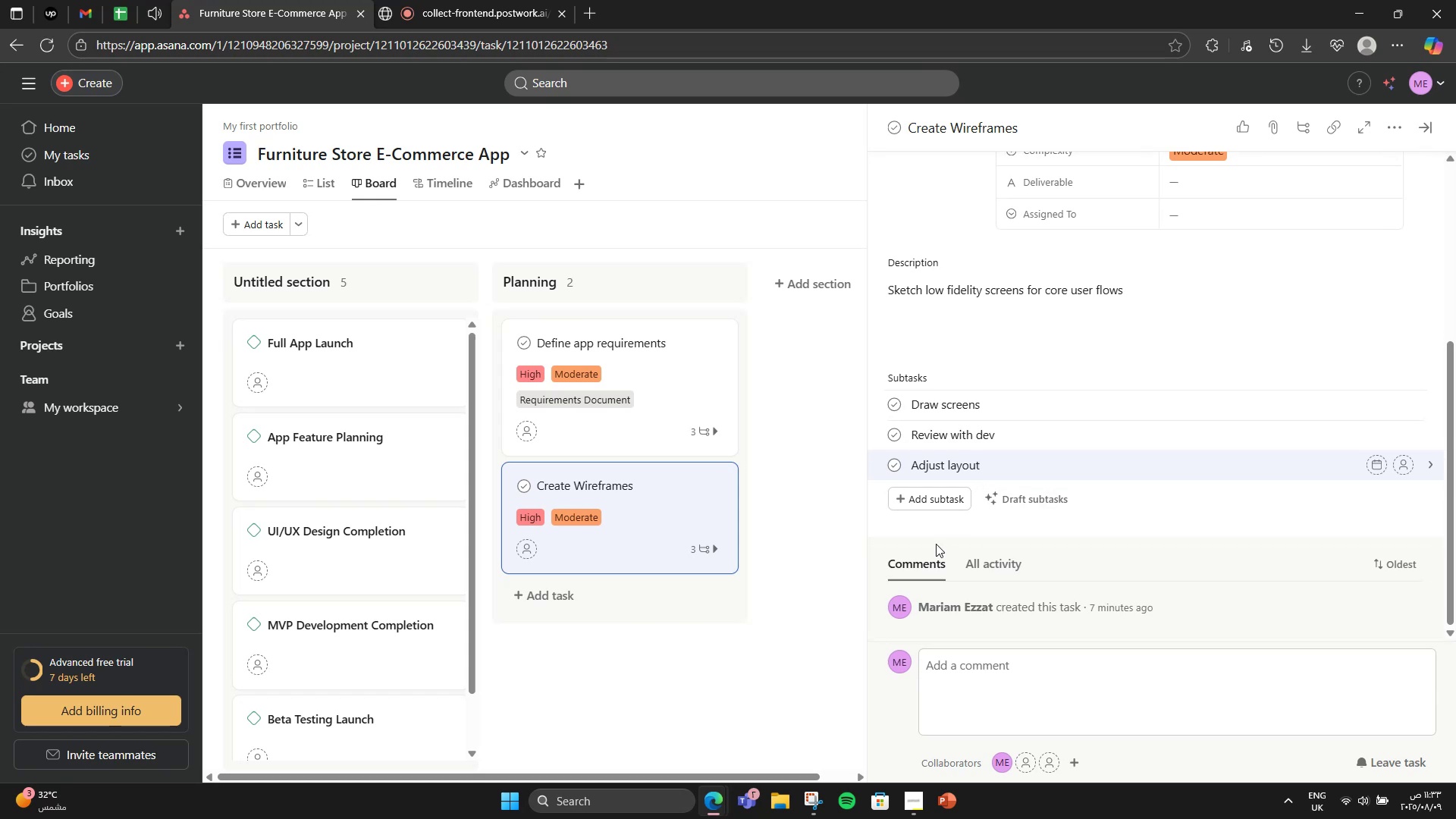 
scroll: coordinate [974, 484], scroll_direction: up, amount: 4.0
 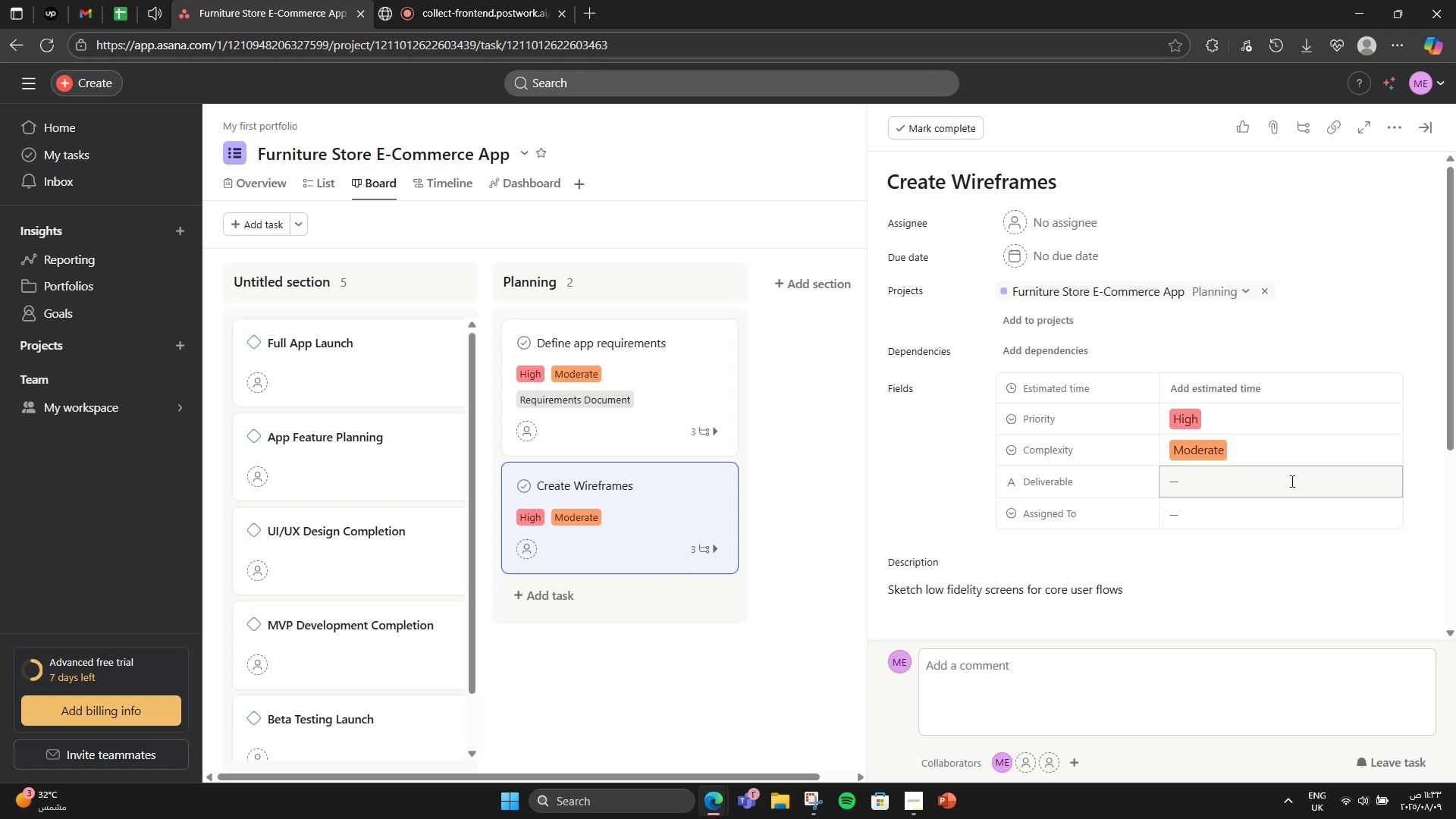 
left_click([1291, 481])
 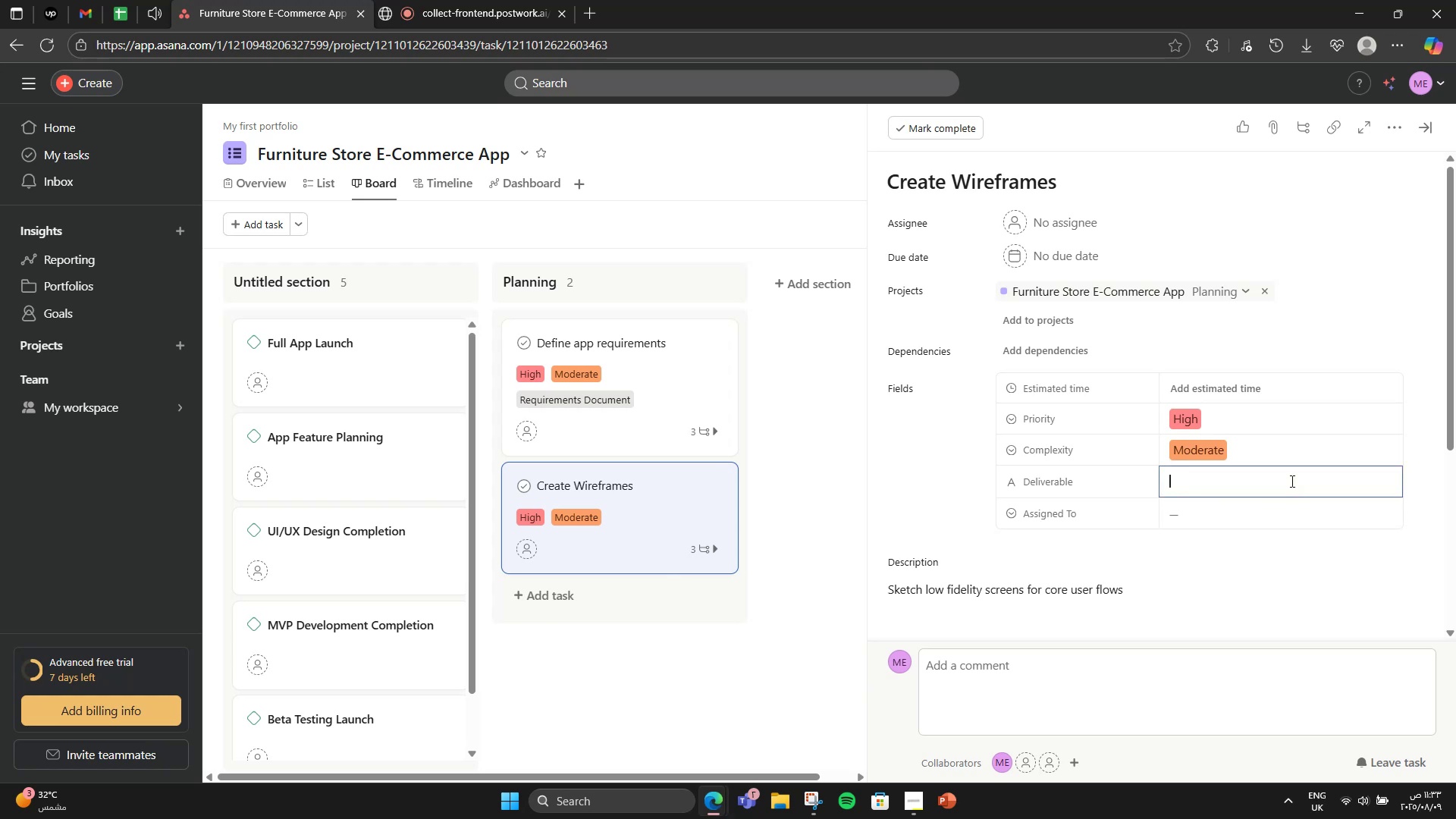 
type(Wireframe Set)
 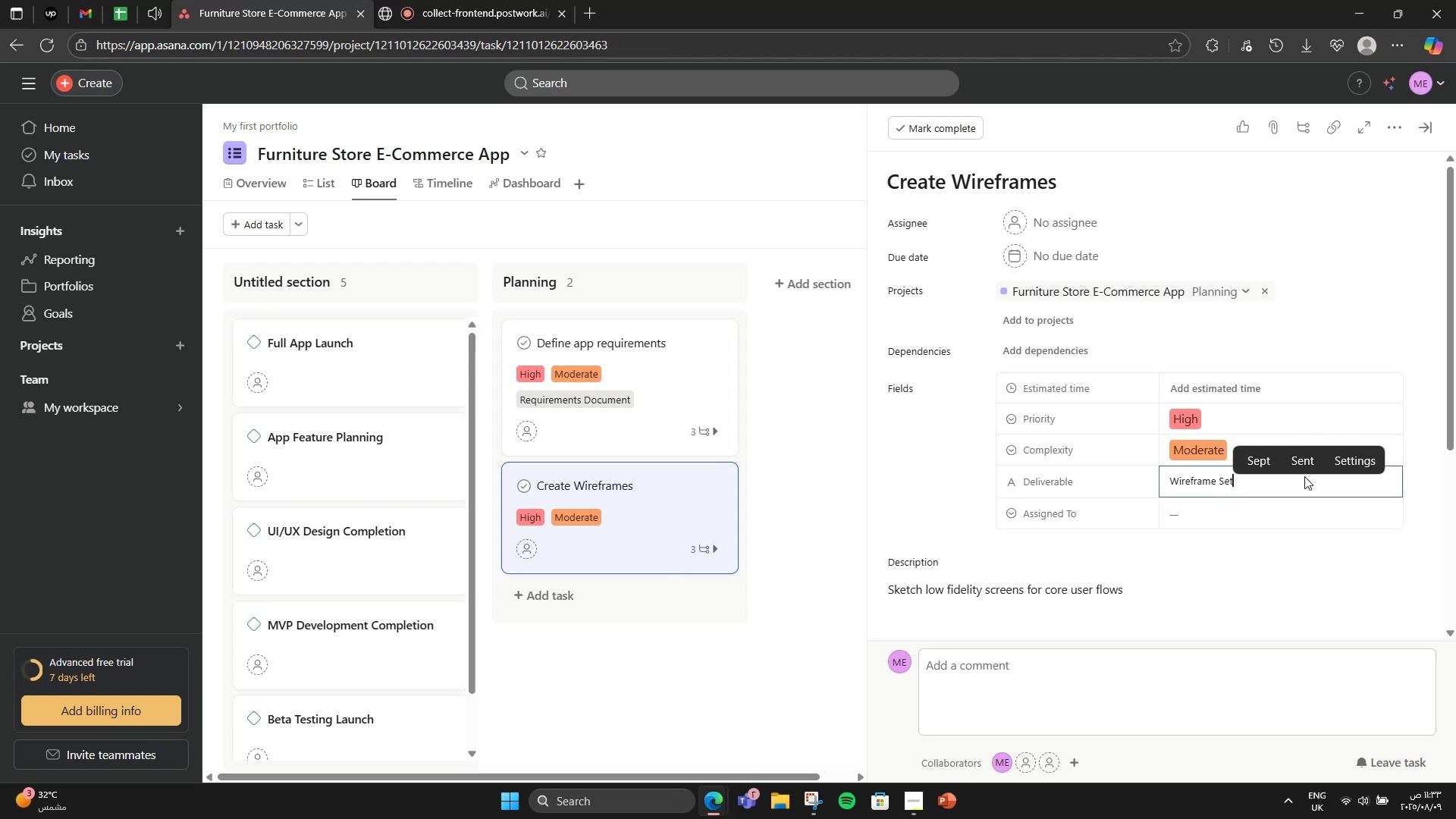 
mouse_move([1222, 521])
 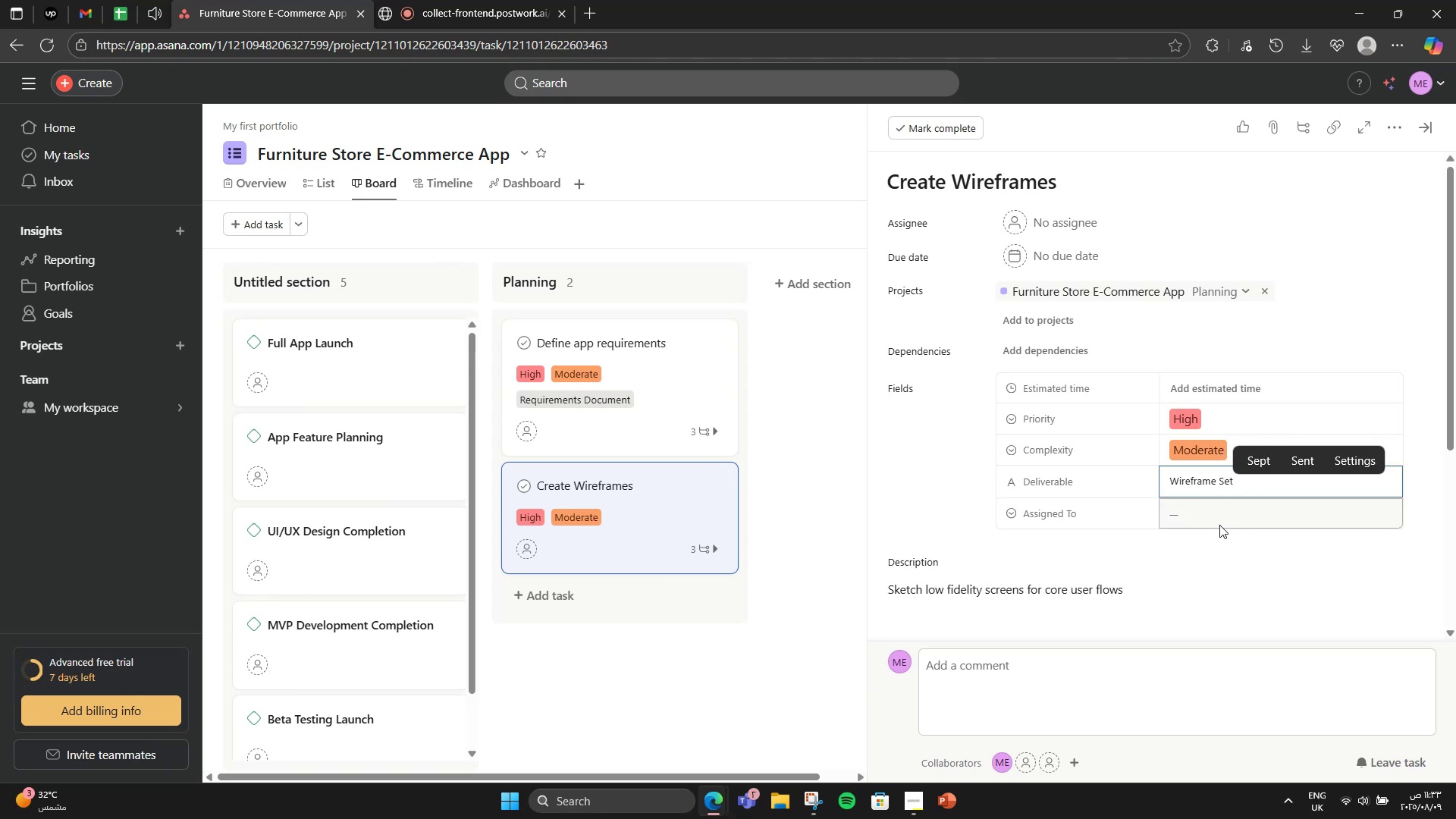 
left_click([1220, 523])
 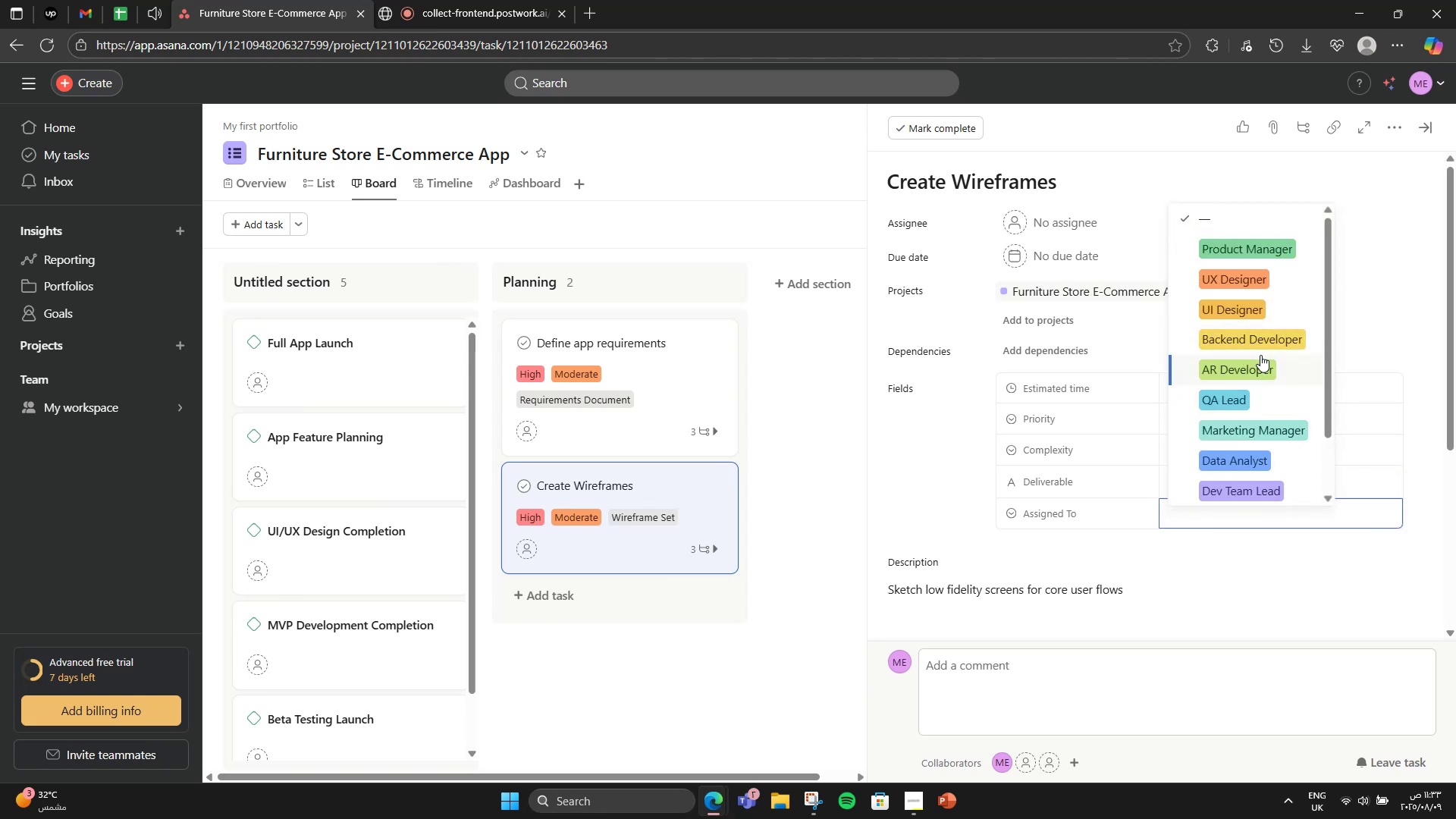 
left_click([1299, 286])
 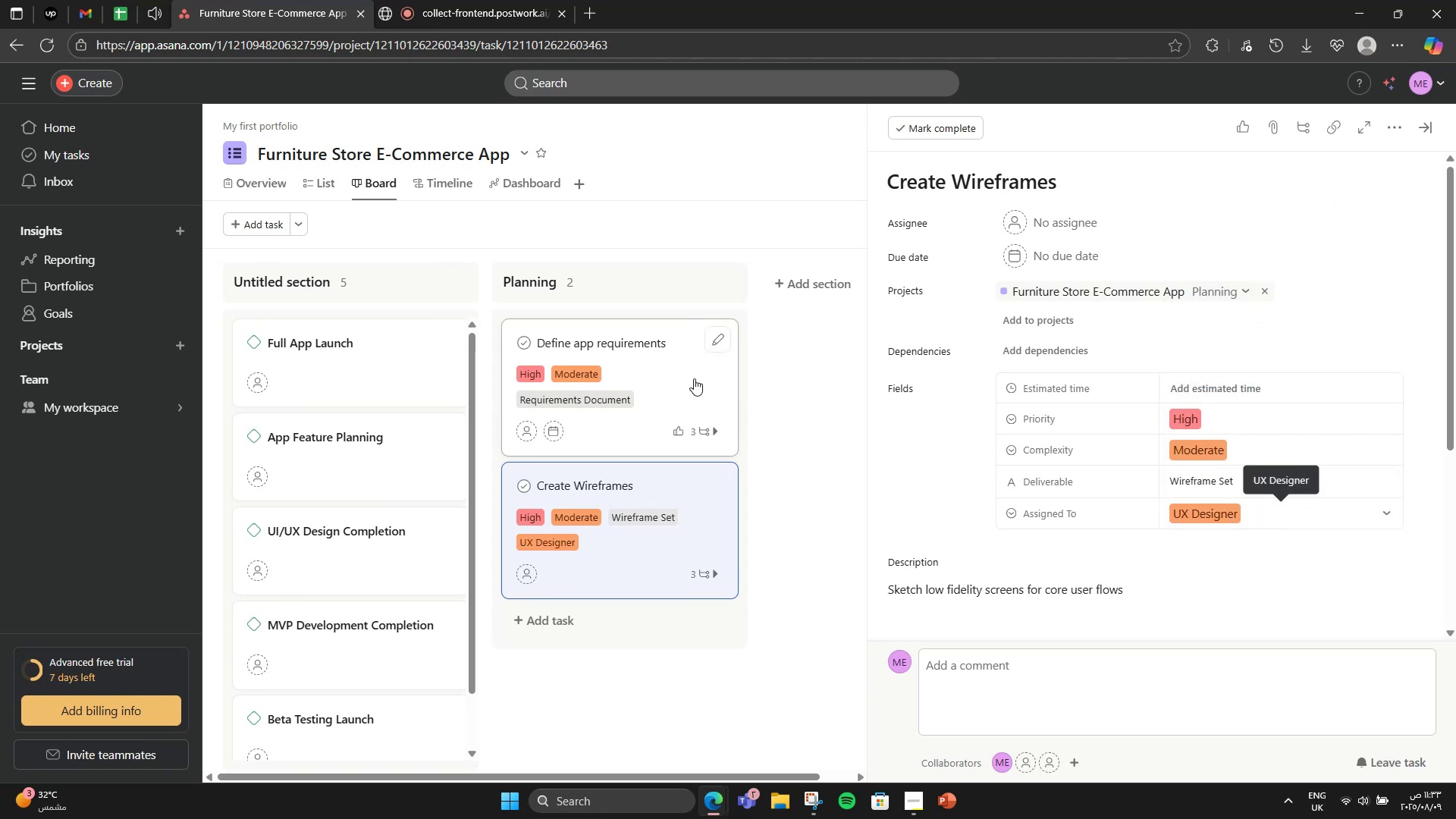 
left_click([688, 374])
 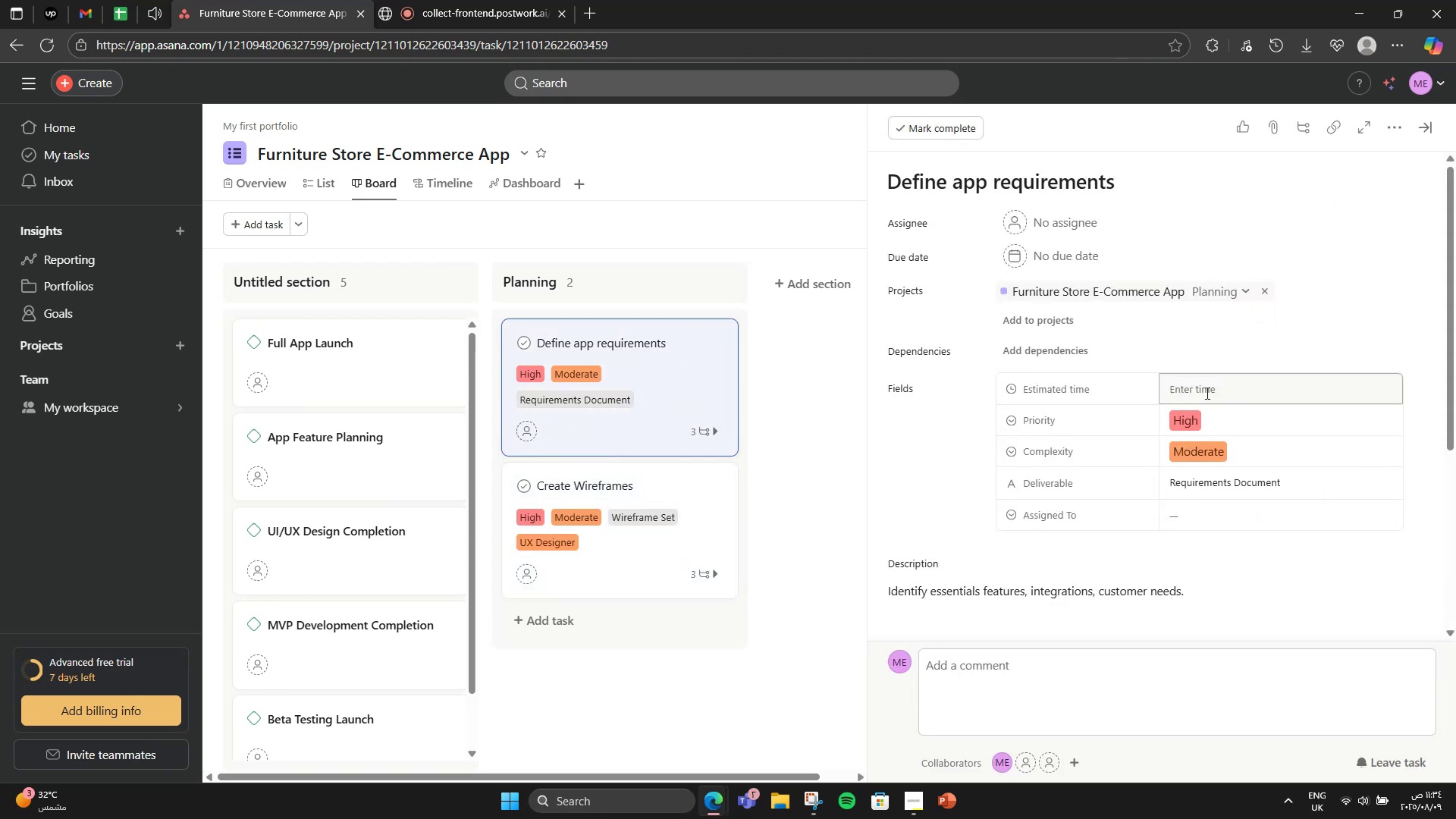 
double_click([1206, 393])
 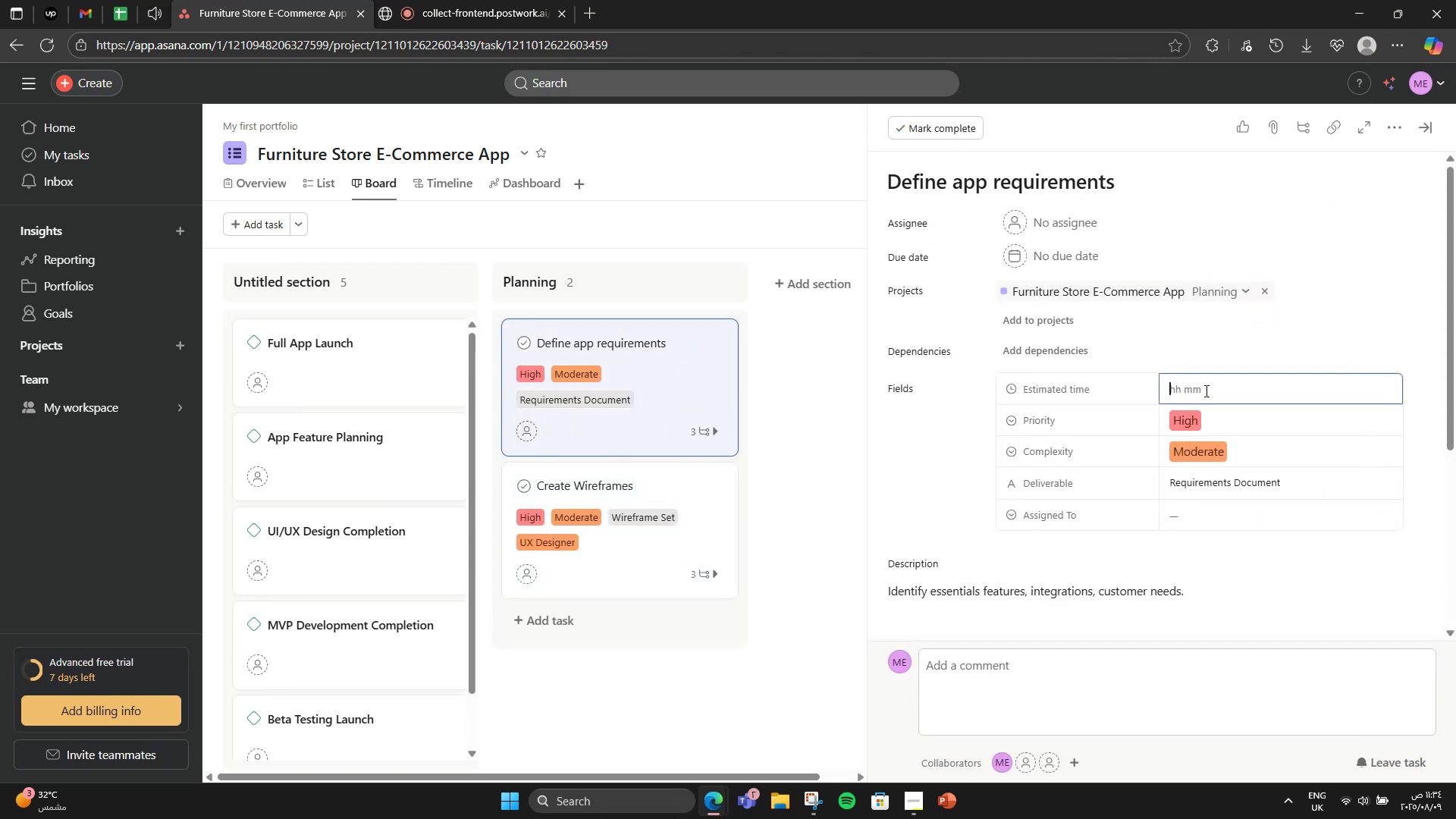 
key(Numpad5)
 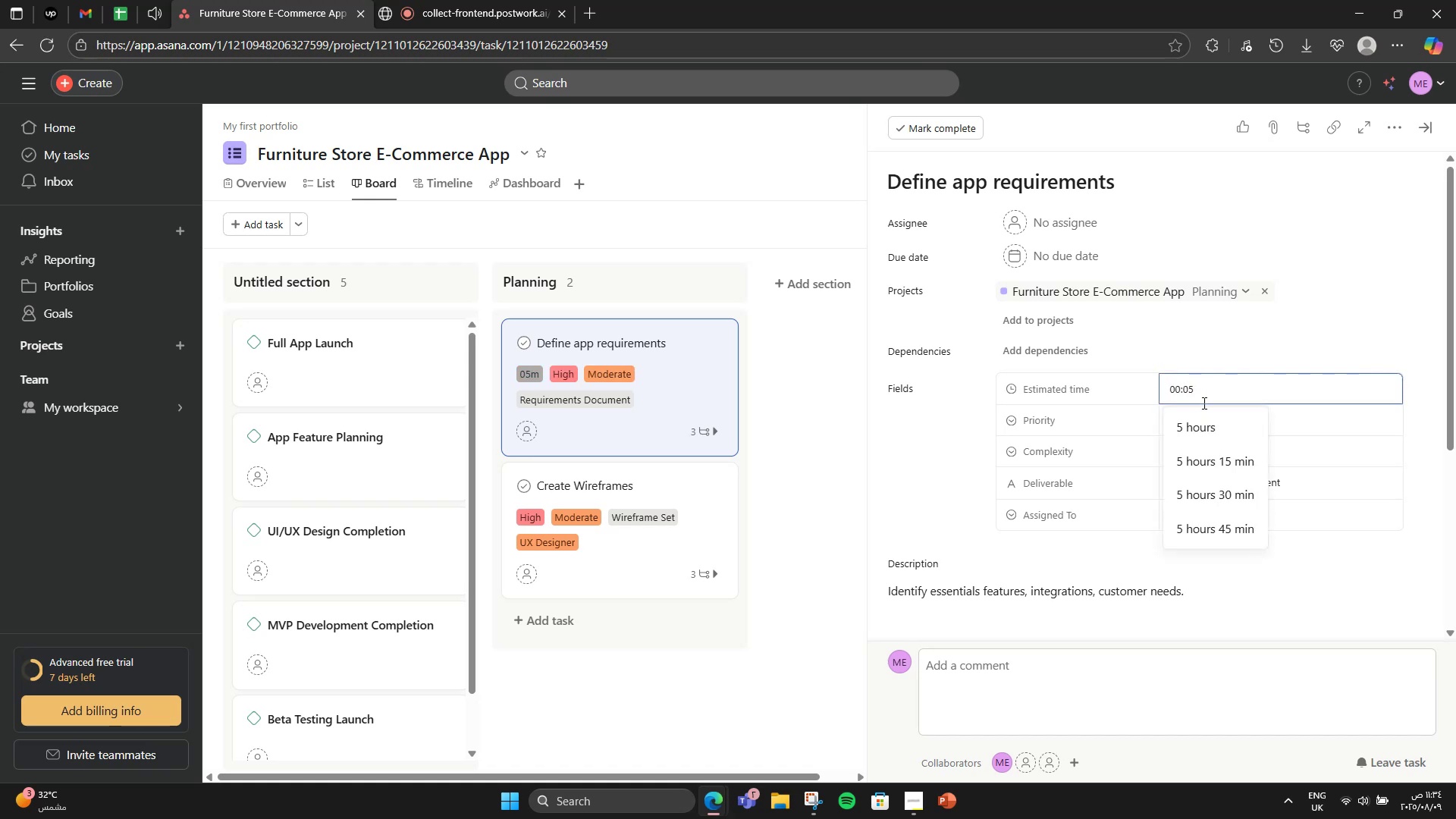 
left_click([1203, 416])
 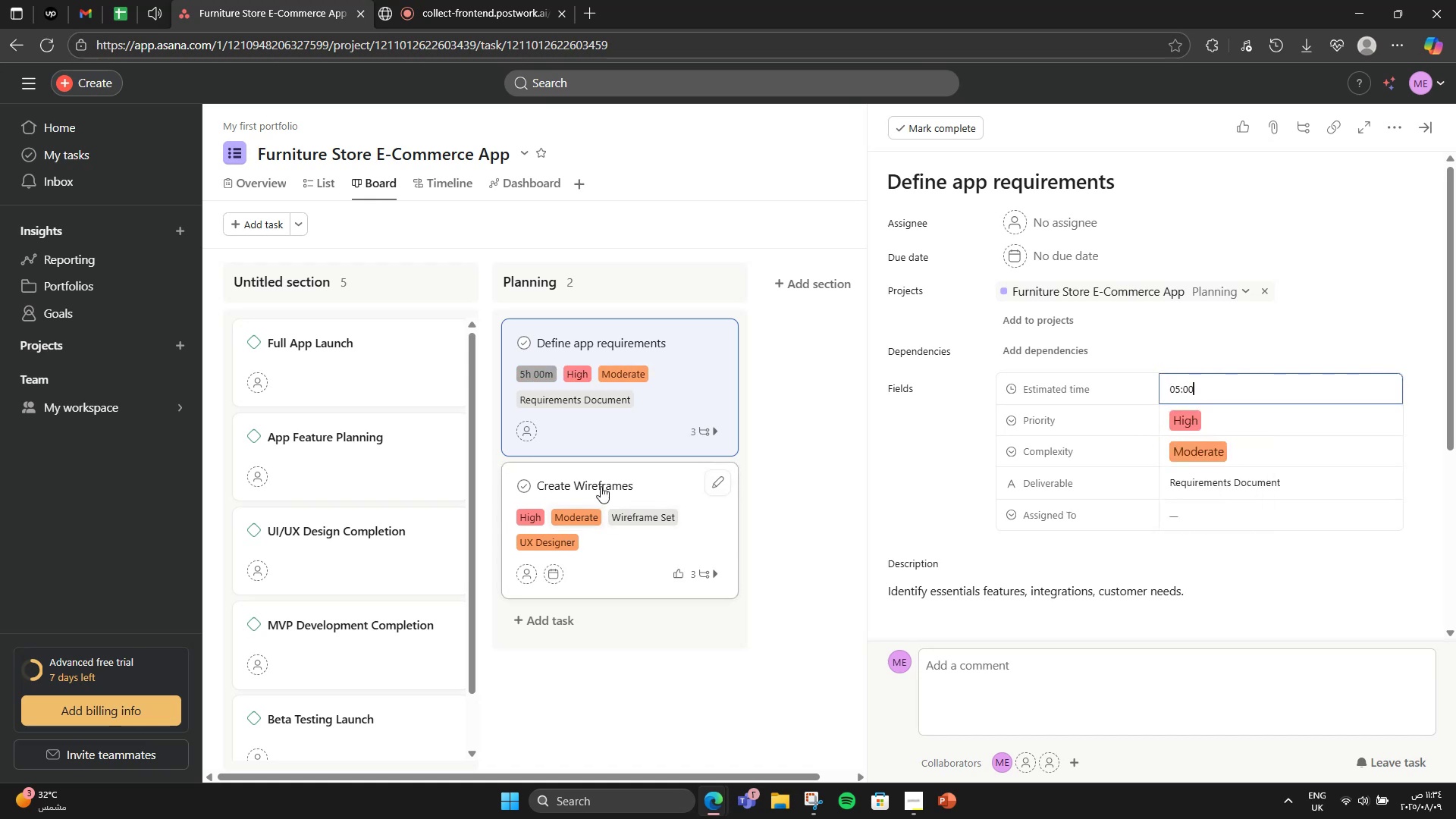 
left_click([607, 480])
 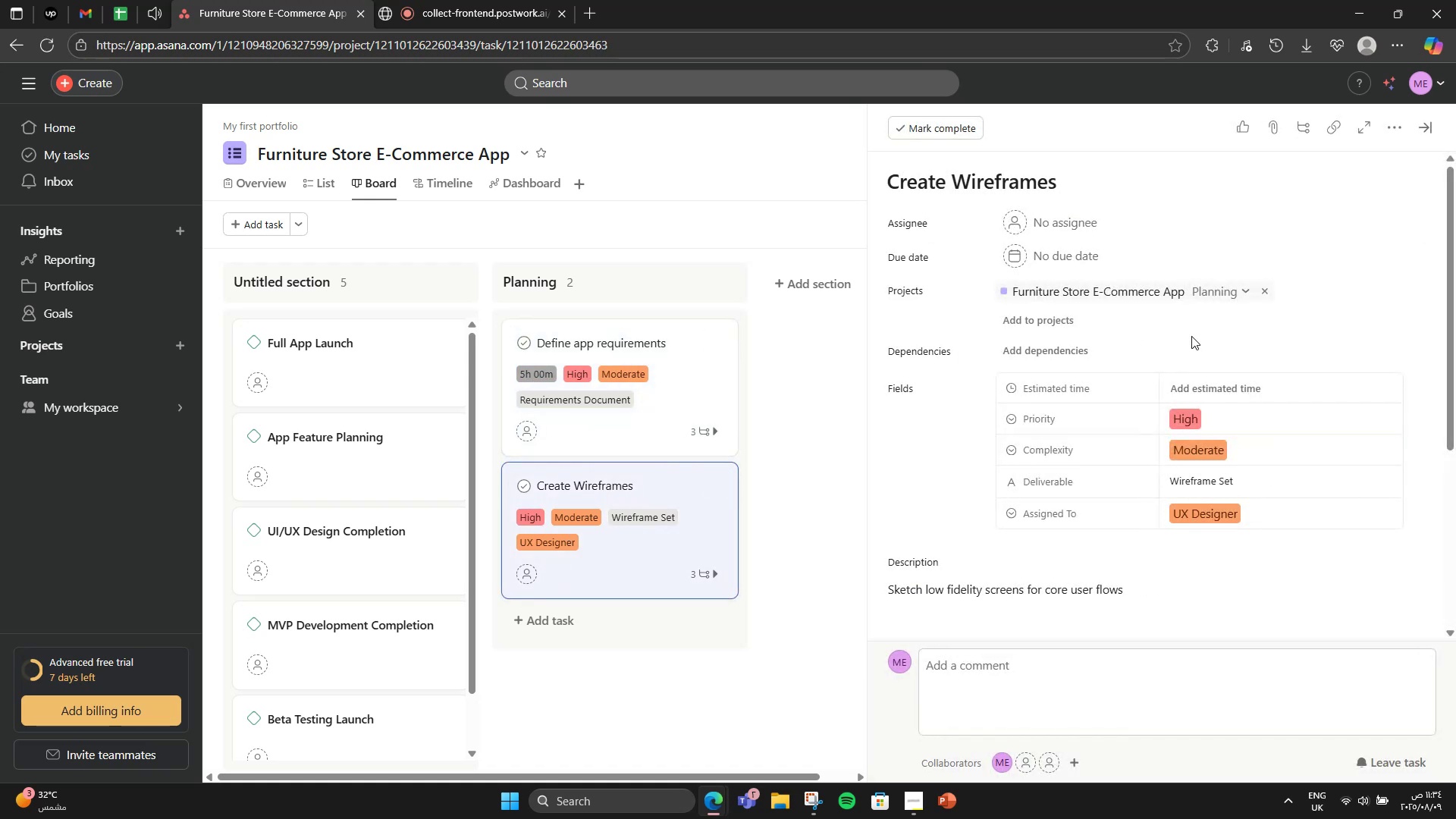 
left_click([1197, 388])
 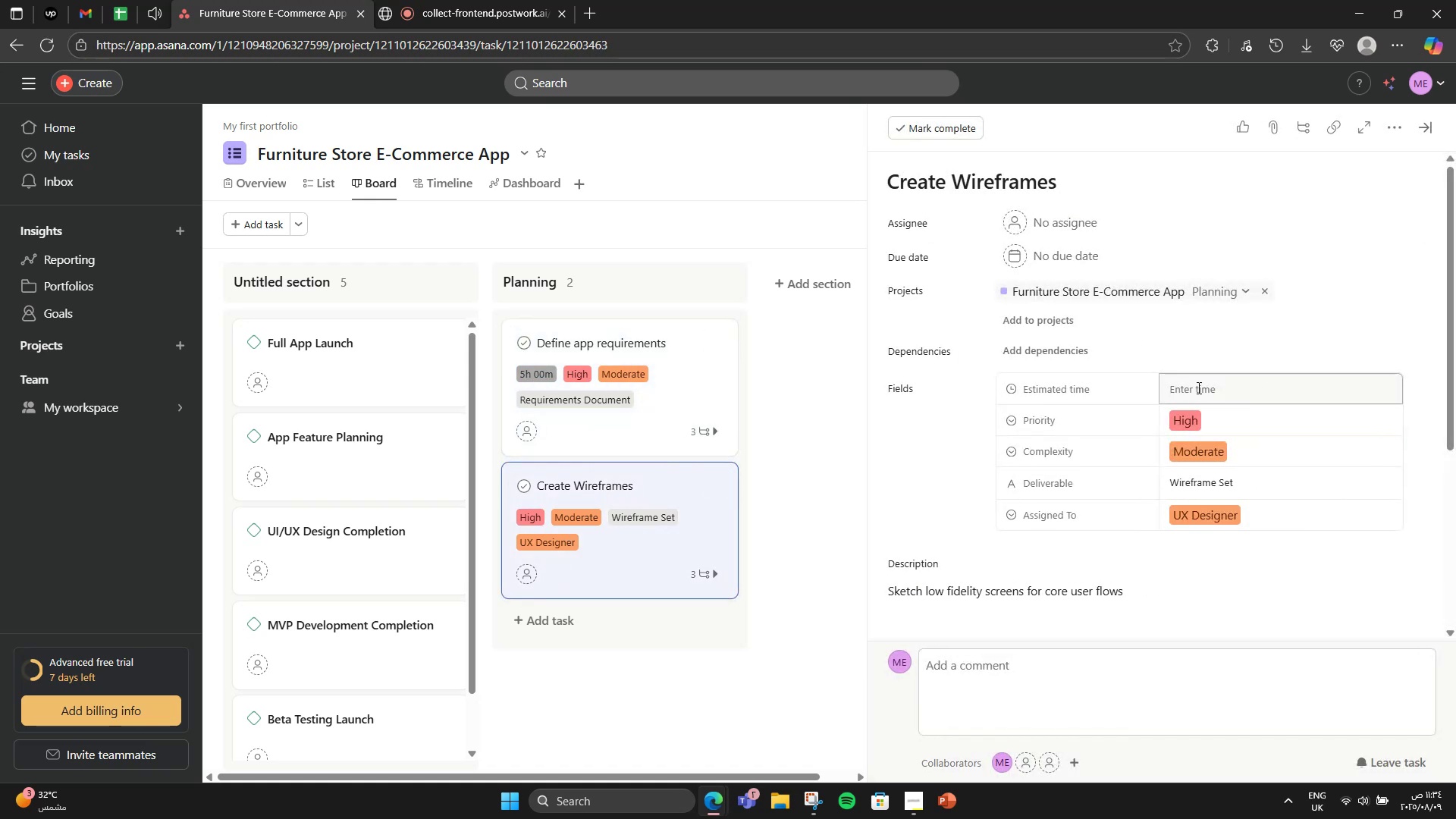 
left_click([1197, 388])
 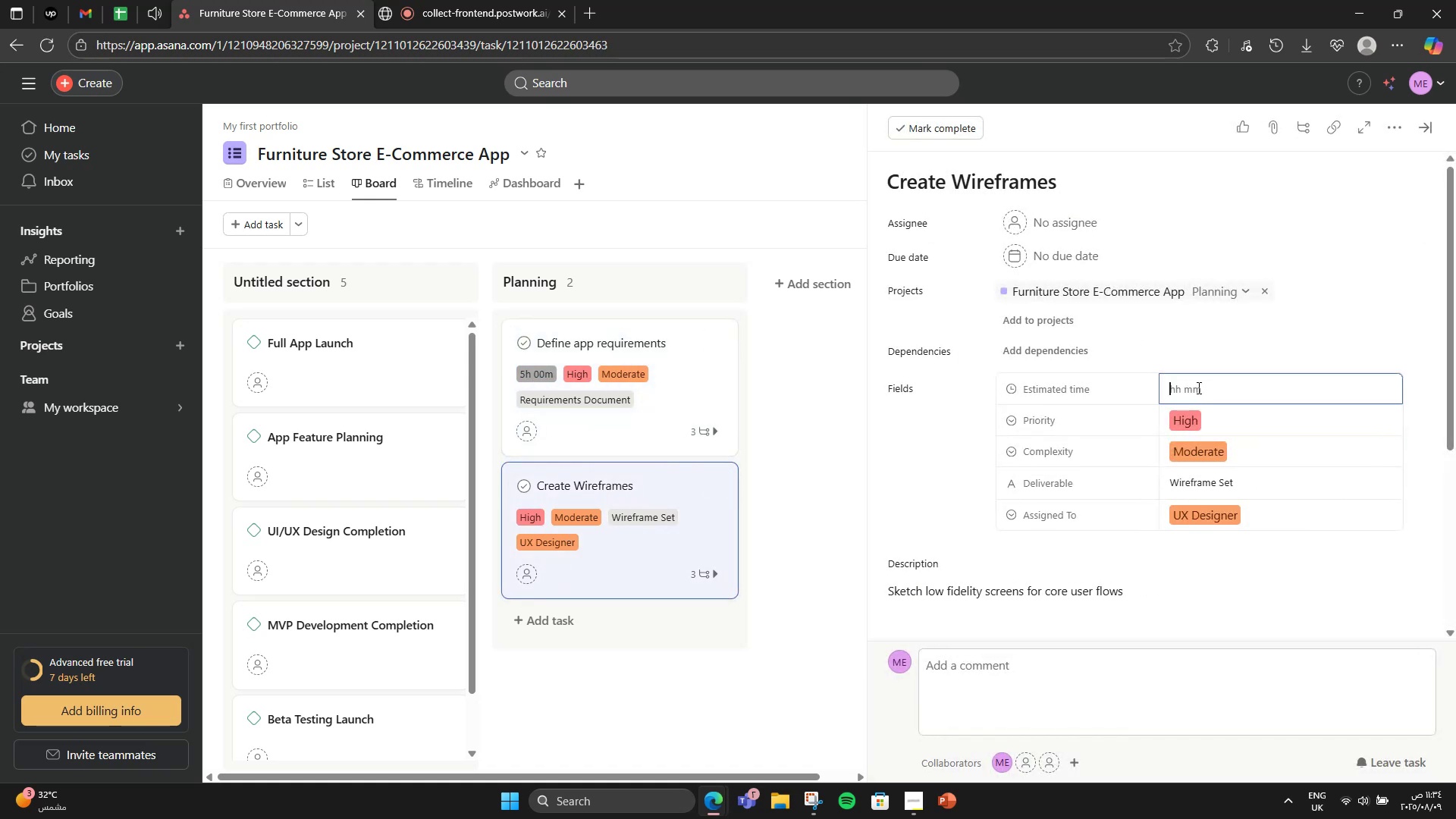 
key(Numpad4)
 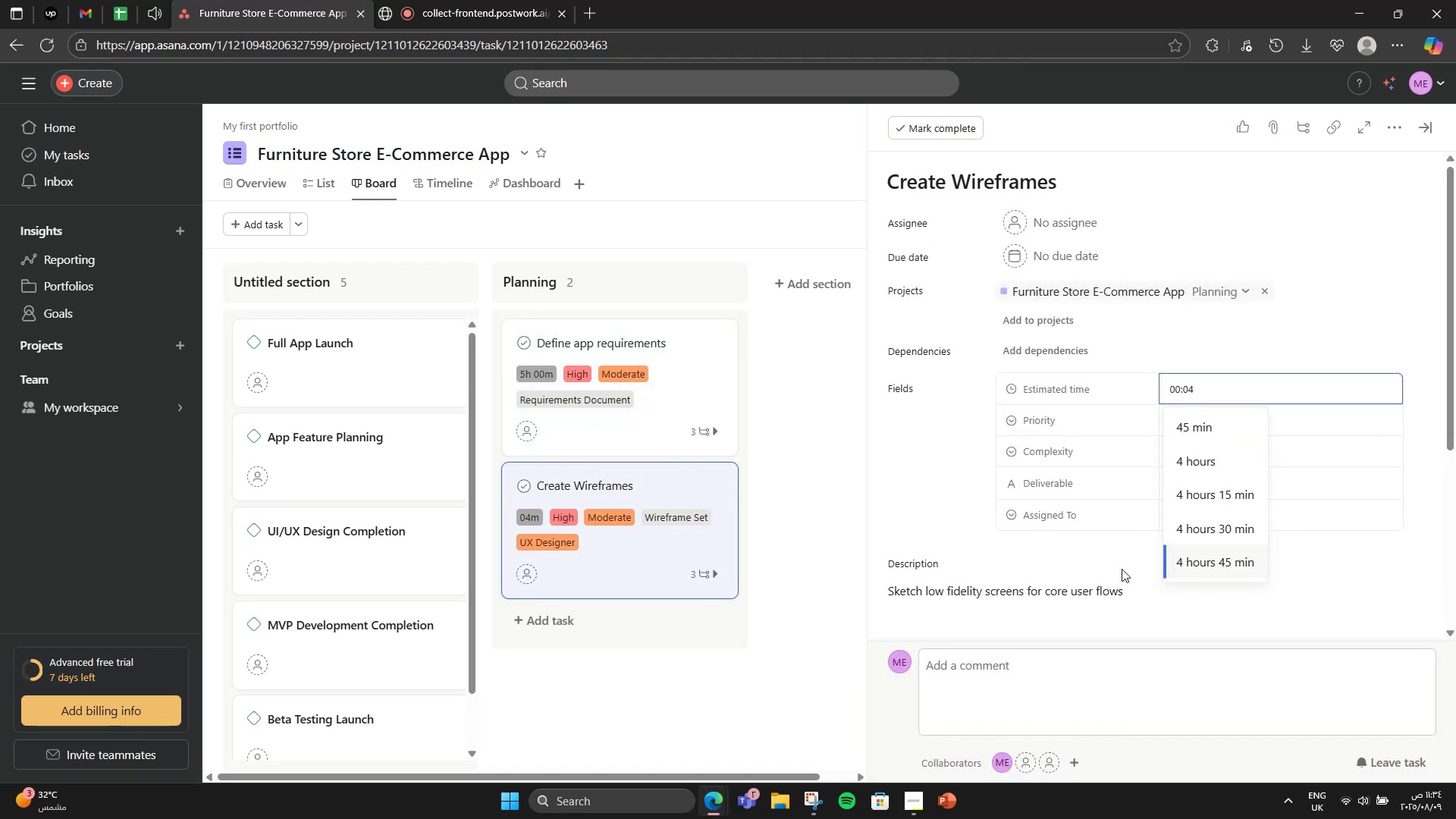 
left_click([1245, 457])
 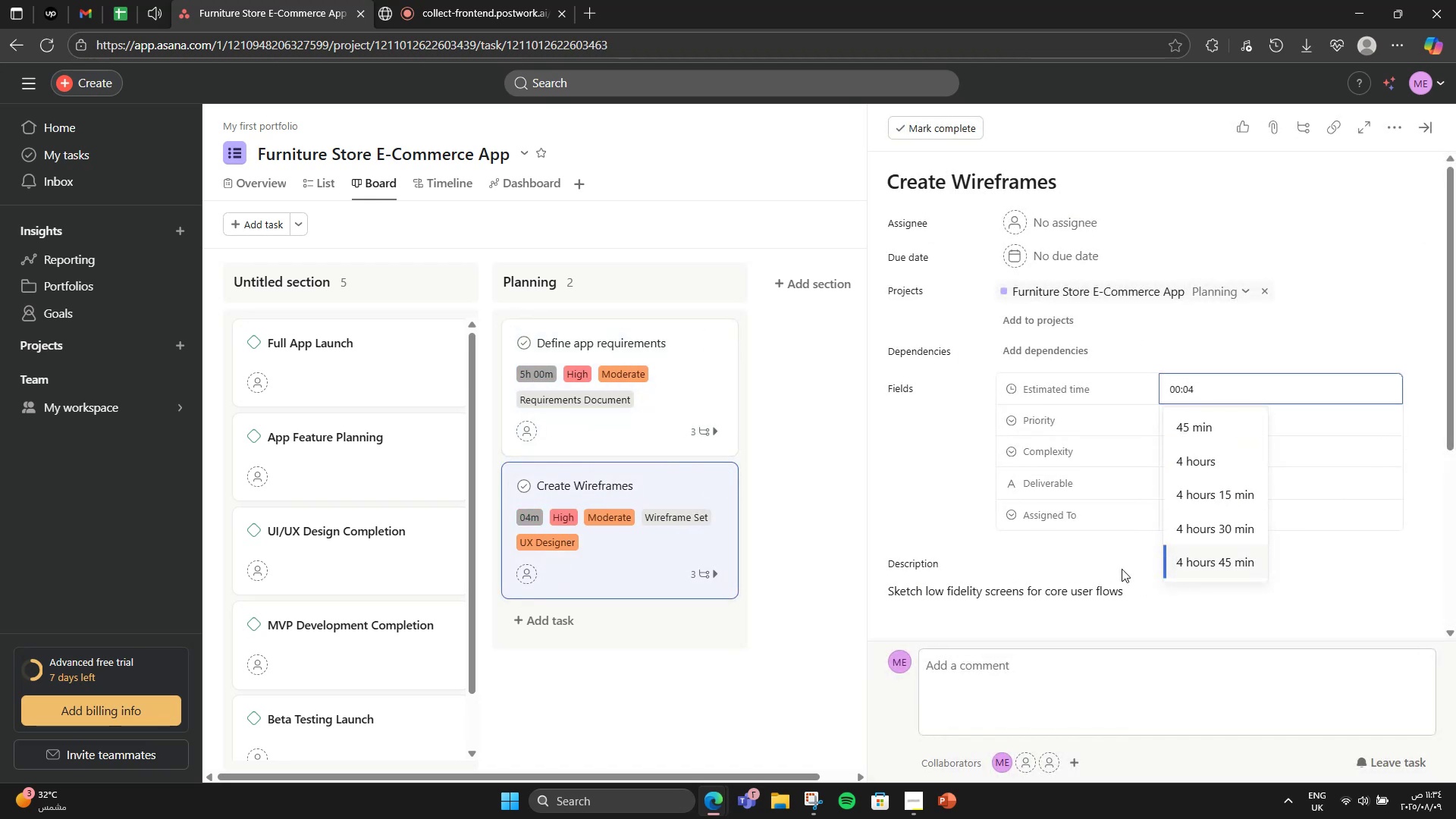 
left_click([1147, 271])
 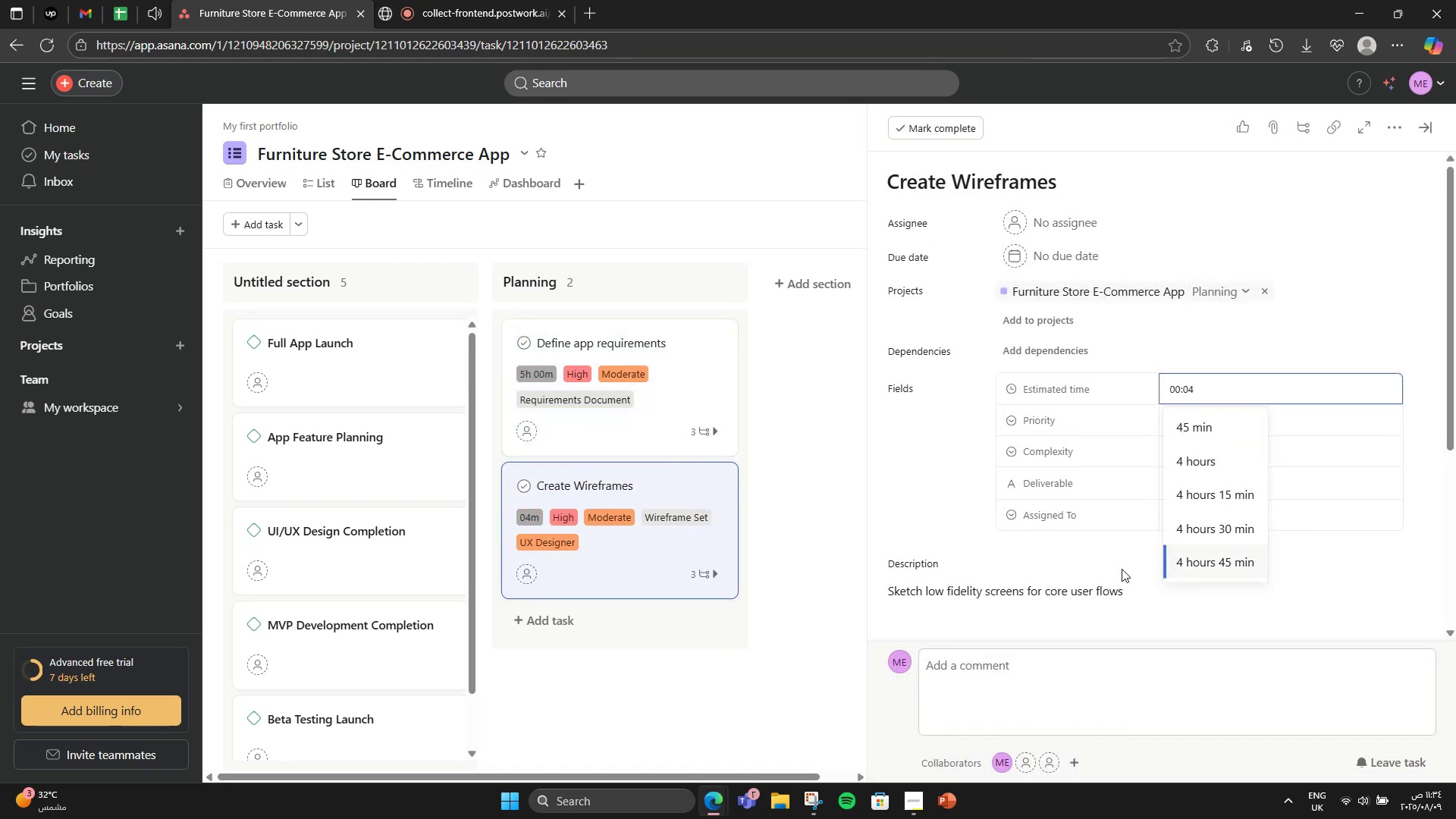 
scroll: coordinate [698, 451], scroll_direction: down, amount: 2.0
 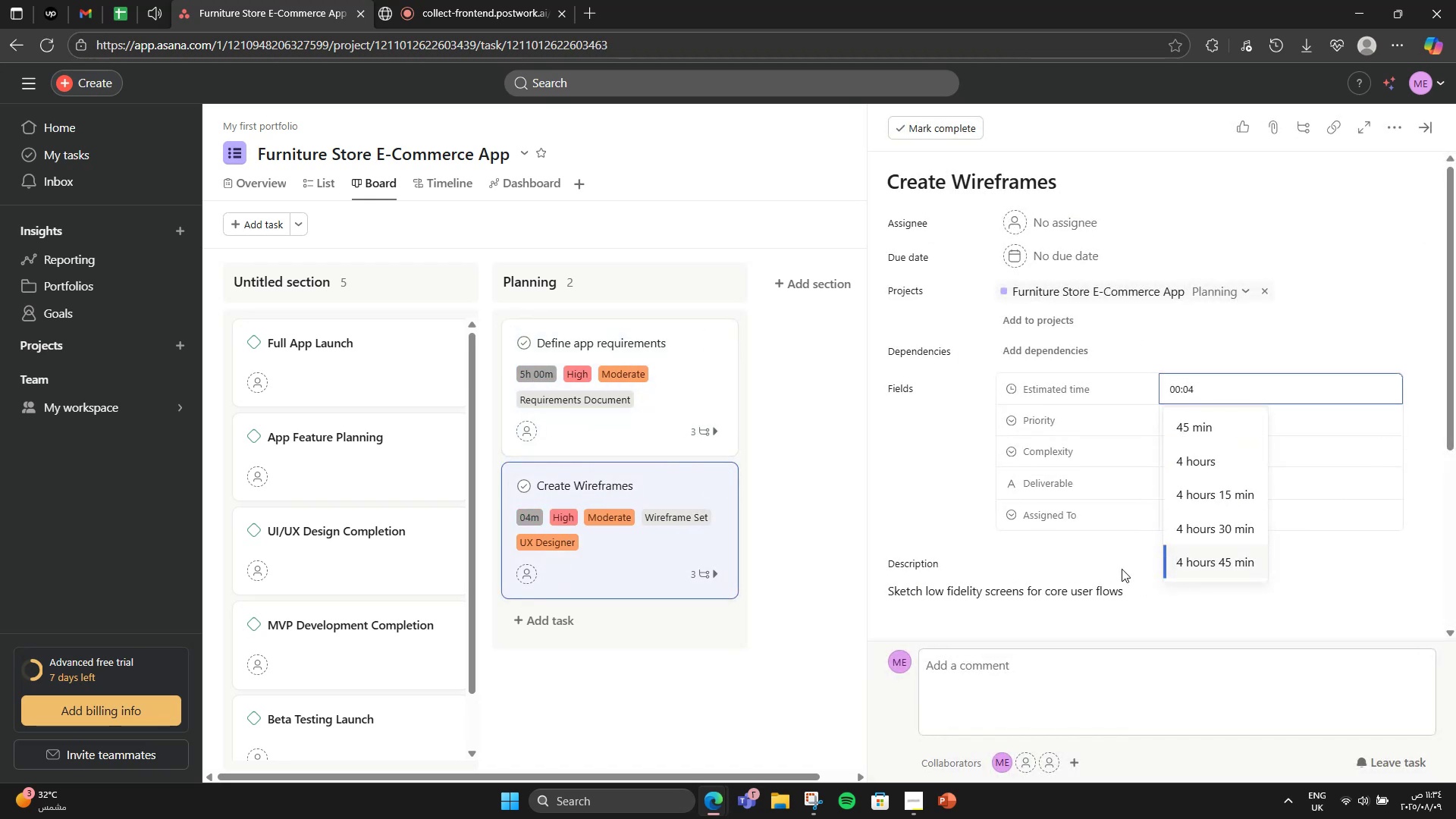 
left_click([560, 623])
 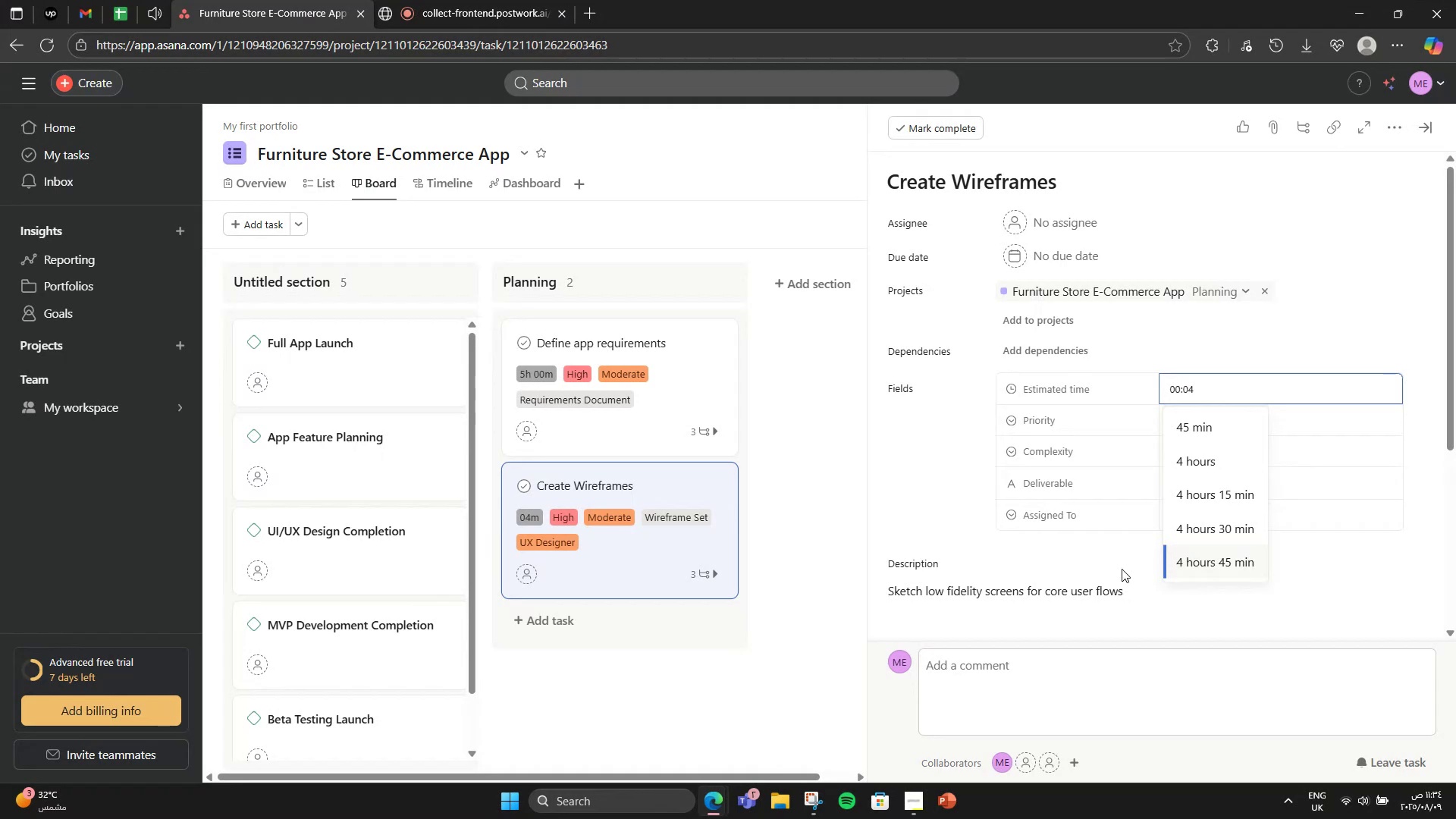 
scroll: coordinate [573, 579], scroll_direction: down, amount: 1.0
 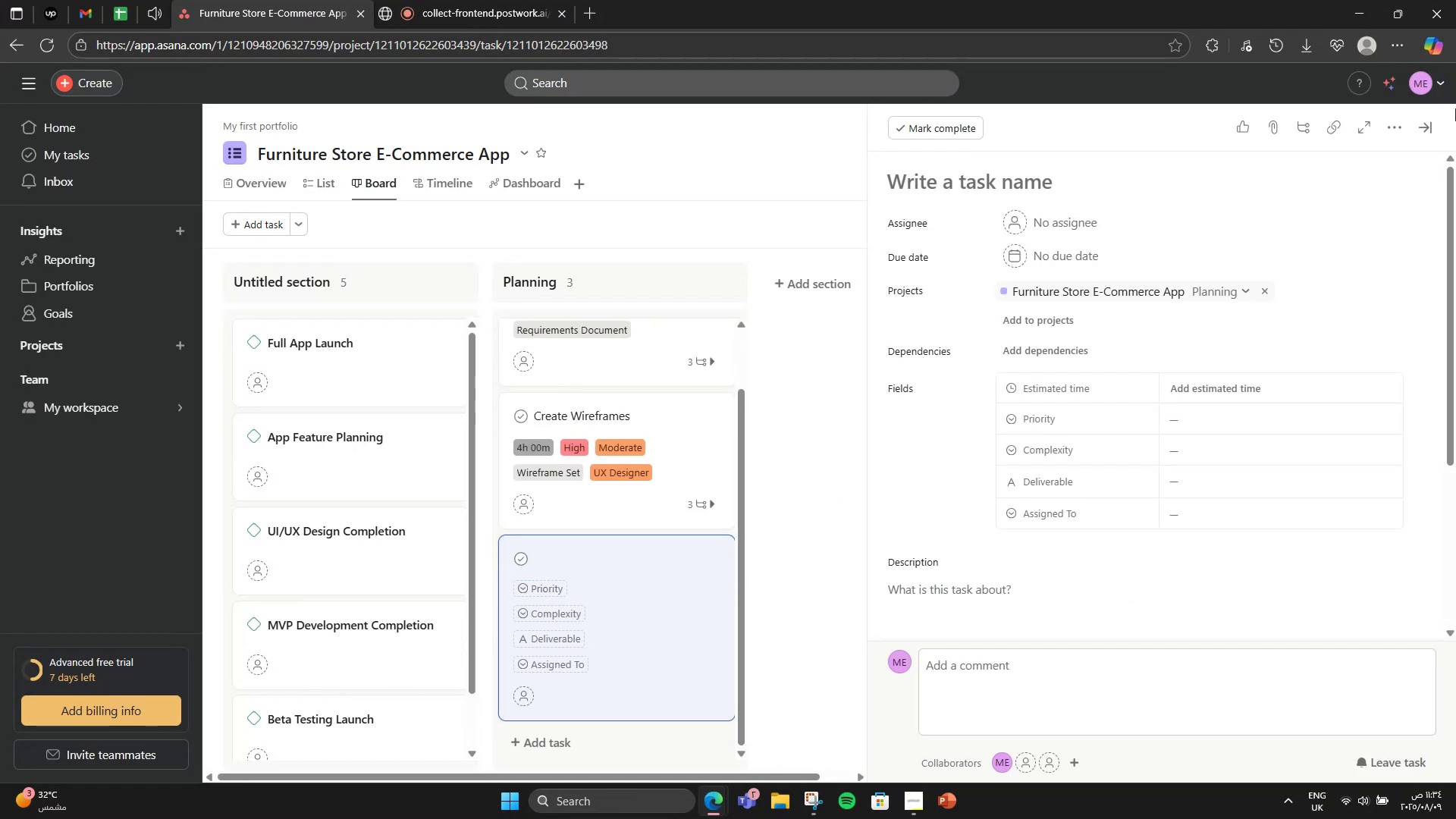 
left_click([826, 397])
 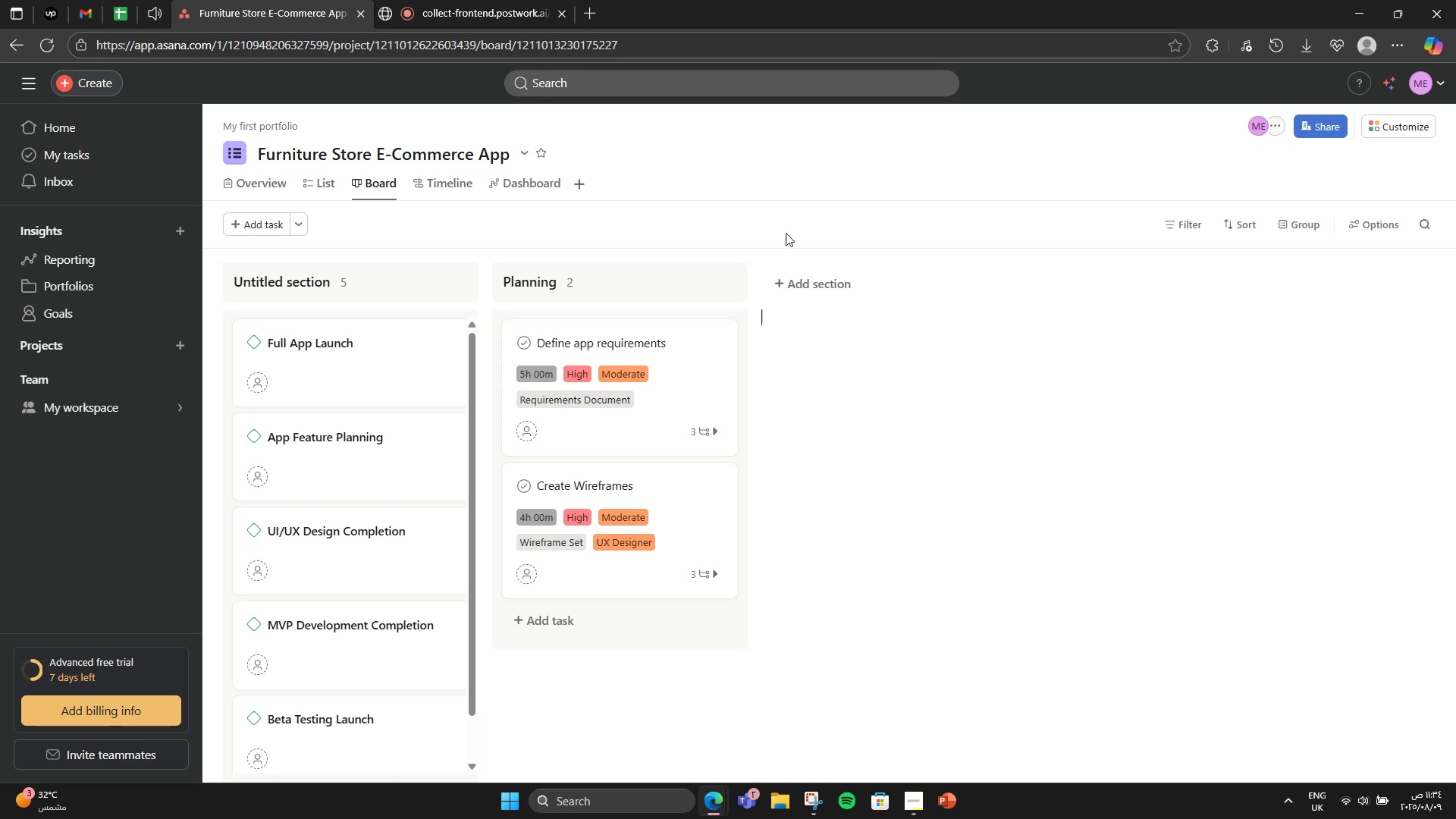 
wait(7.54)
 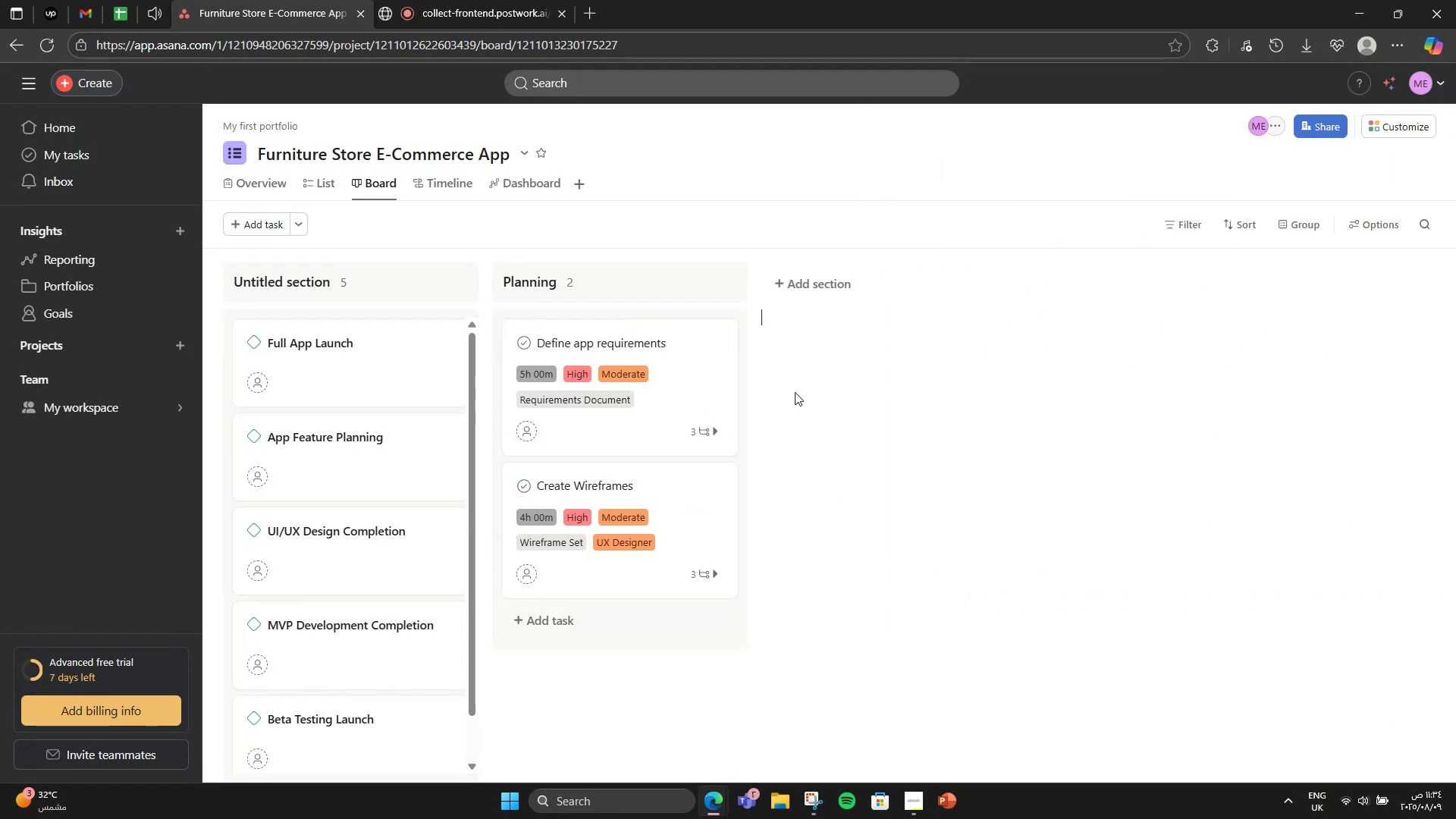 
left_click([787, 284])
 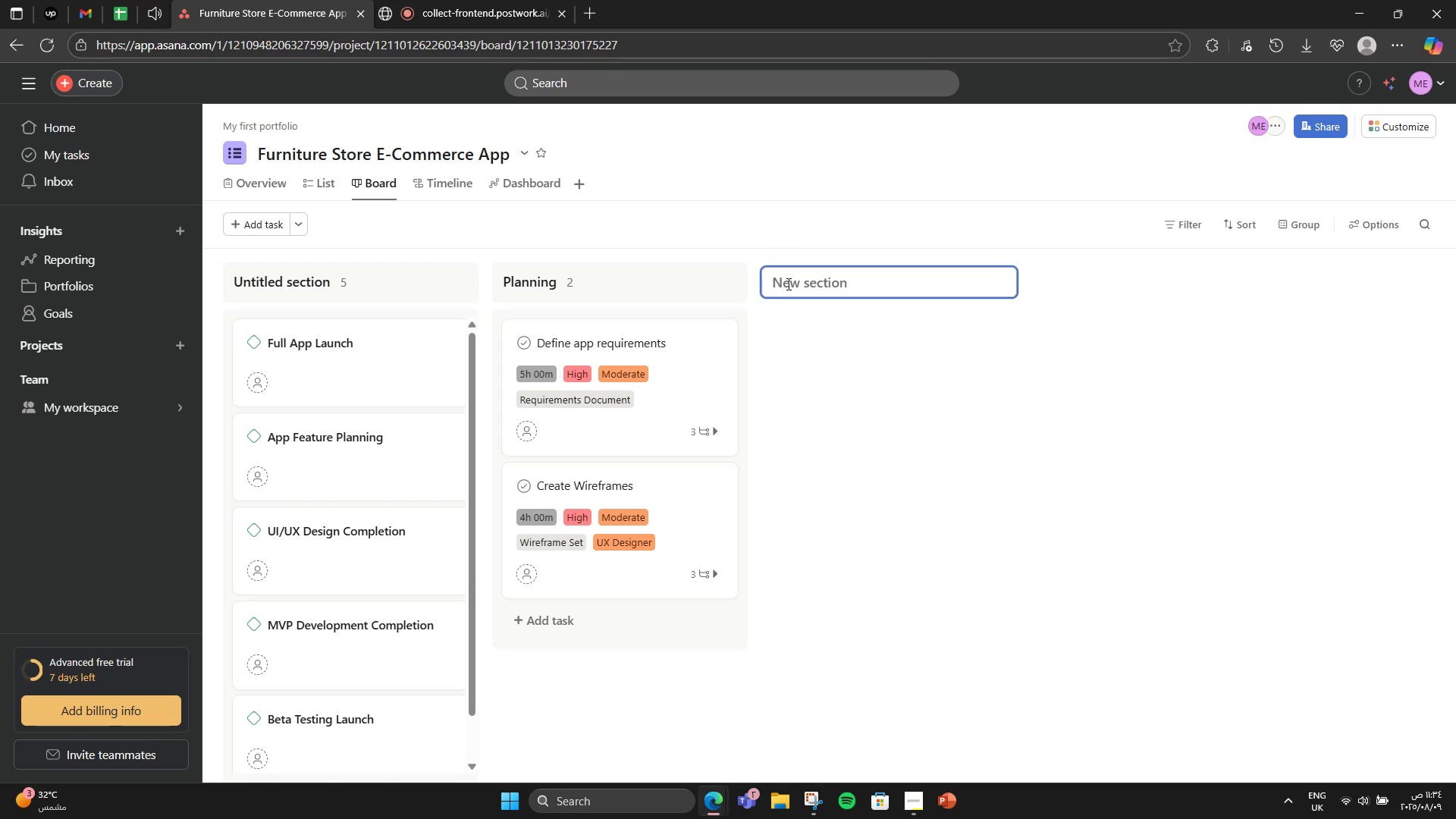 
type(Design)
 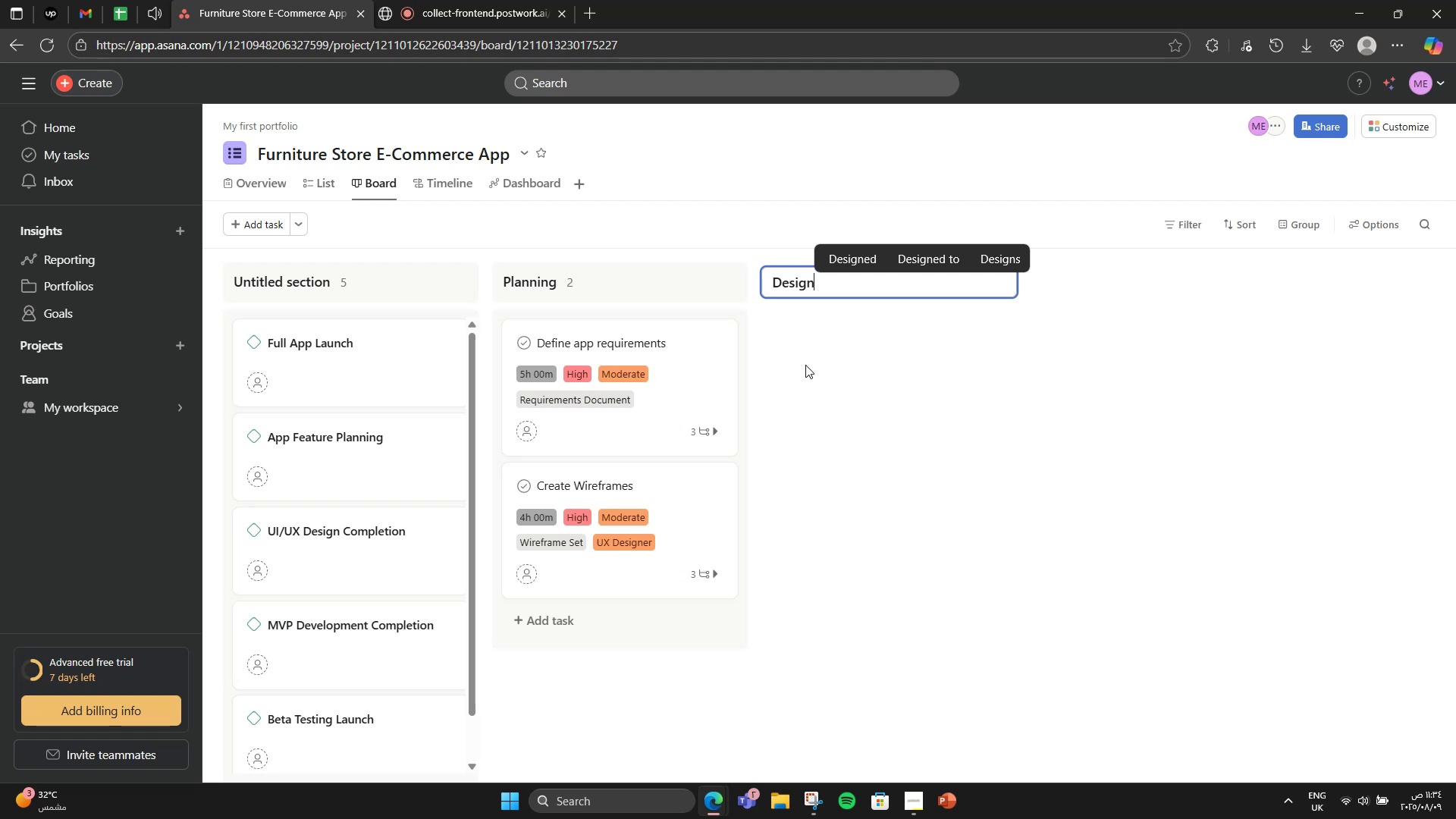 
left_click([861, 475])
 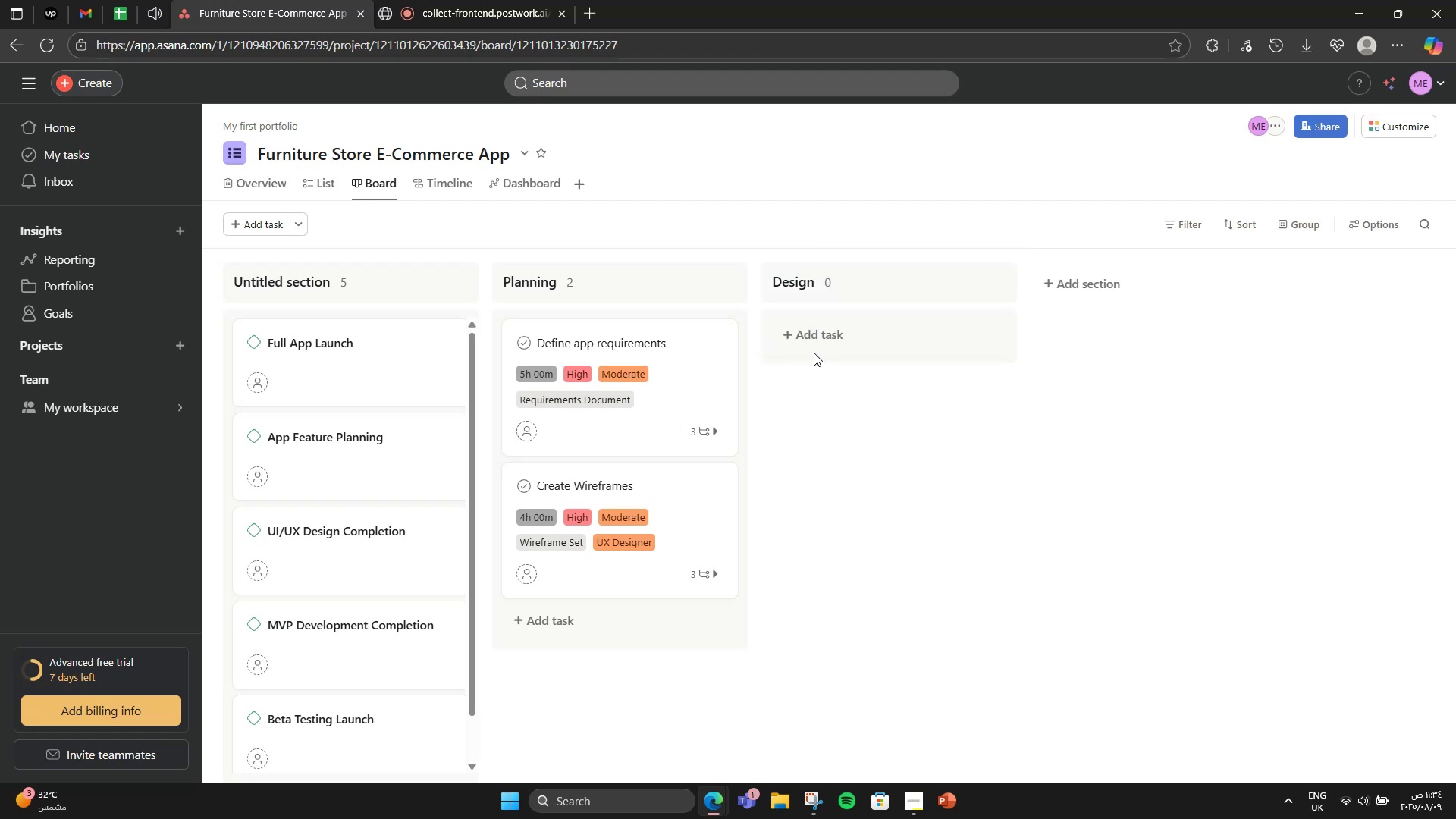 
left_click([812, 349])
 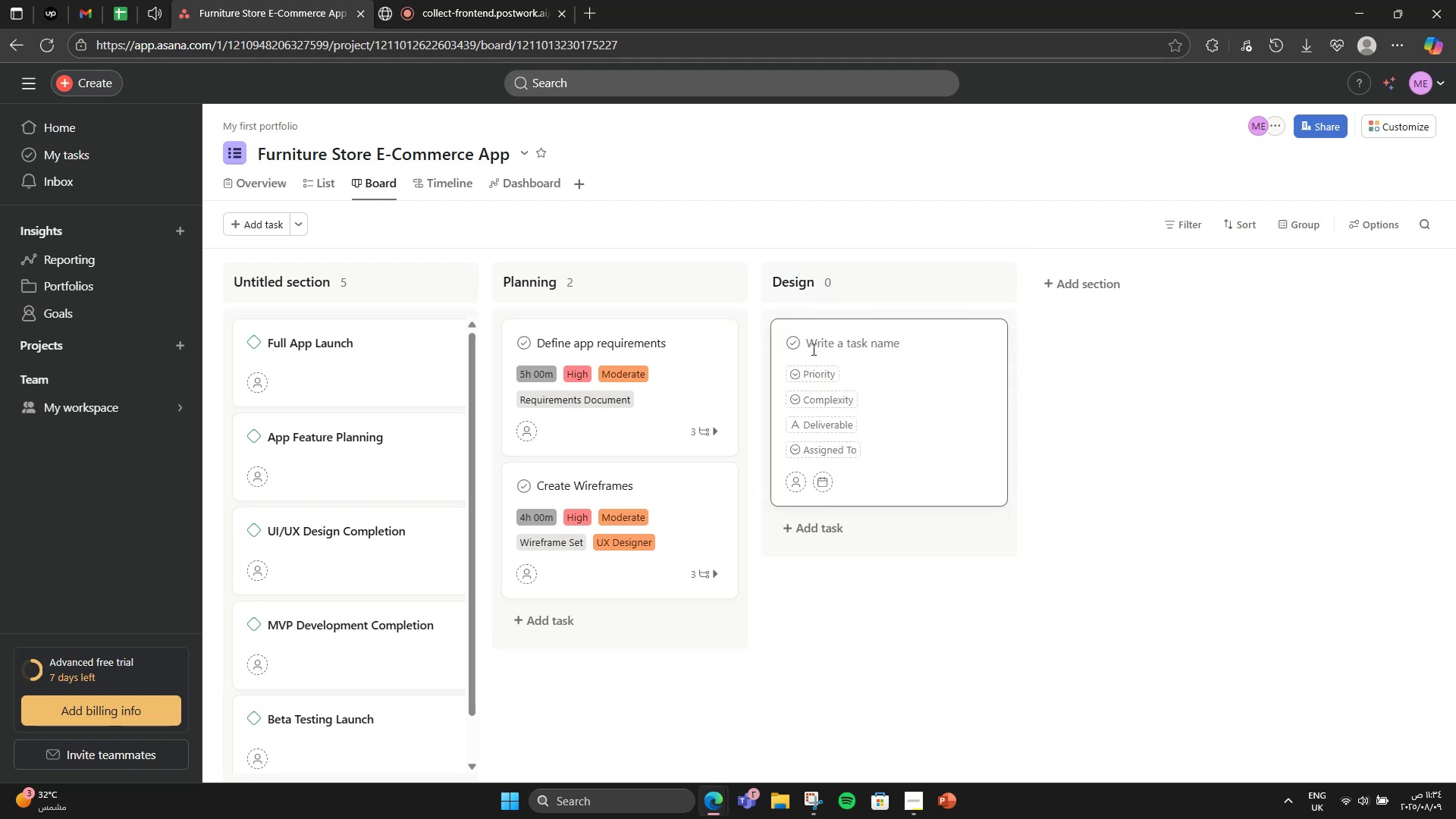 
type(Build high-fidelity UI mock-ups)
 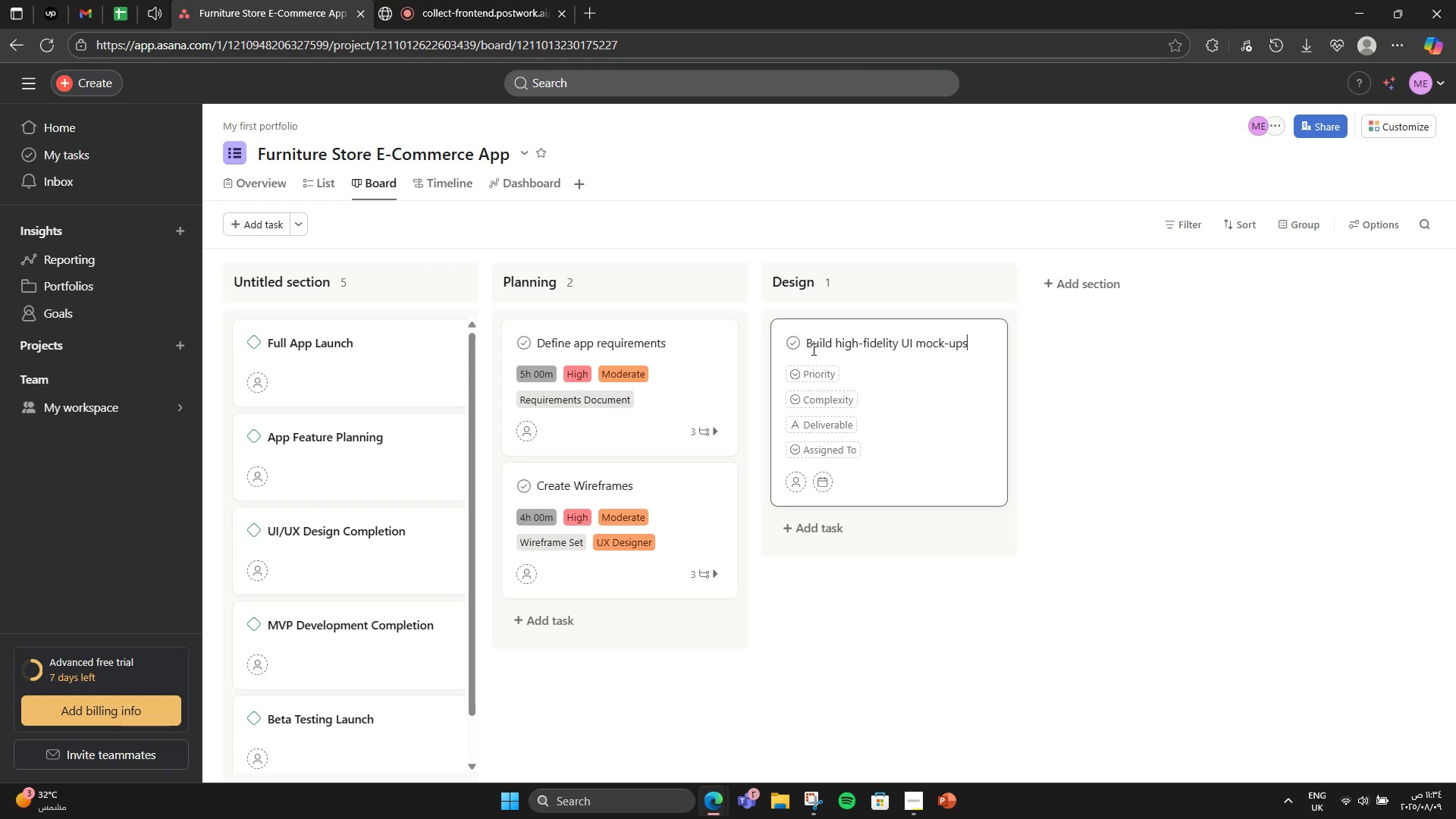 
left_click([1157, 517])
 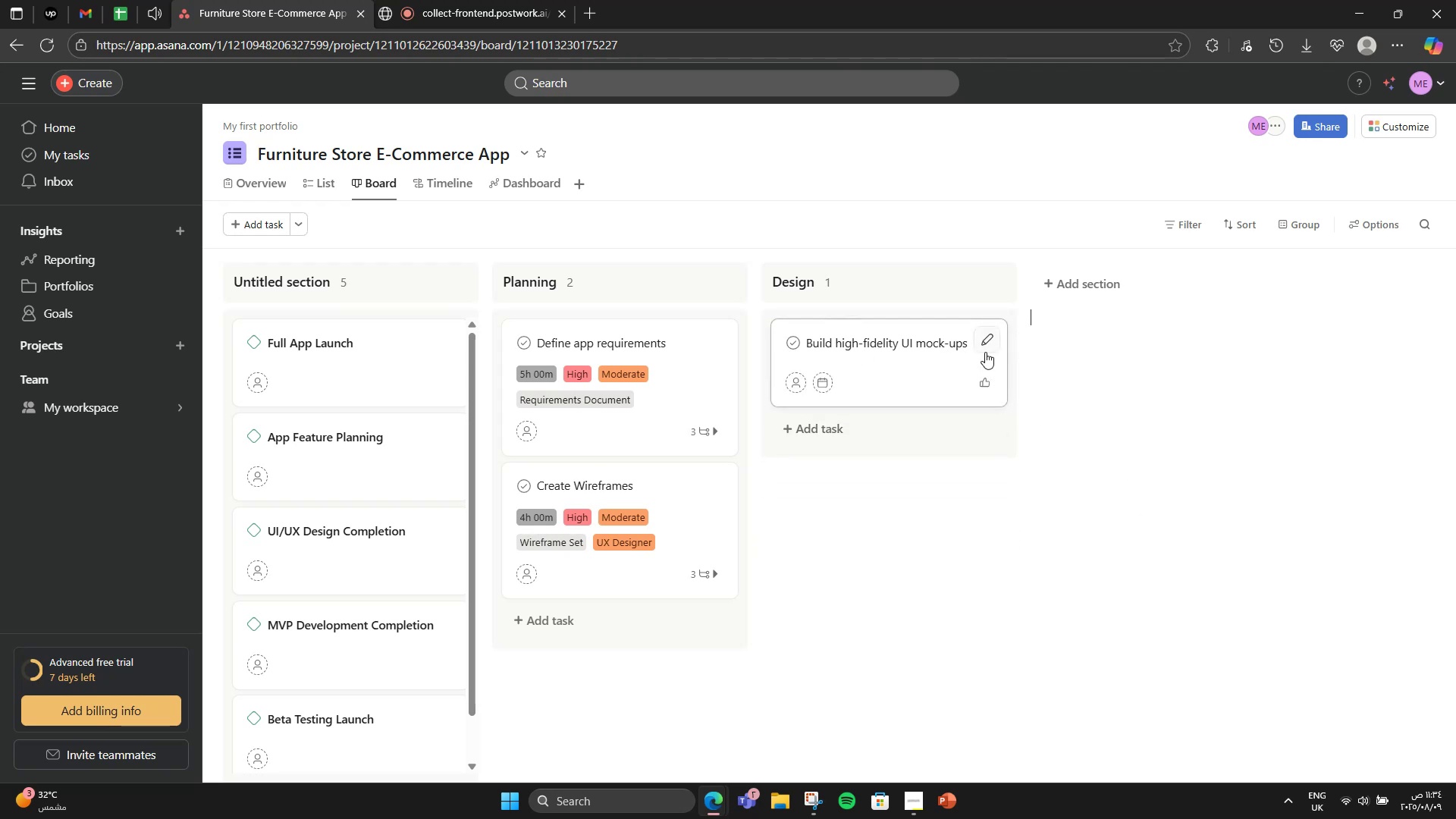 
left_click([992, 341])
 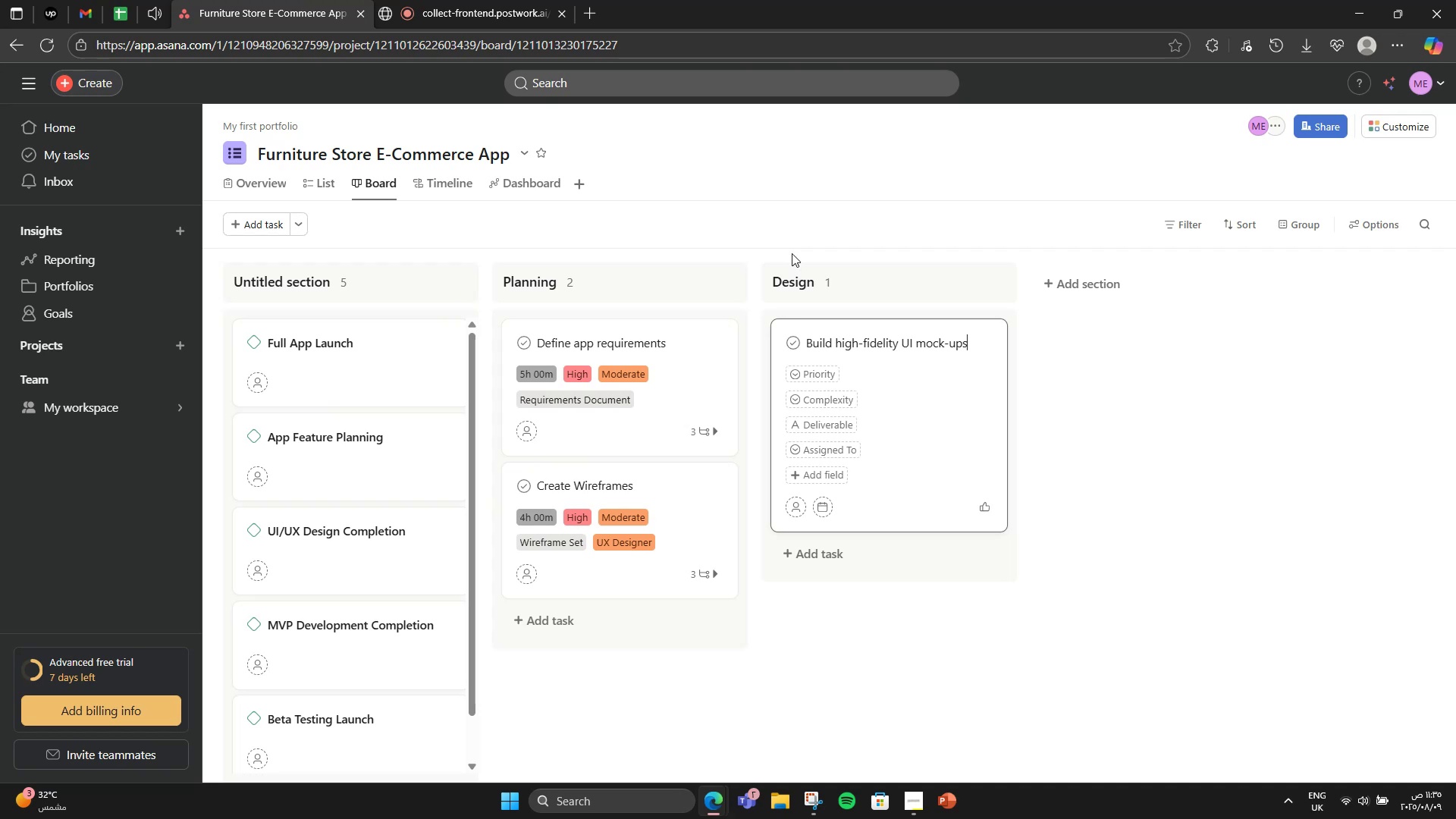 
wait(6.03)
 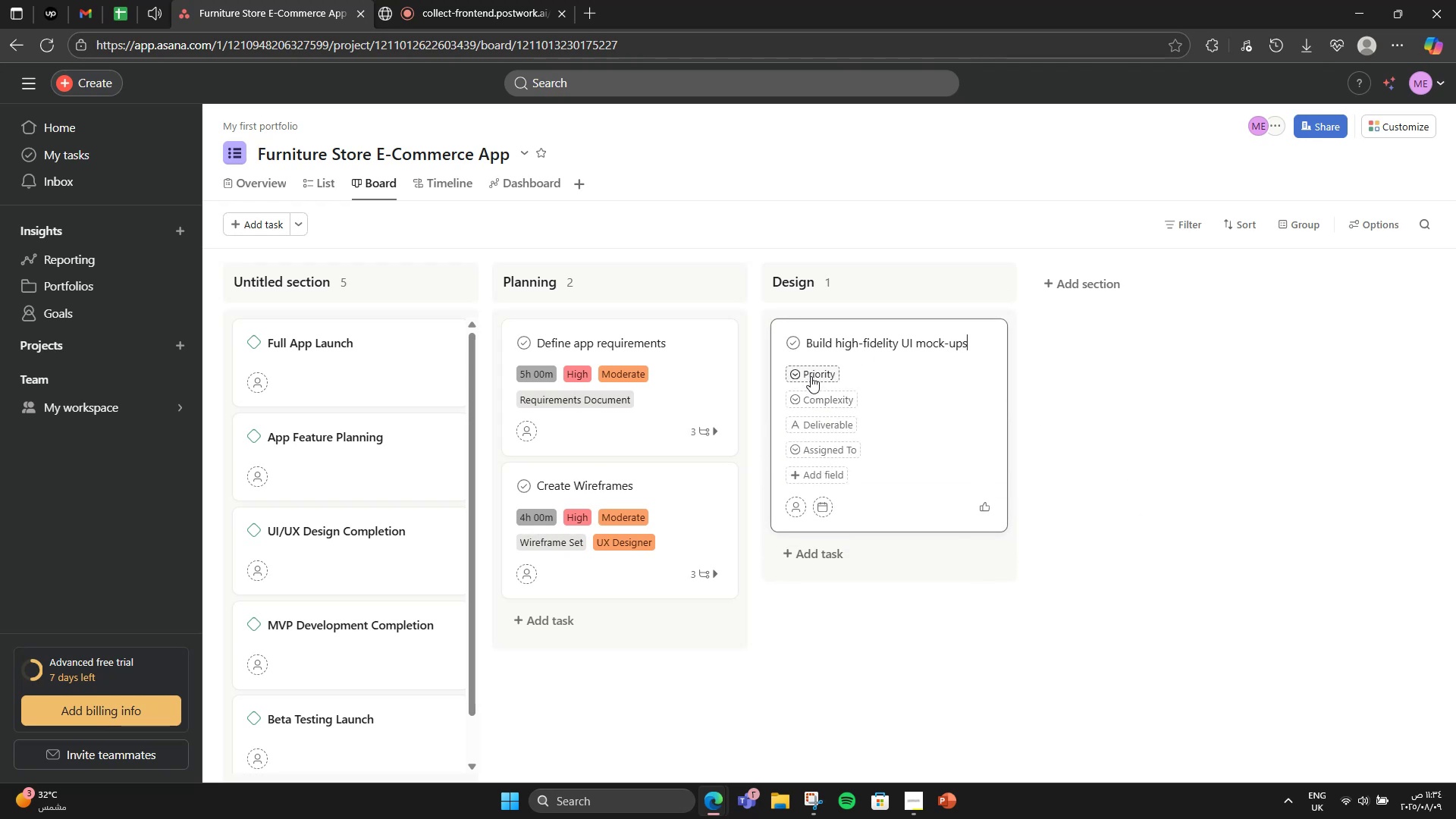 
left_click([812, 373])
 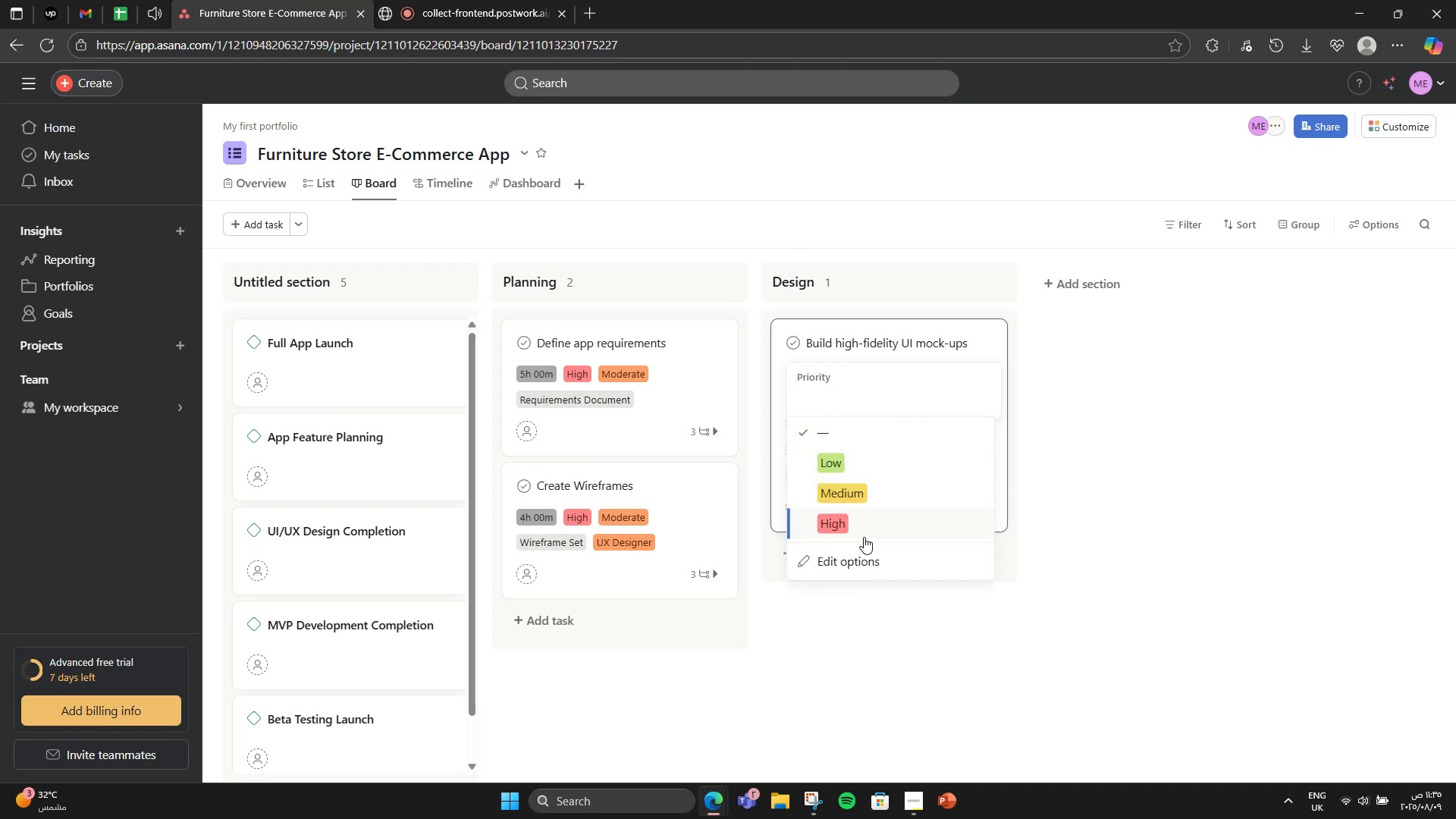 
left_click([864, 529])
 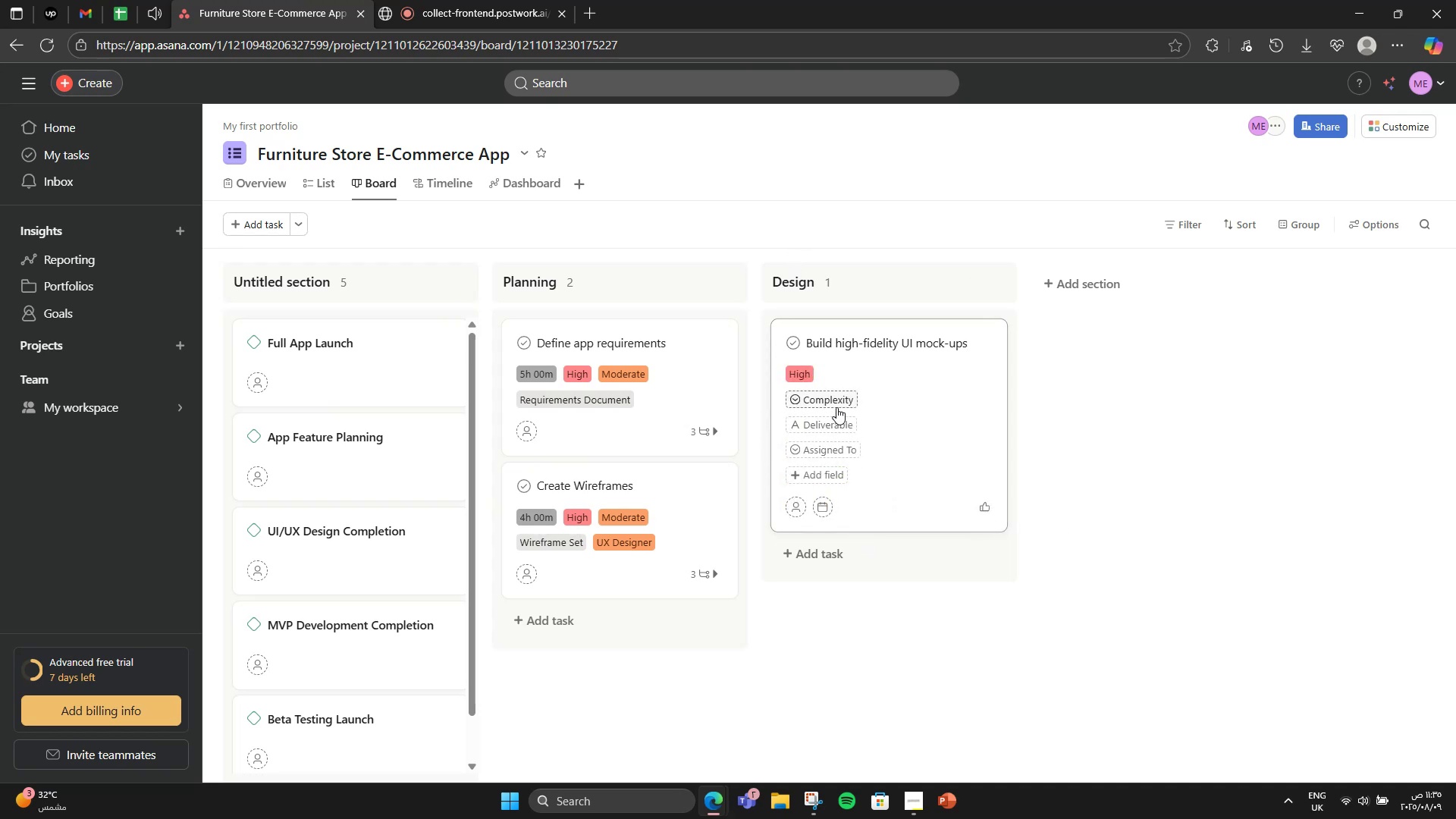 
left_click([836, 407])
 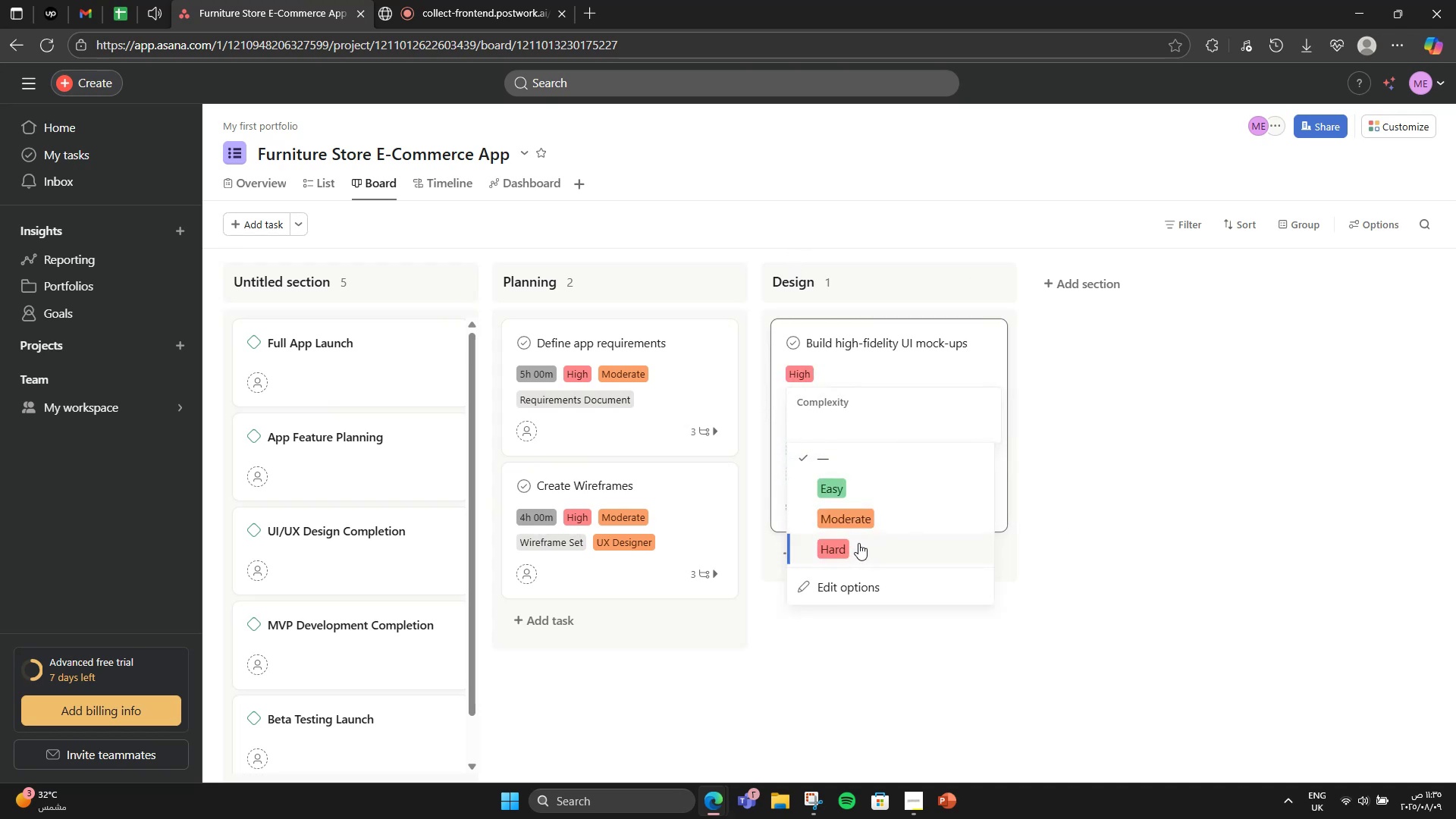 
left_click([858, 543])
 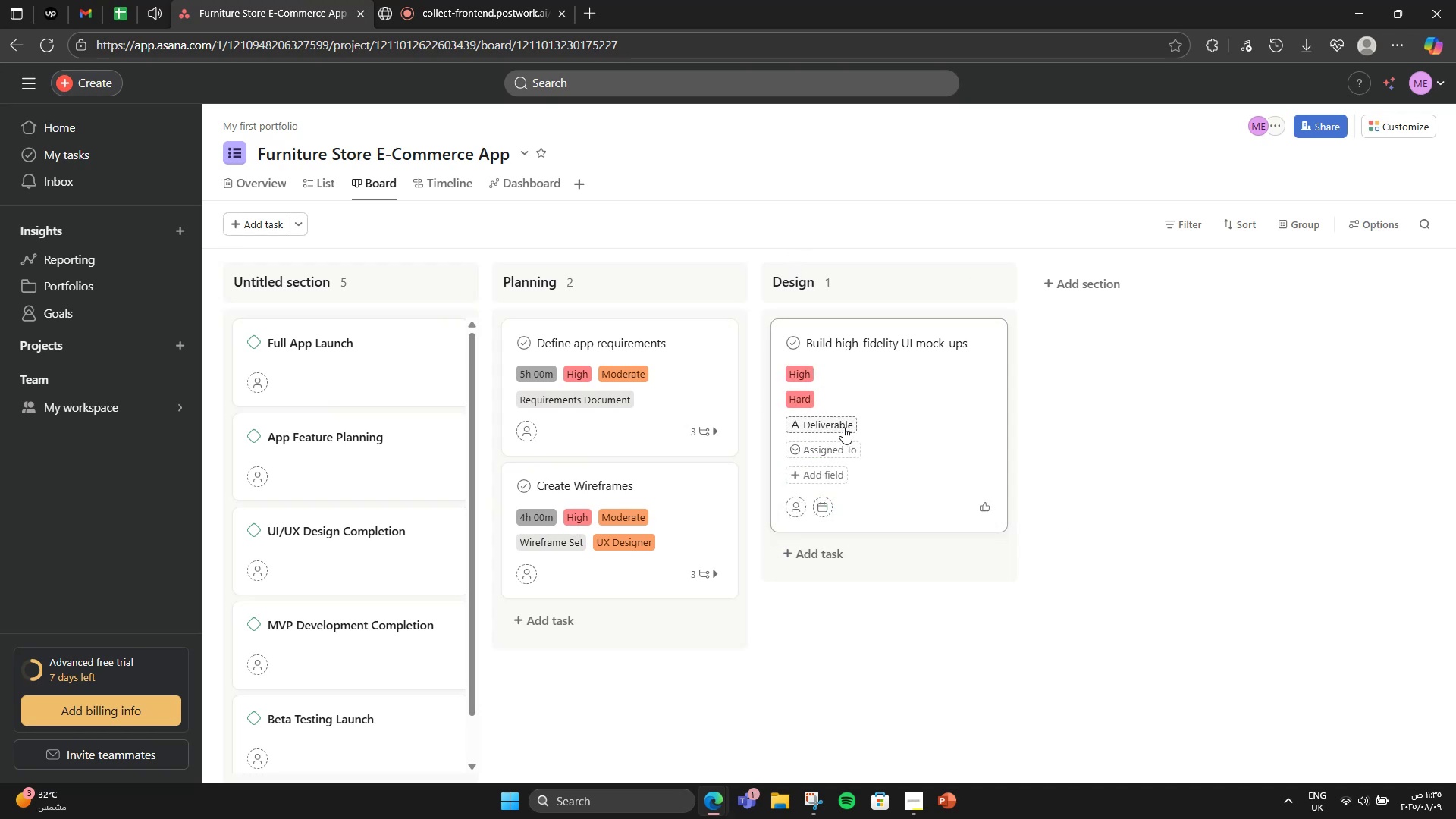 
left_click([843, 427])
 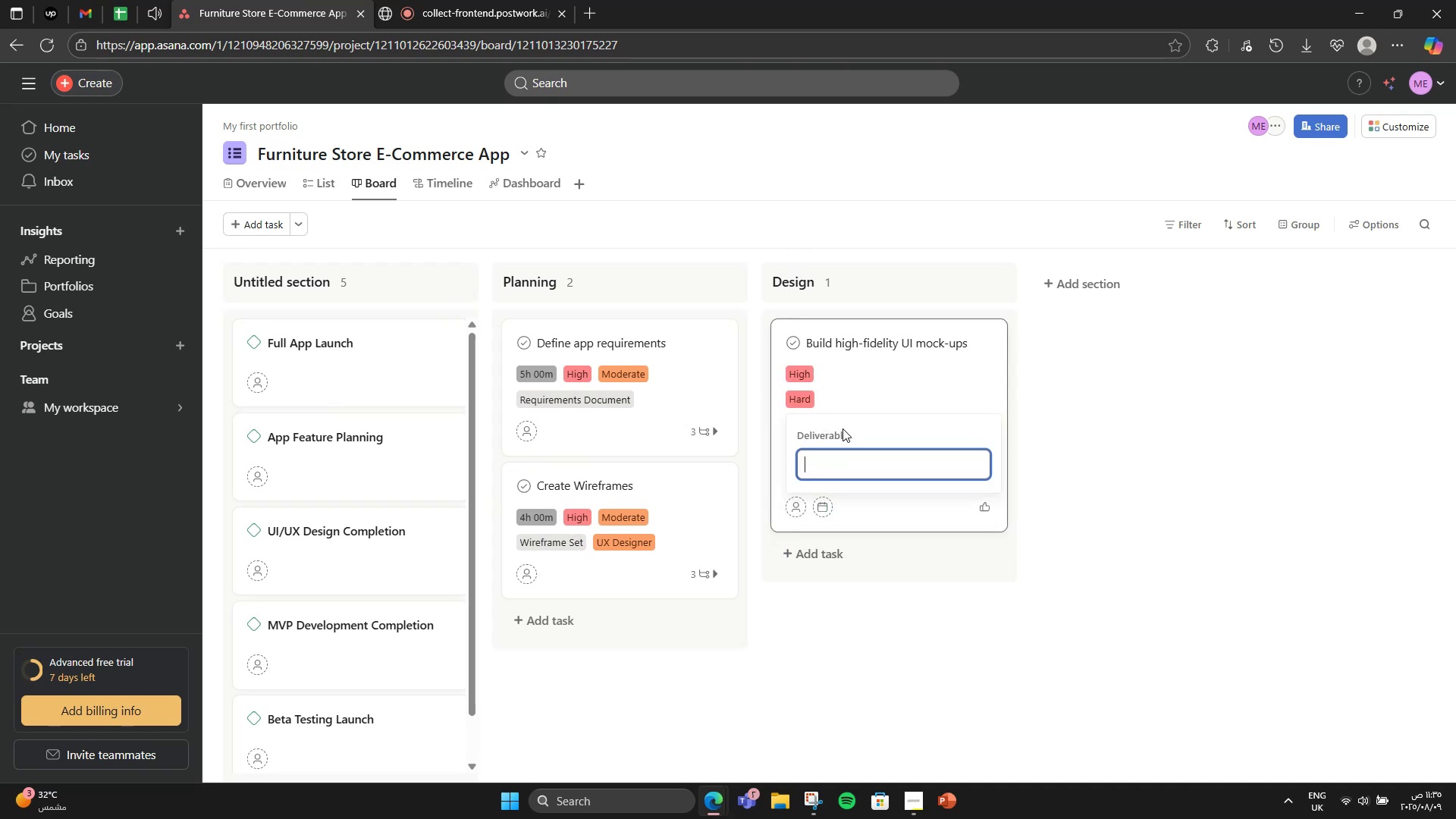 
type(UI Design Pack)
 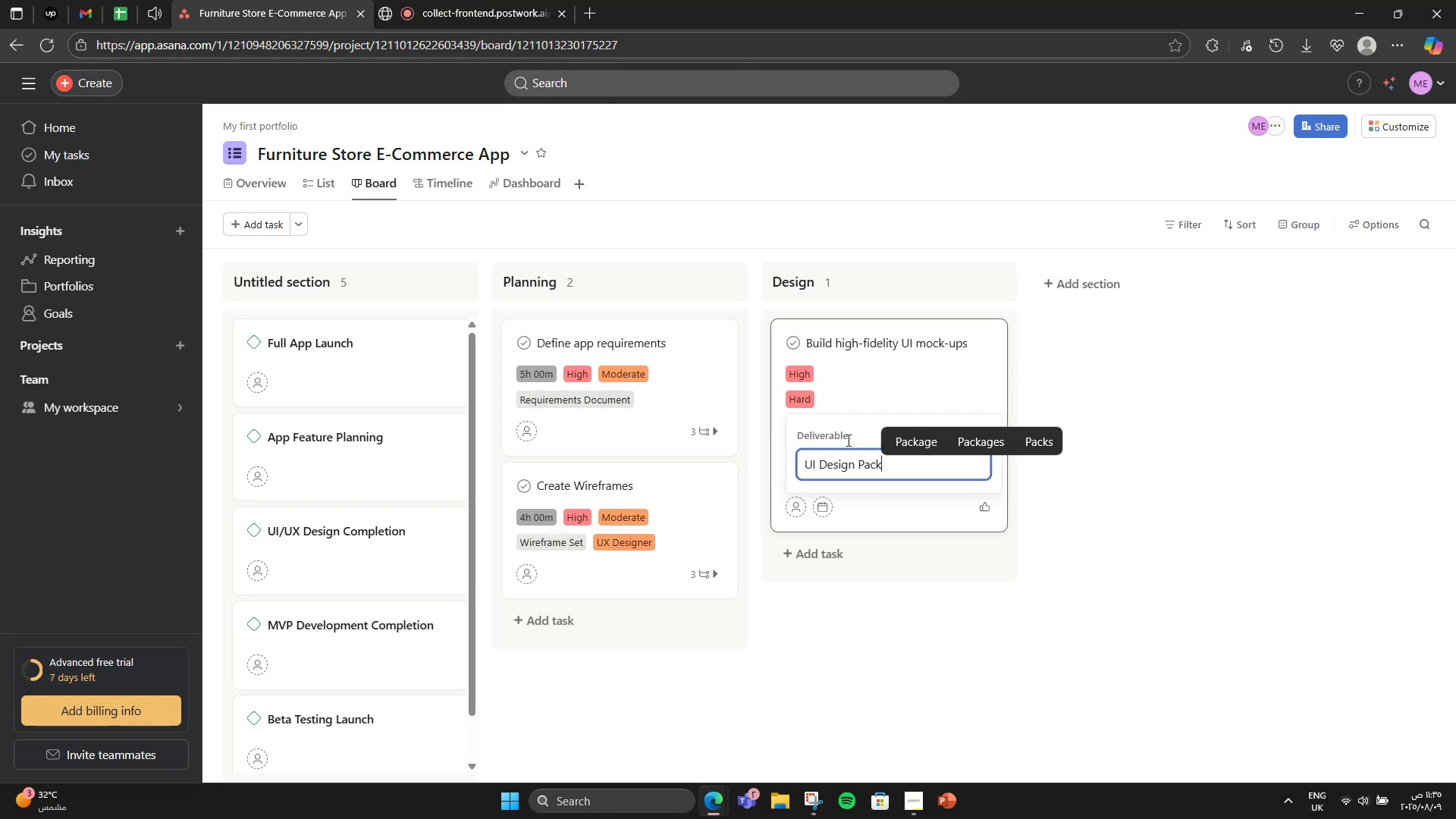 
left_click([1131, 410])
 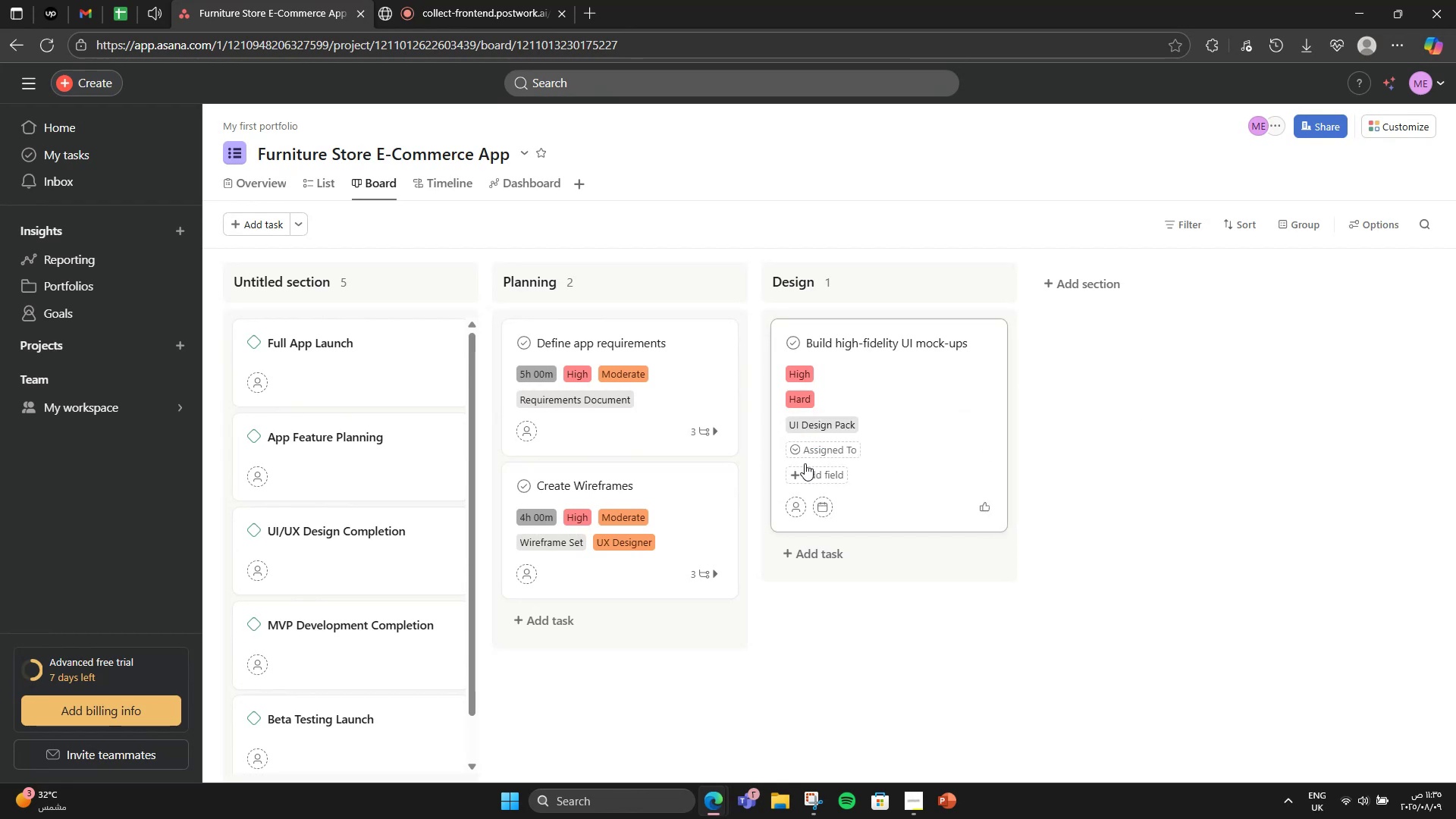 
left_click([814, 447])
 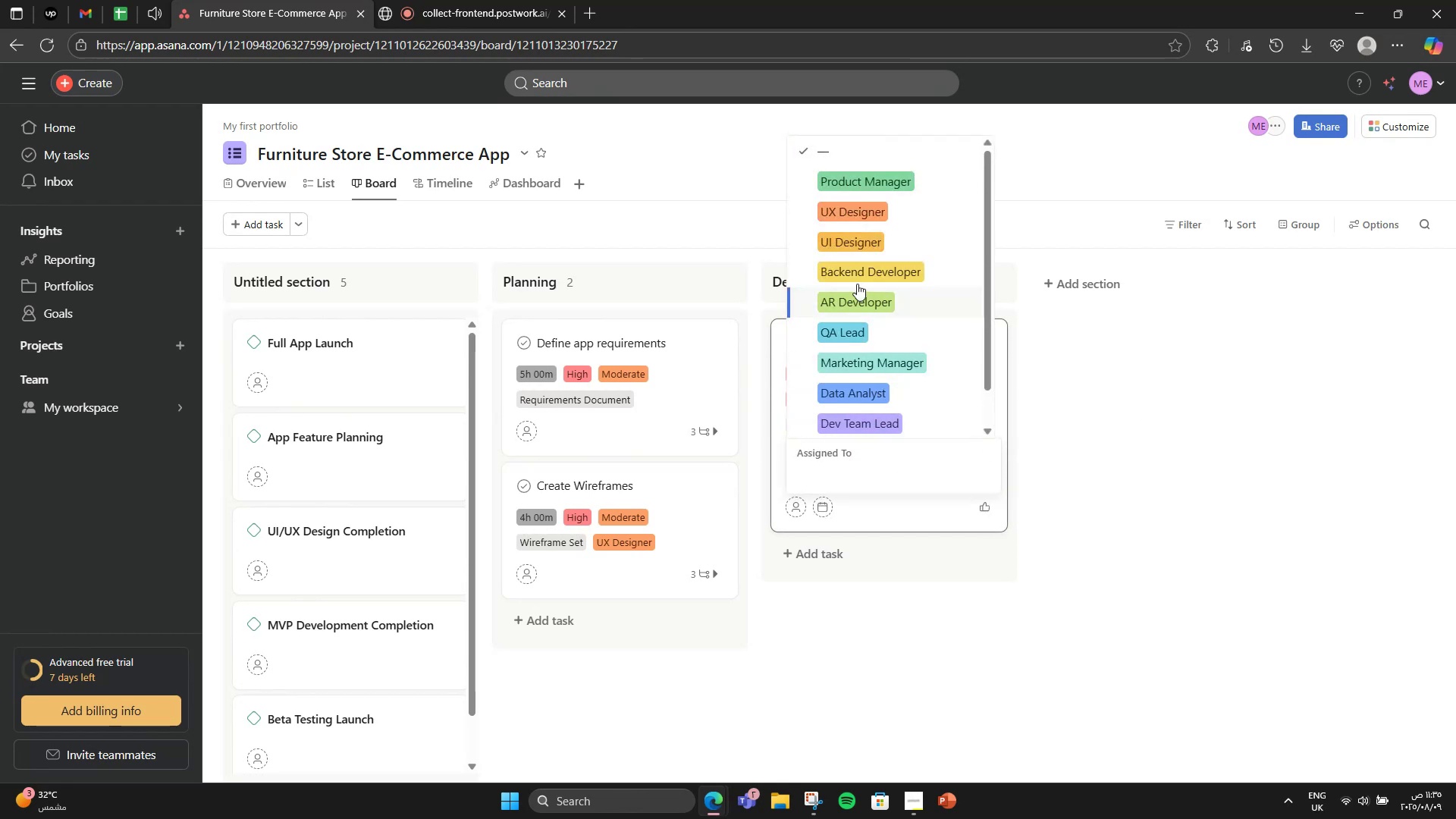 
left_click([839, 239])
 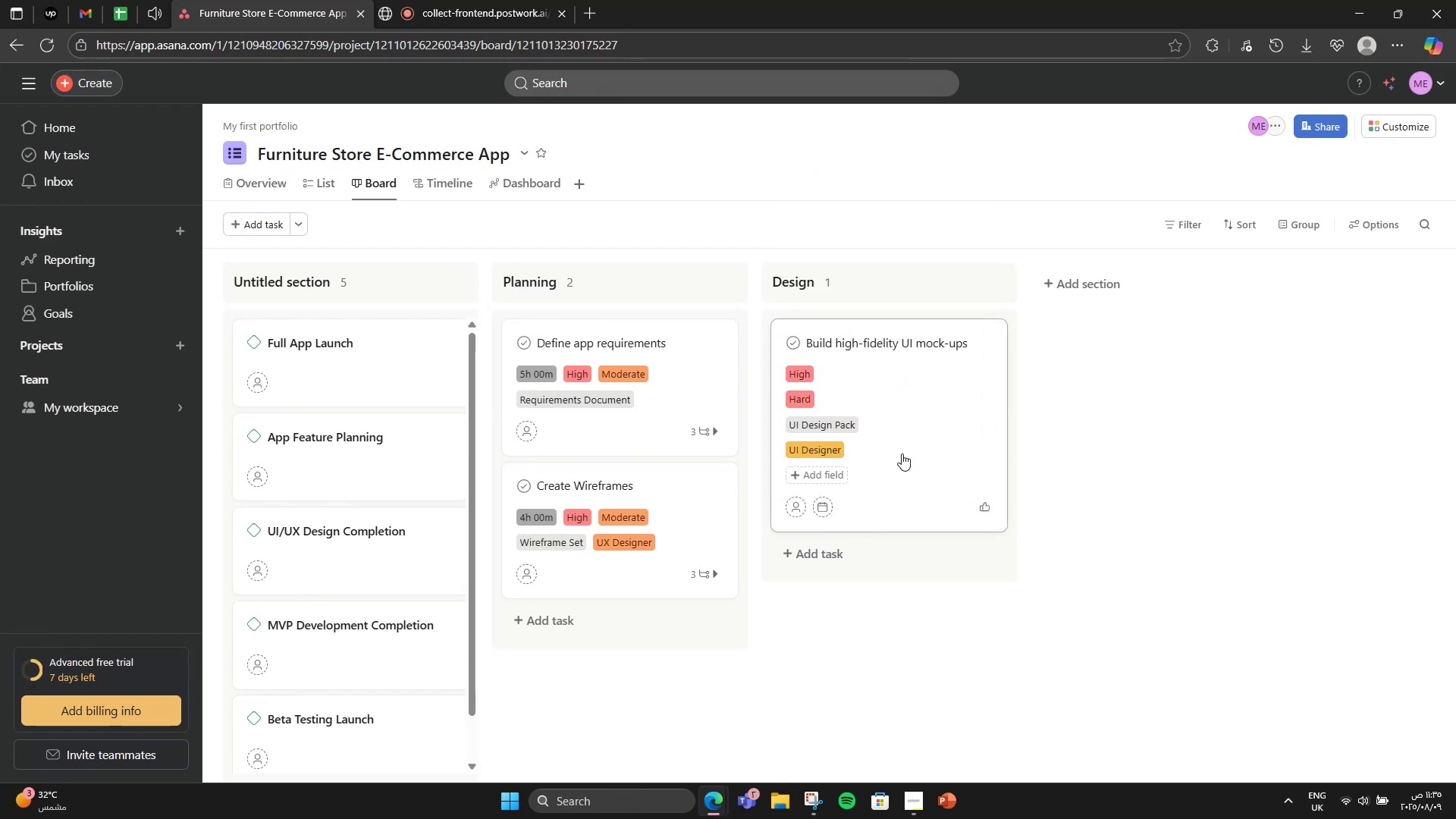 
left_click([902, 453])
 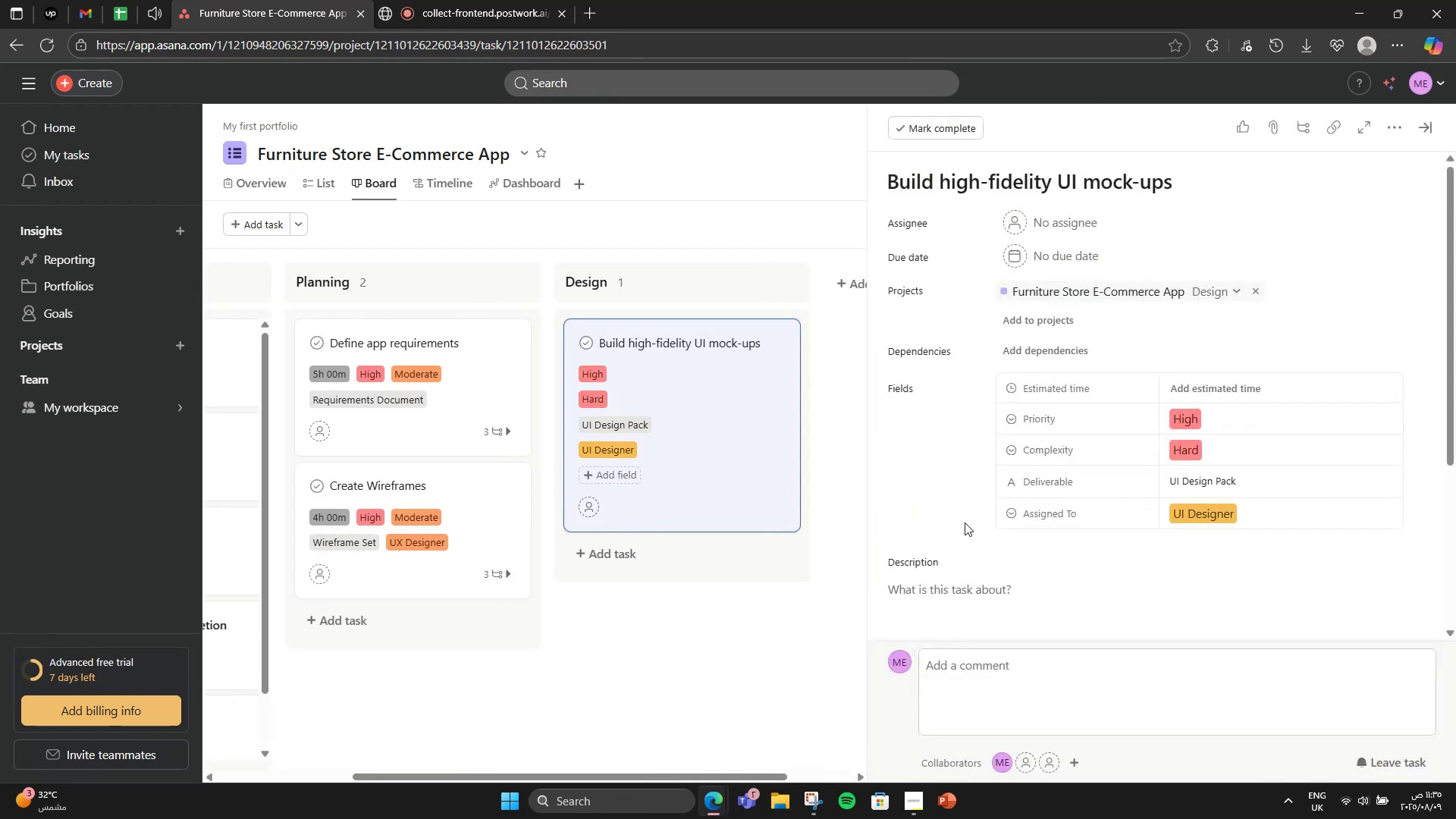 
scroll: coordinate [965, 572], scroll_direction: down, amount: 2.0
 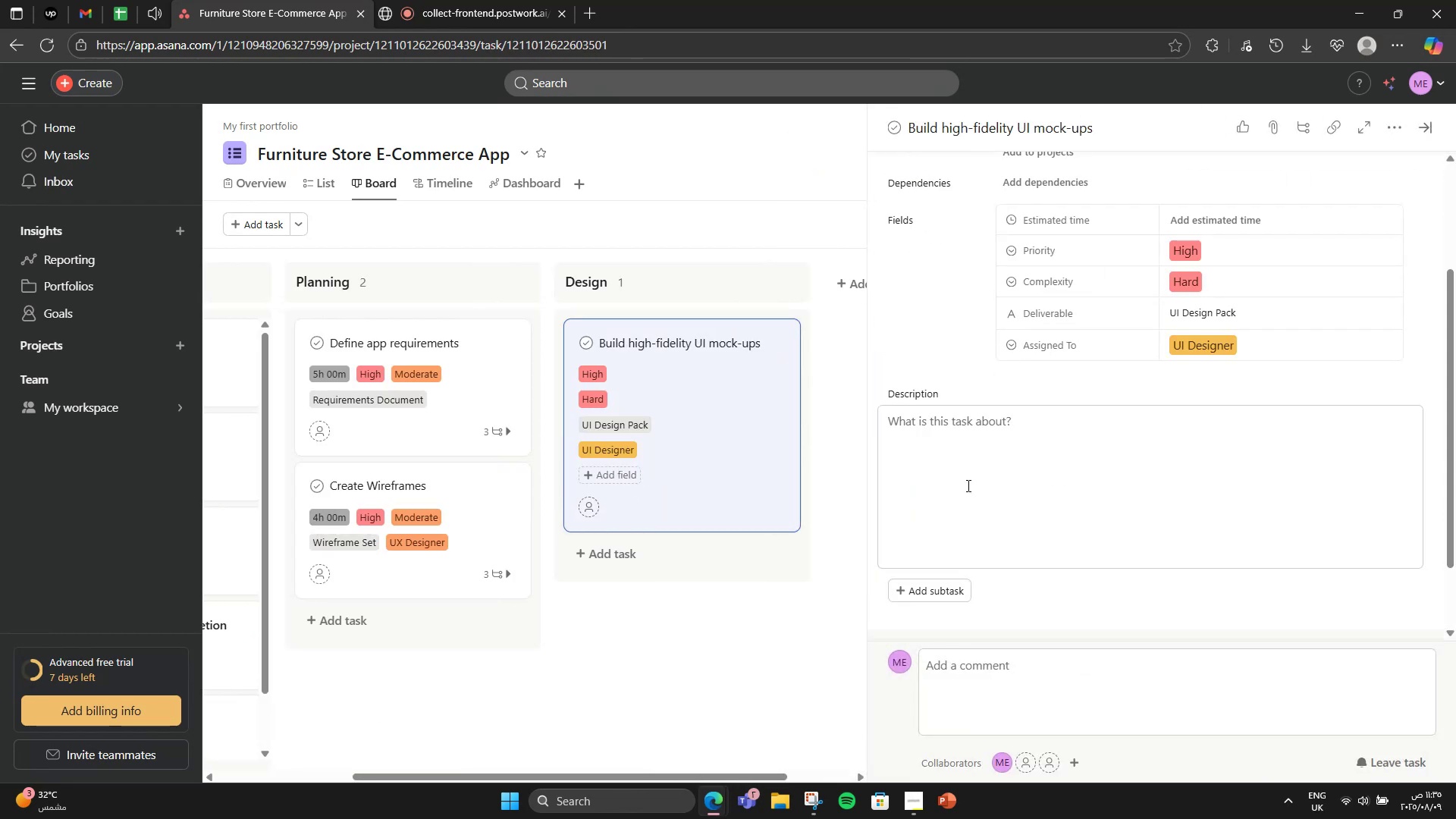 
left_click([967, 463])
 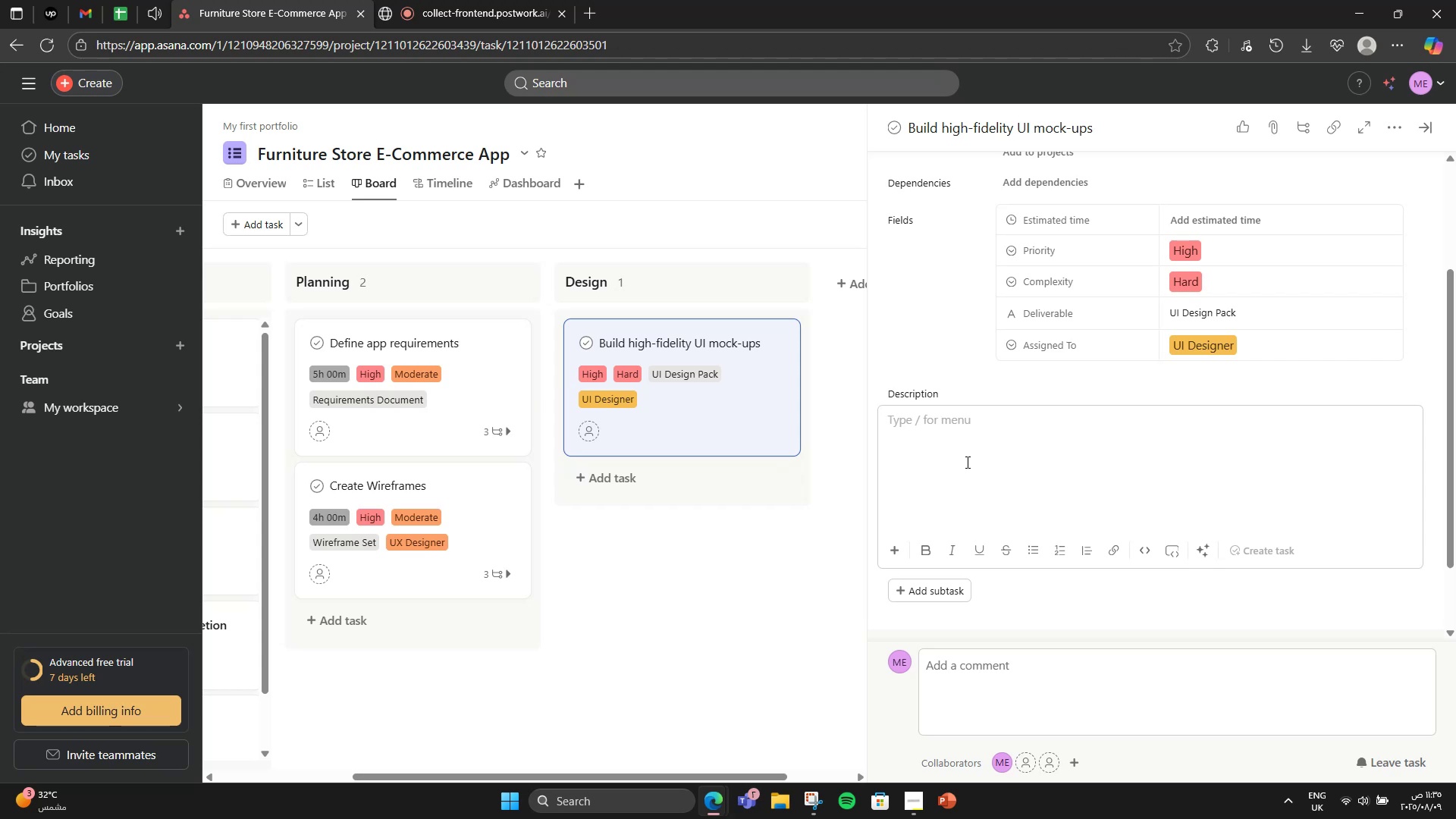 
type(Design app screens with store branding and AR preview UI elements)
 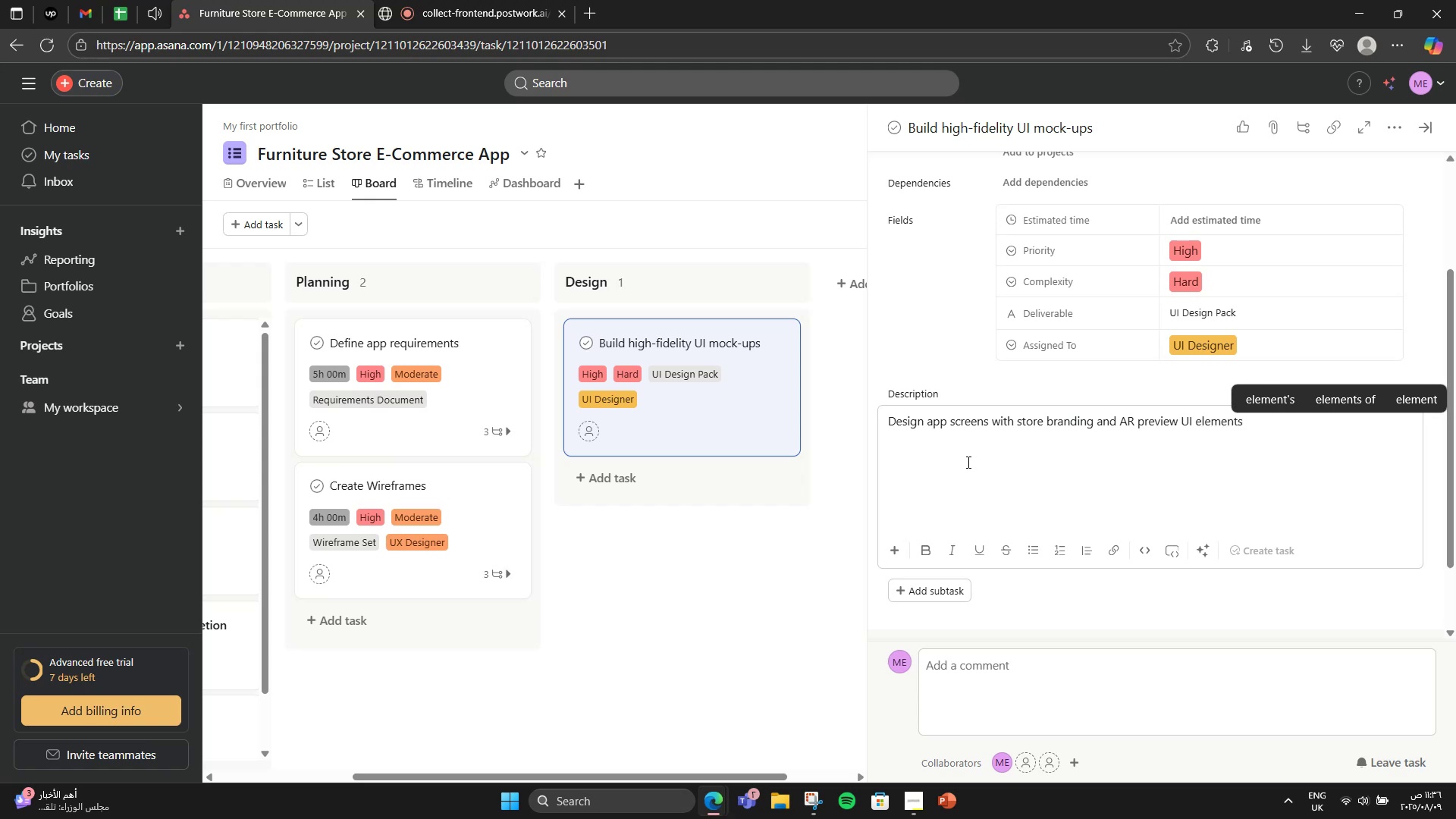 
scroll: coordinate [1016, 450], scroll_direction: down, amount: 1.0
 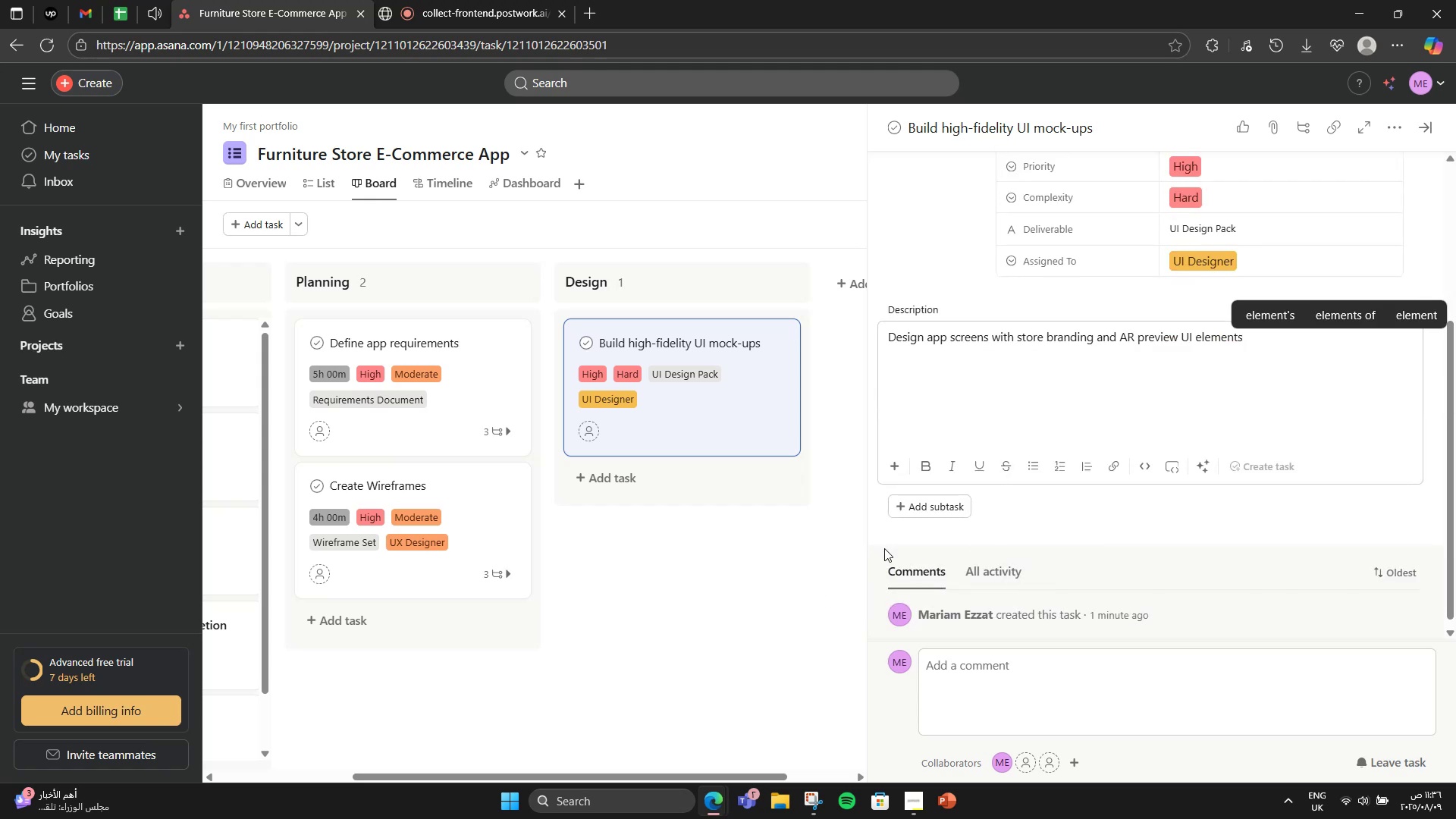 
left_click([962, 503])
 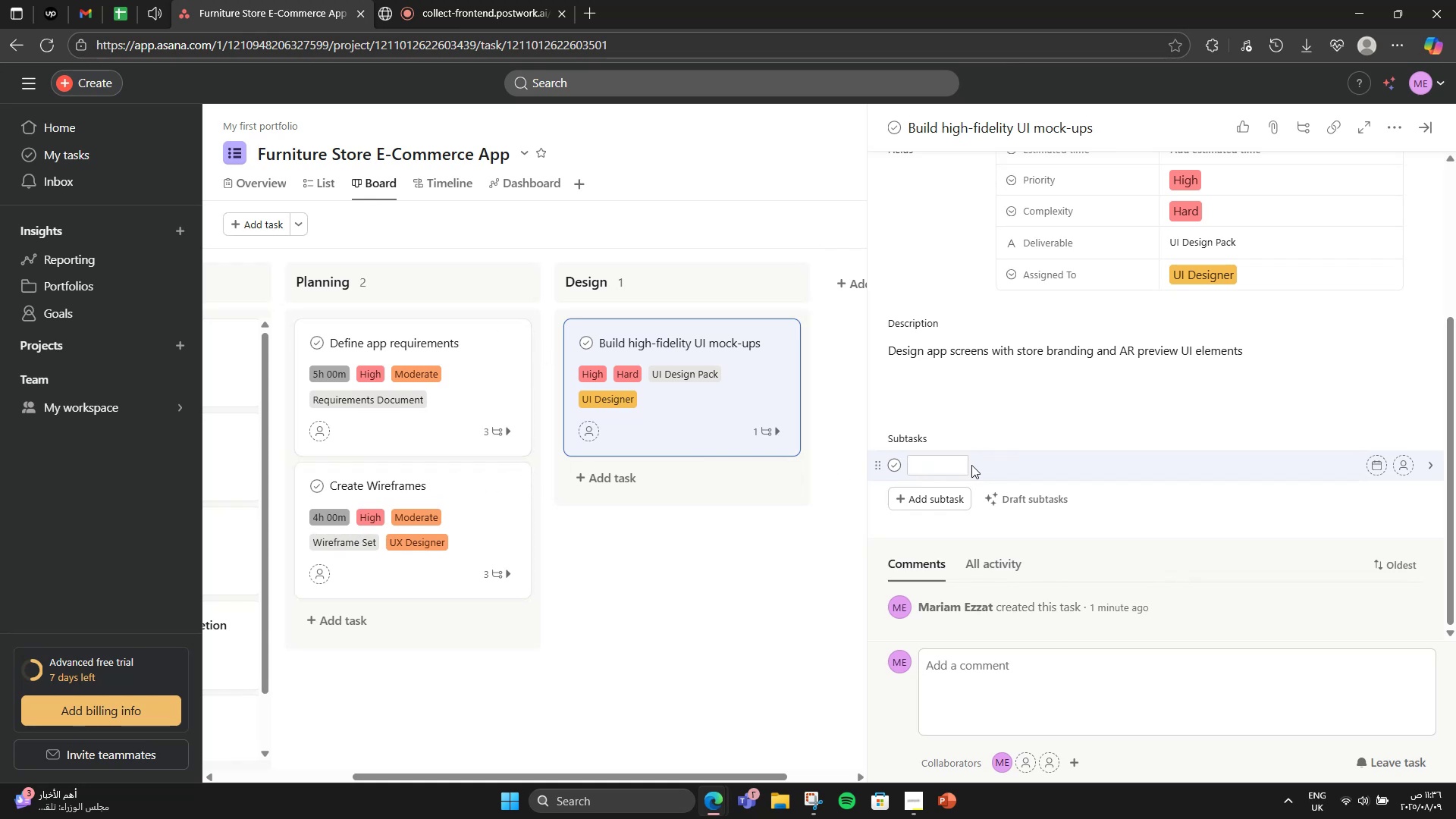 
wait(15.38)
 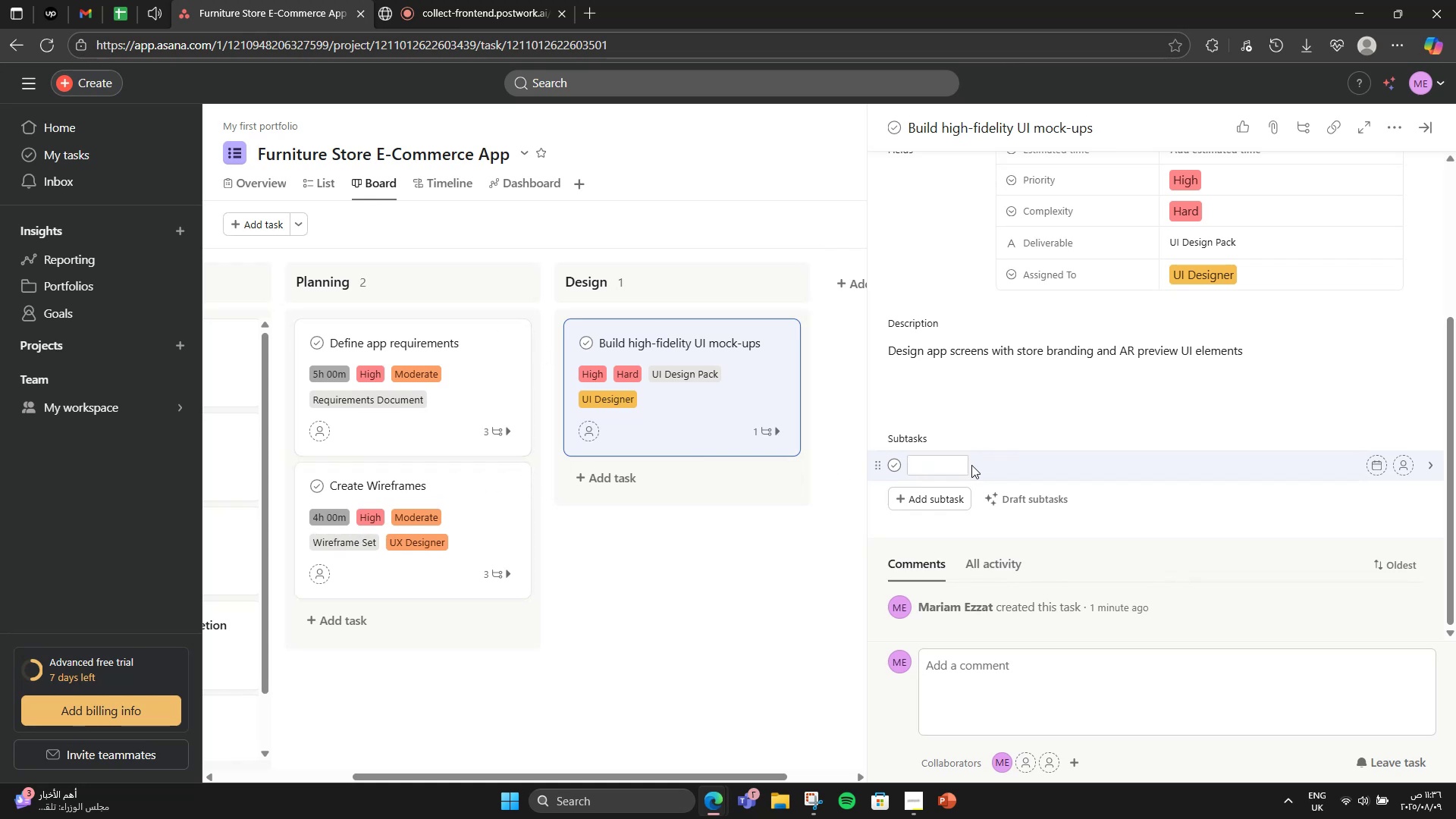 
left_click([459, 525])
 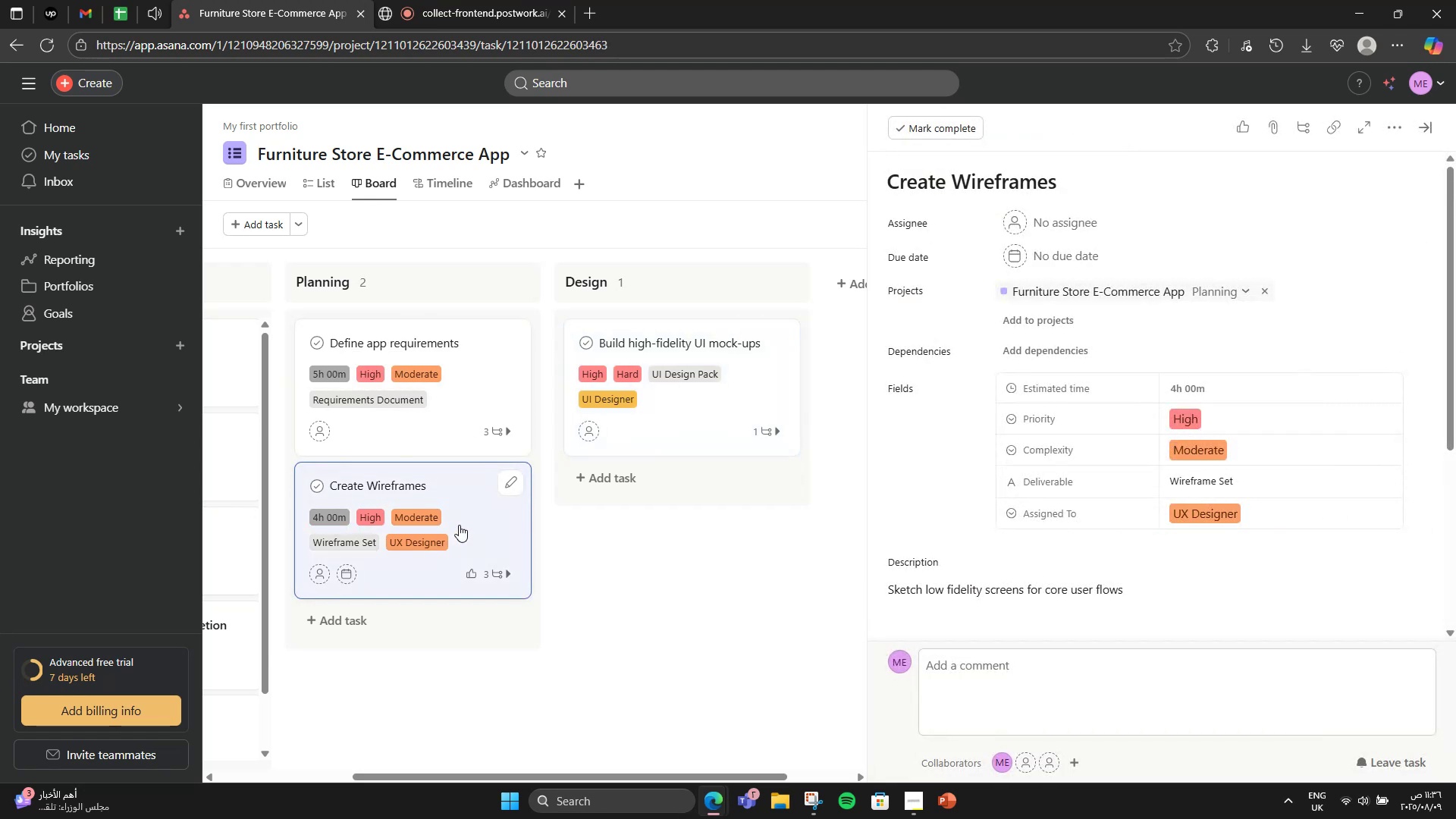 
scroll: coordinate [1039, 419], scroll_direction: down, amount: 4.0
 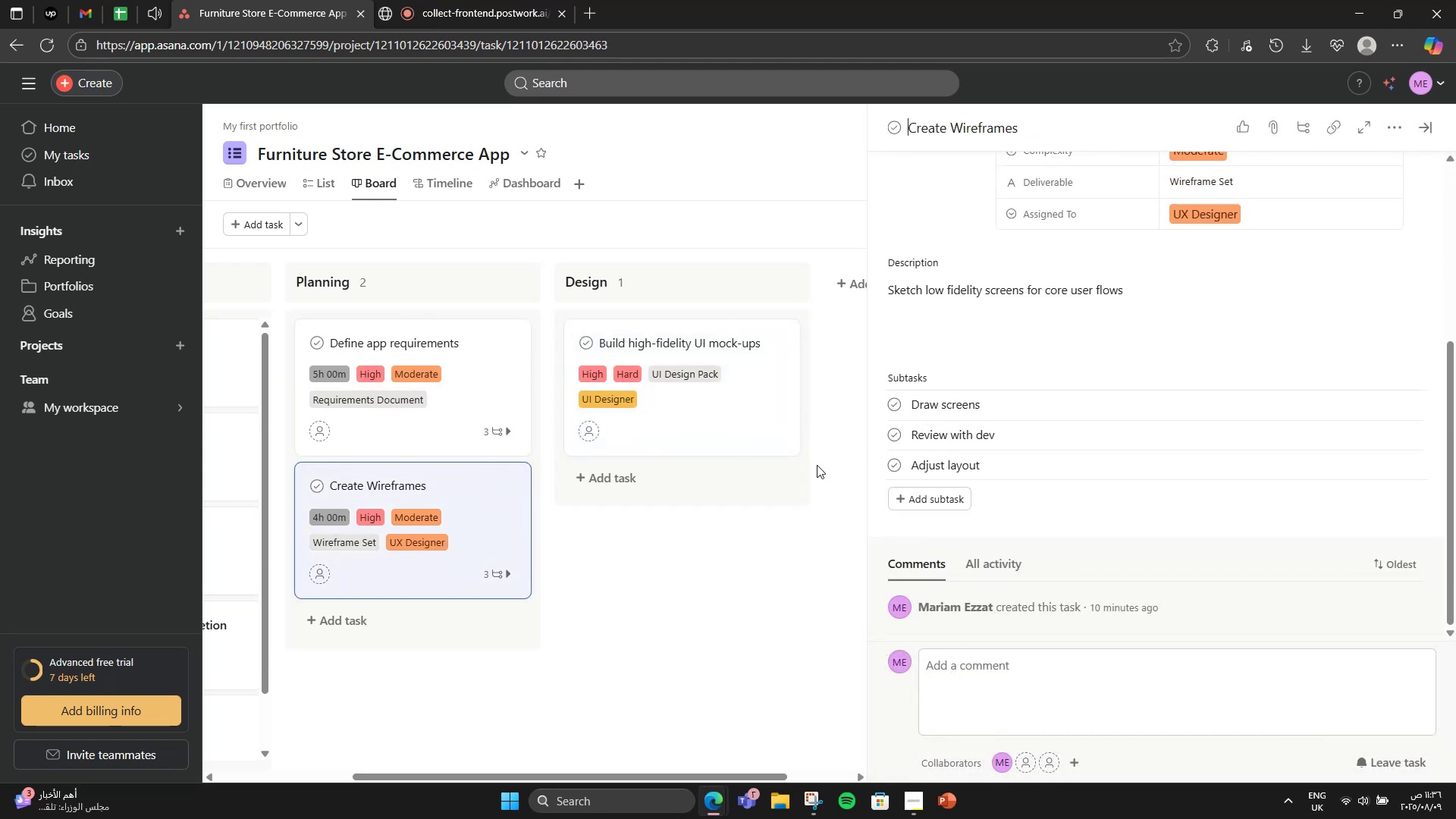 
left_click([675, 382])
 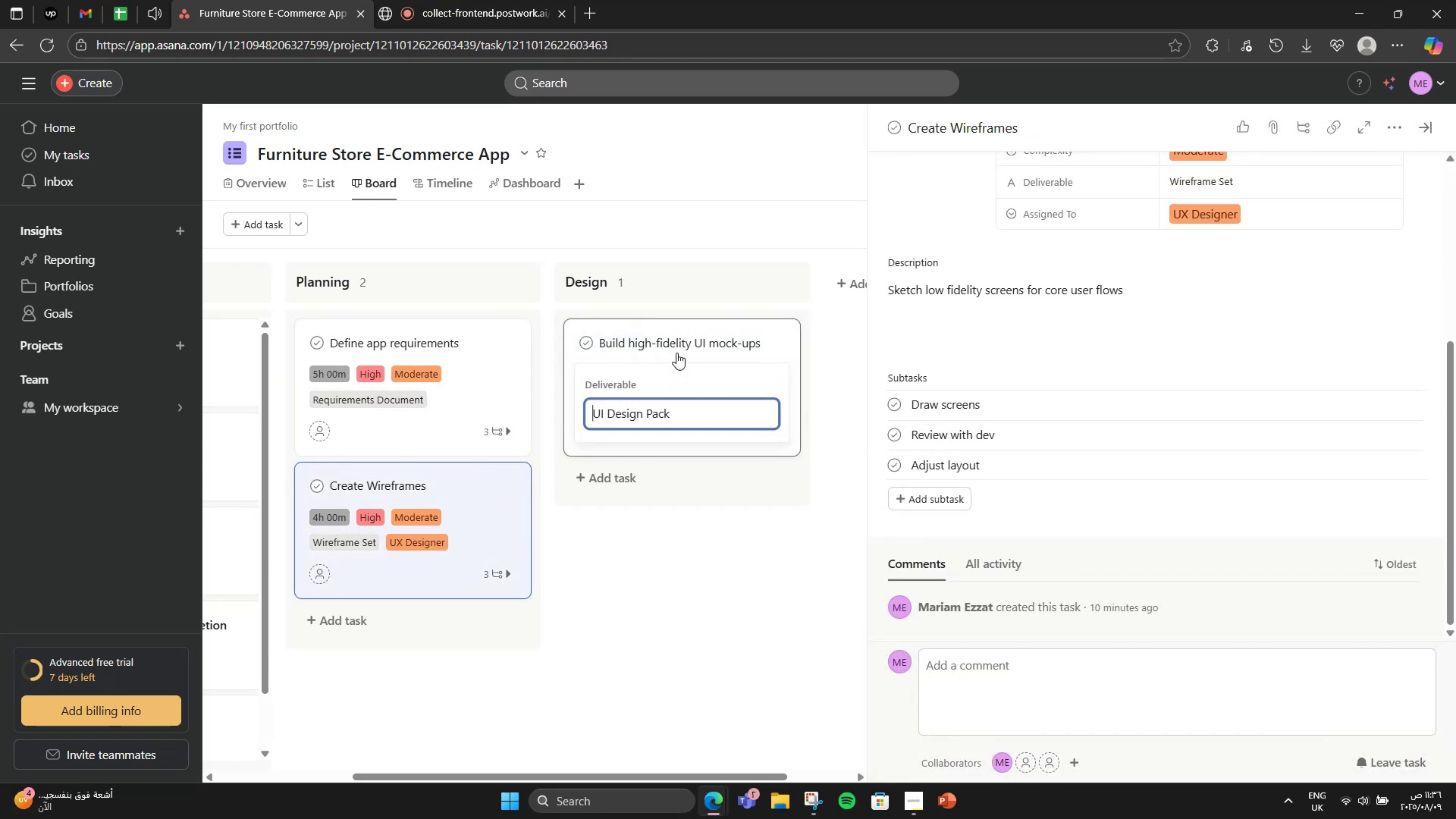 
left_click([676, 349])
 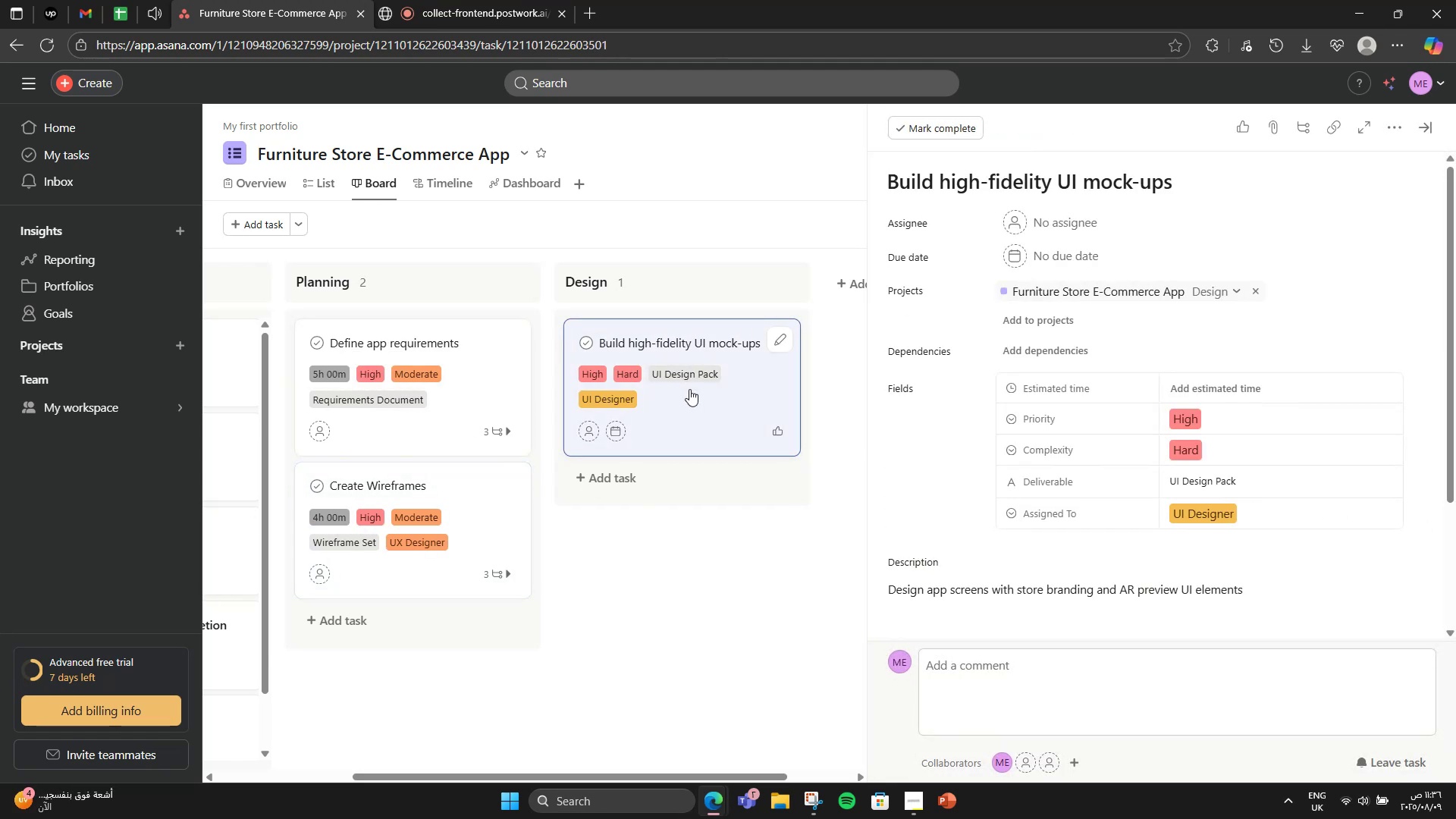 
left_click([701, 400])
 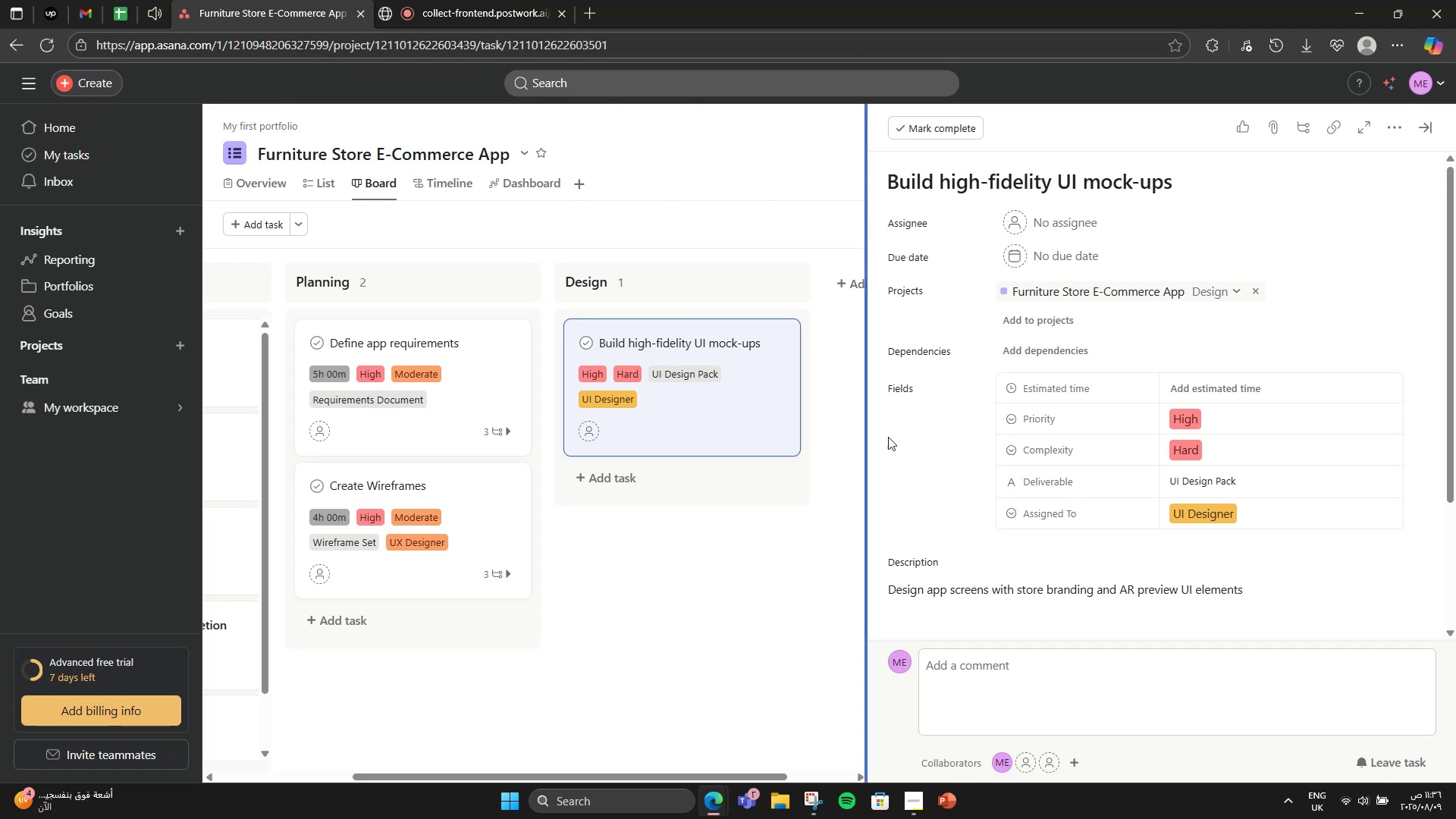 
scroll: coordinate [1080, 507], scroll_direction: down, amount: 3.0
 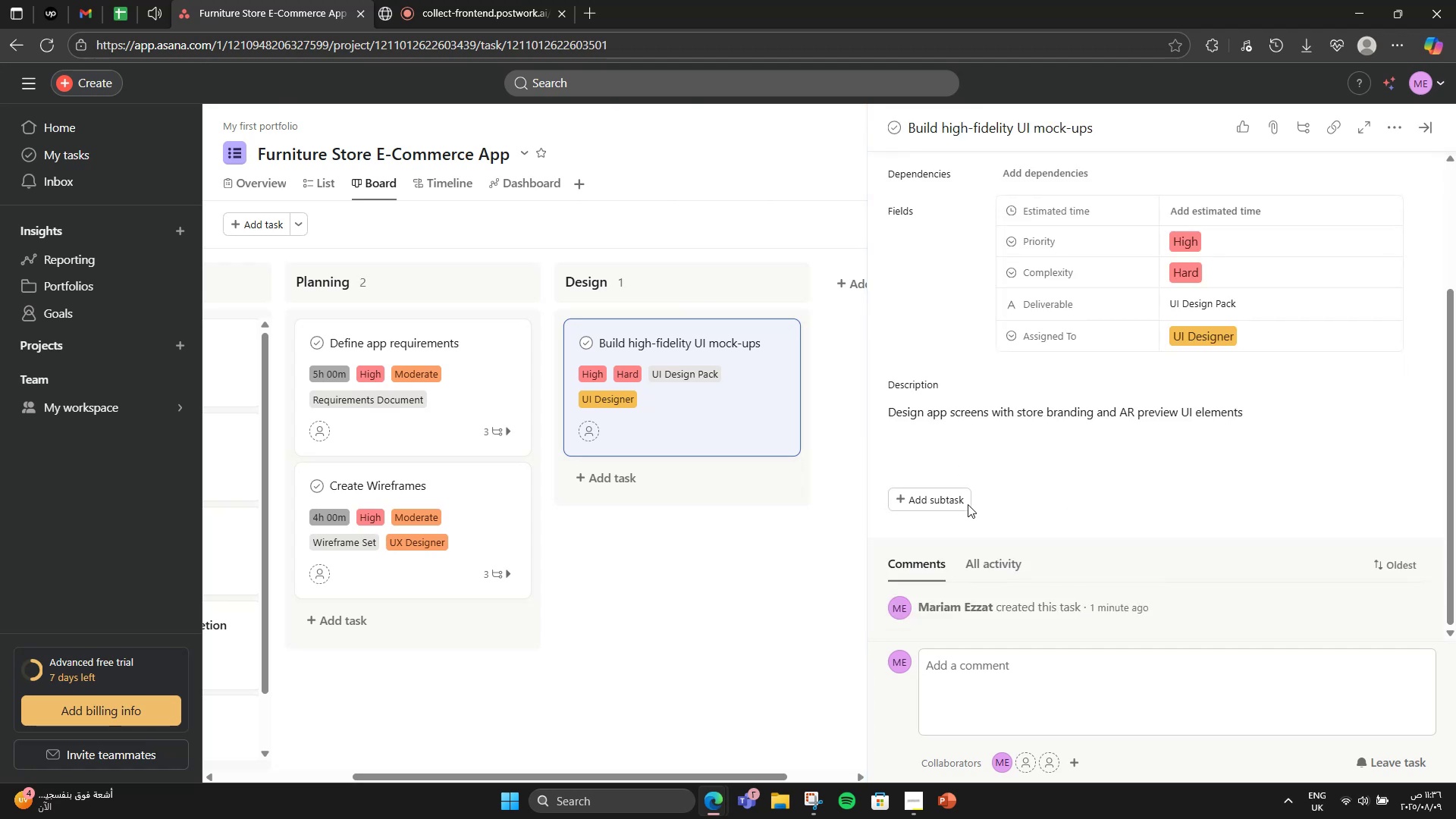 
left_click([952, 498])
 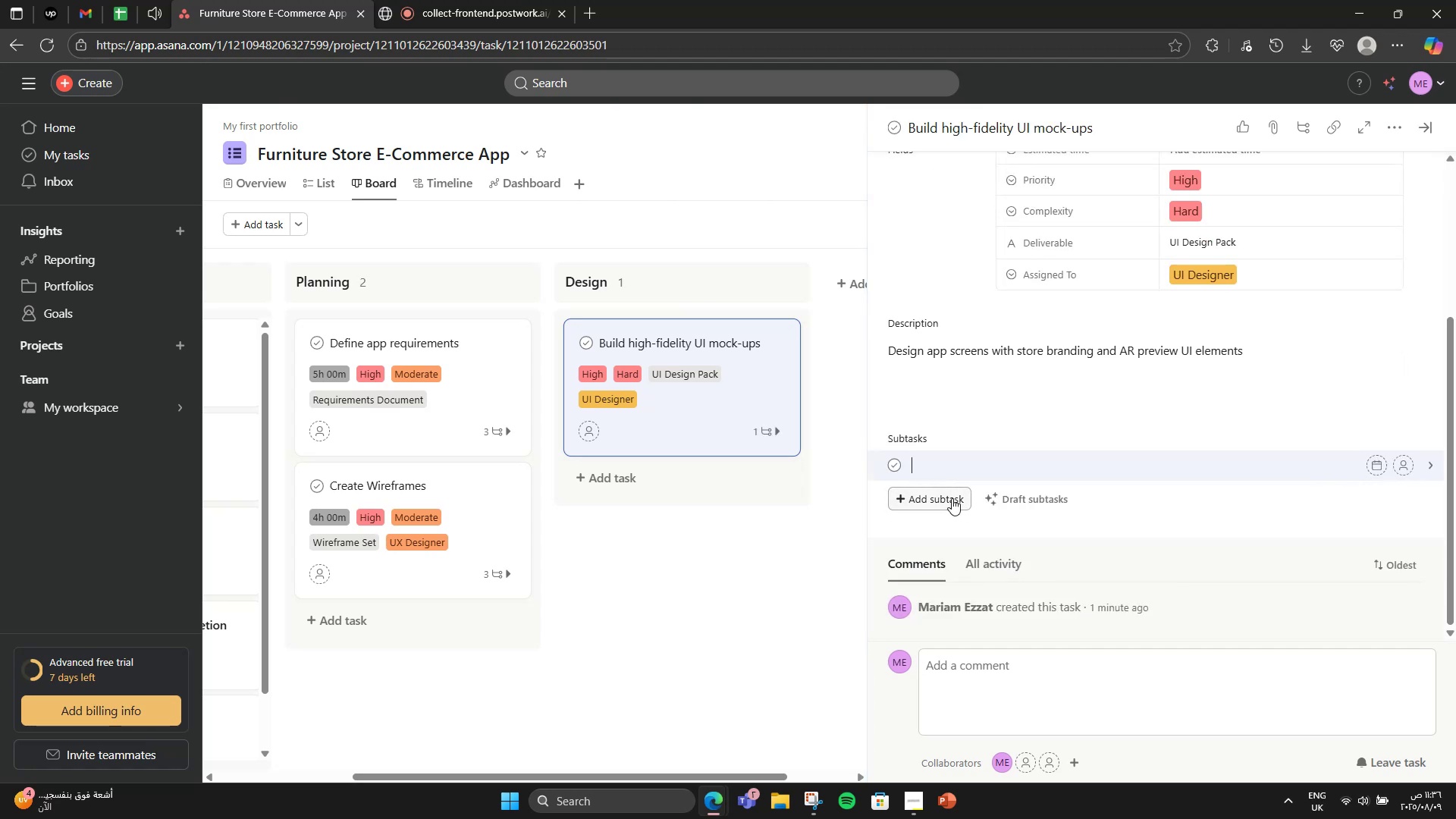 
type(Color scheme)
 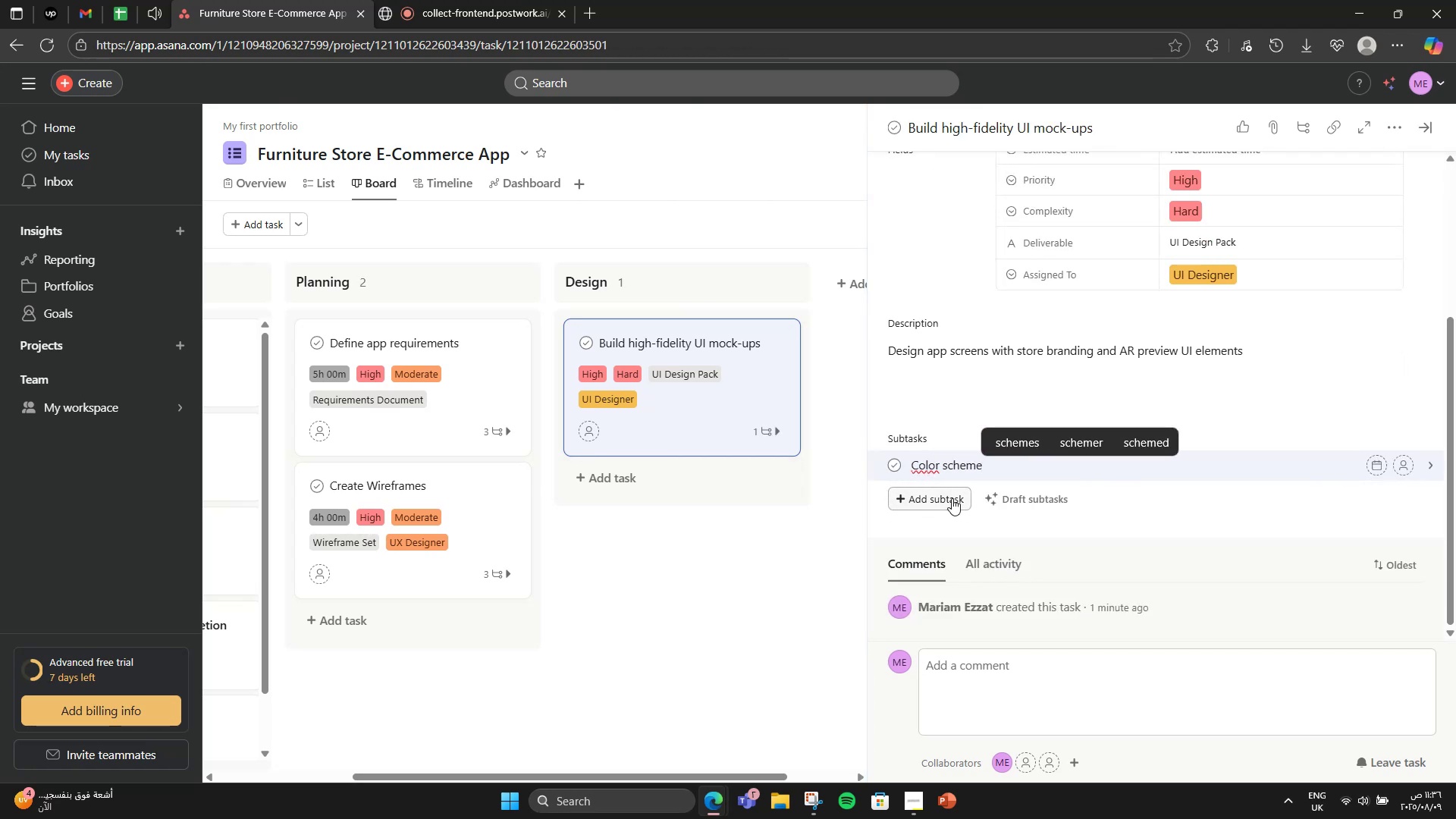 
key(Enter)
 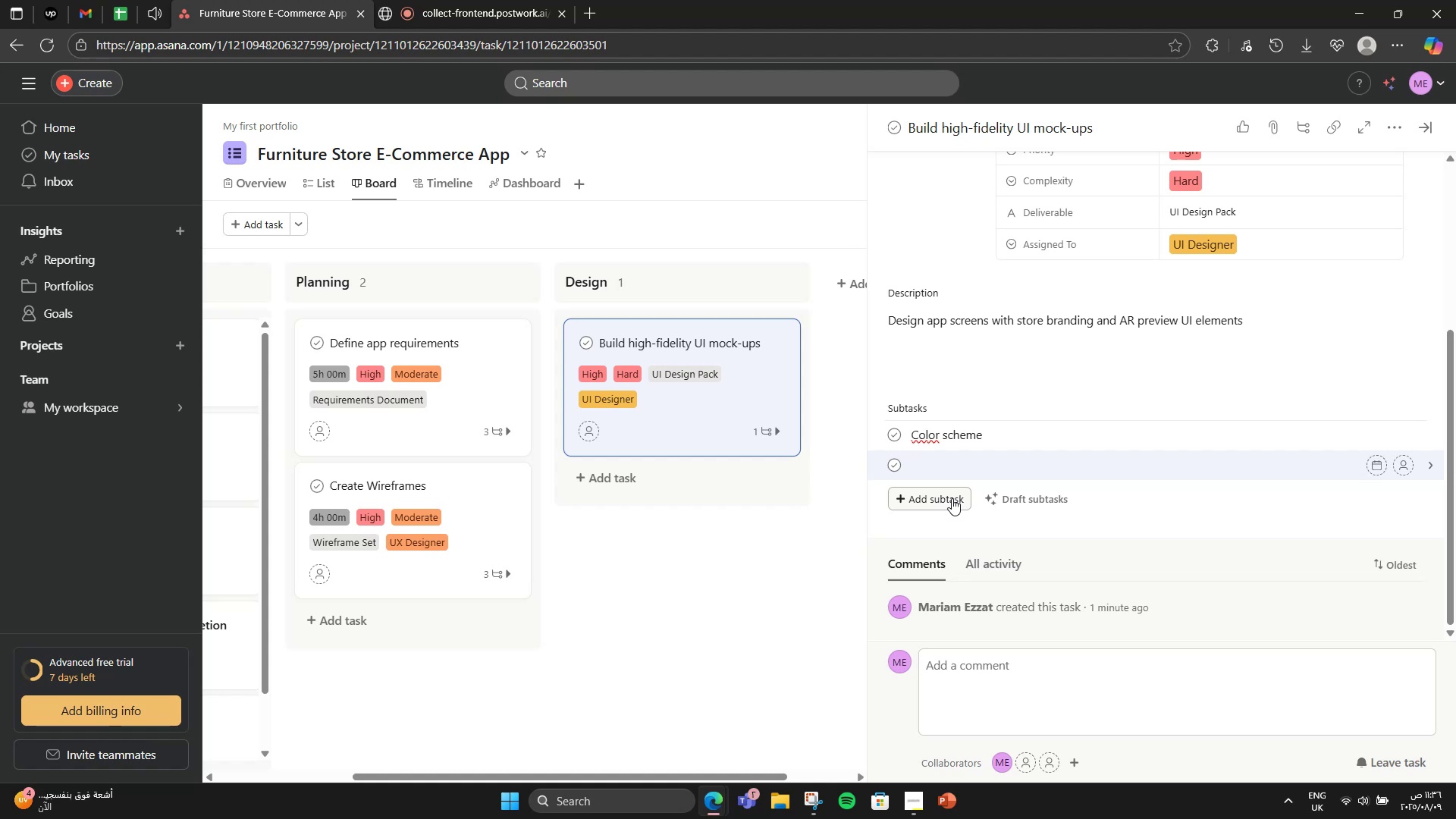 
type(Typora)
key(Backspace)
key(Backspace)
type(graphy)
 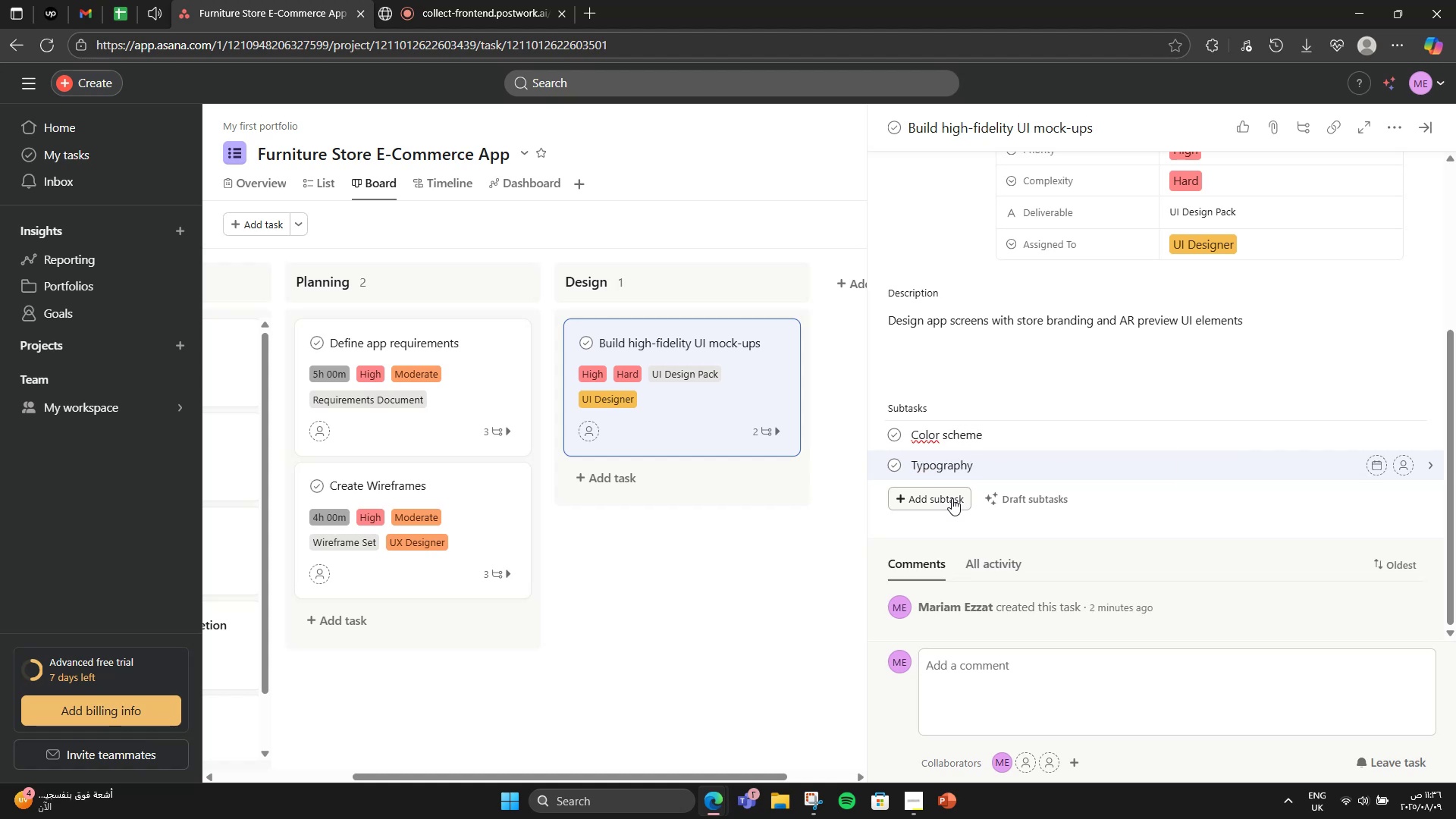 
key(Enter)
 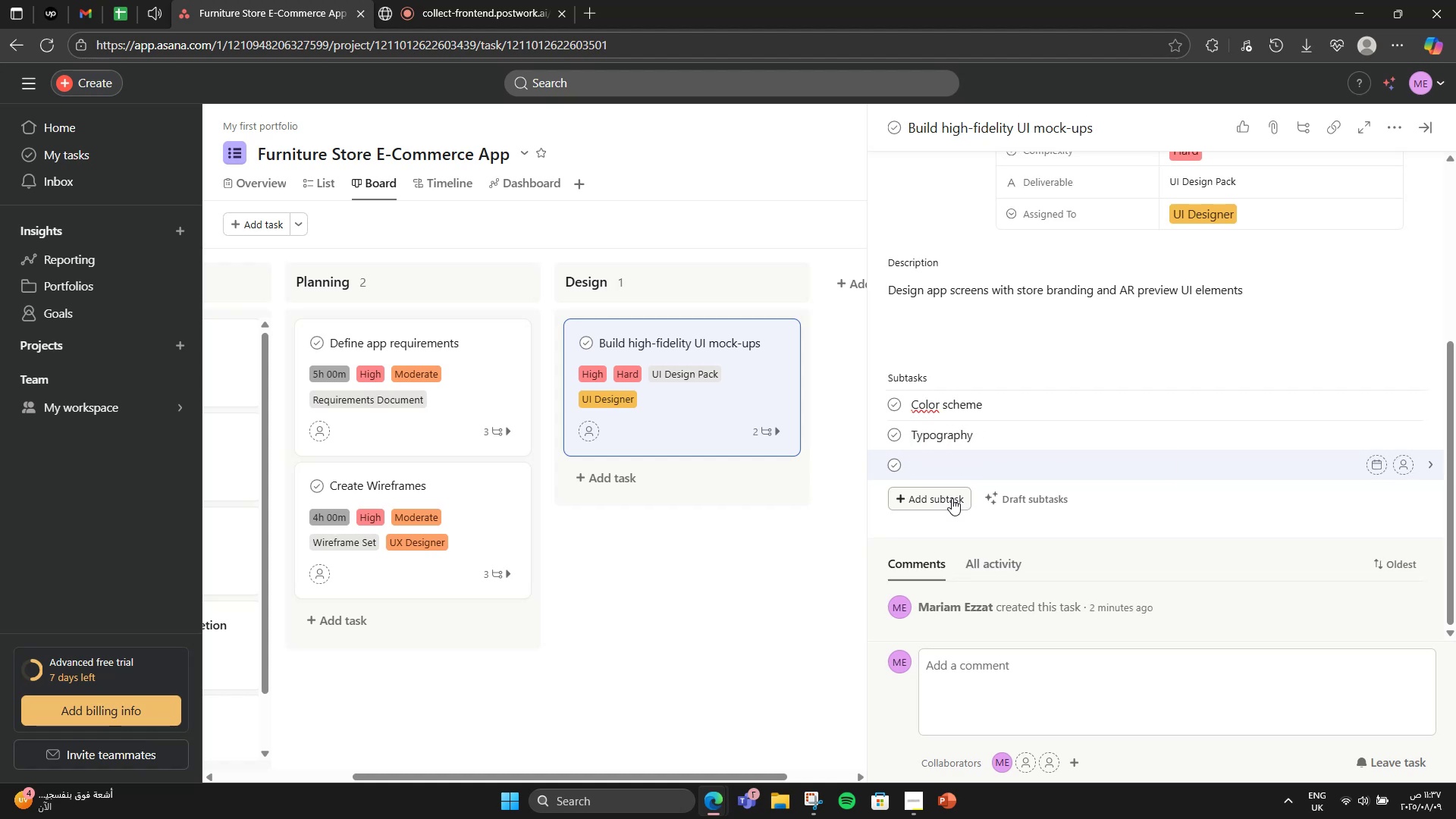 
type(Interactive protot)
key(Backspace)
type(type)
 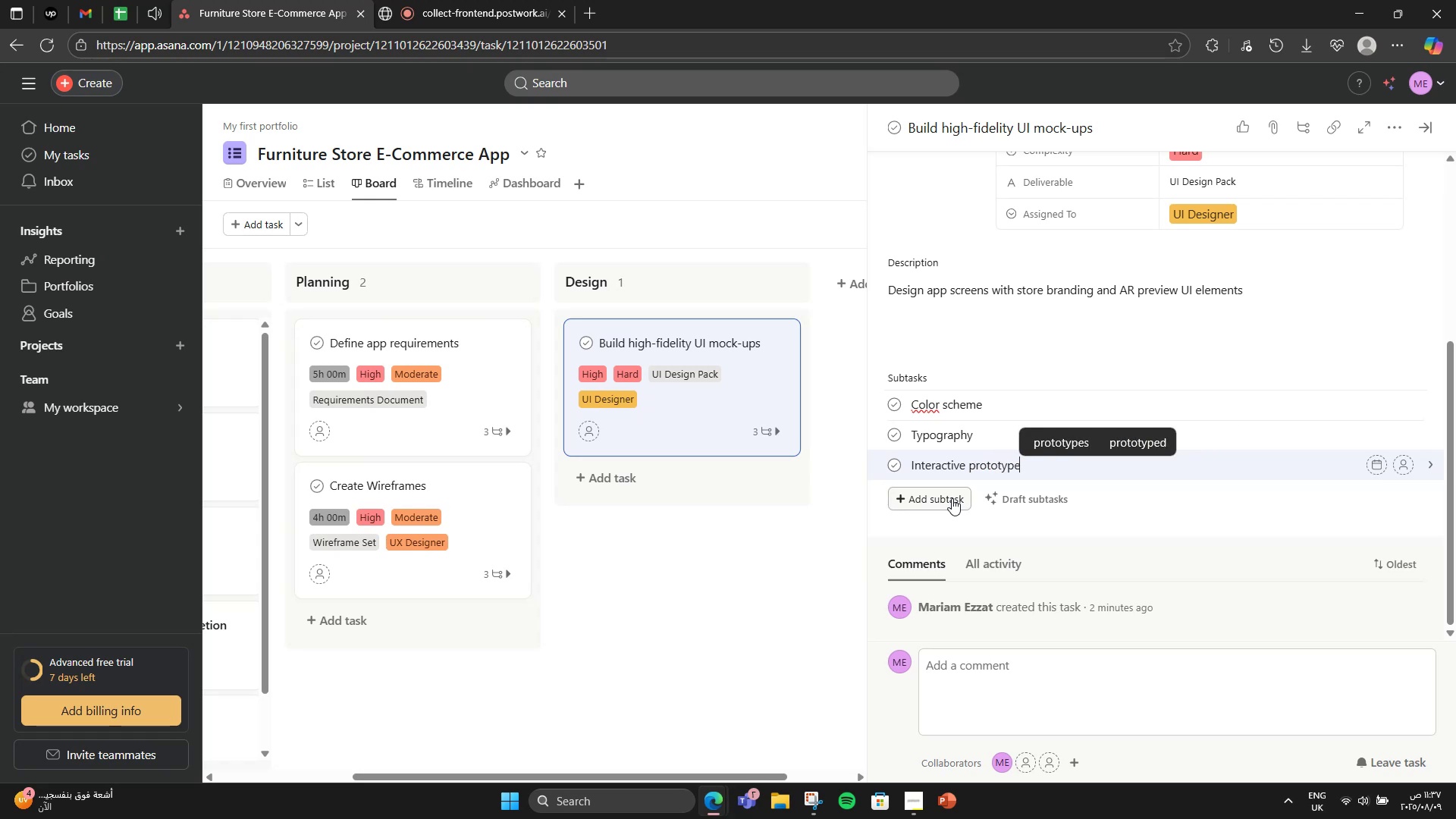 
key(Enter)
 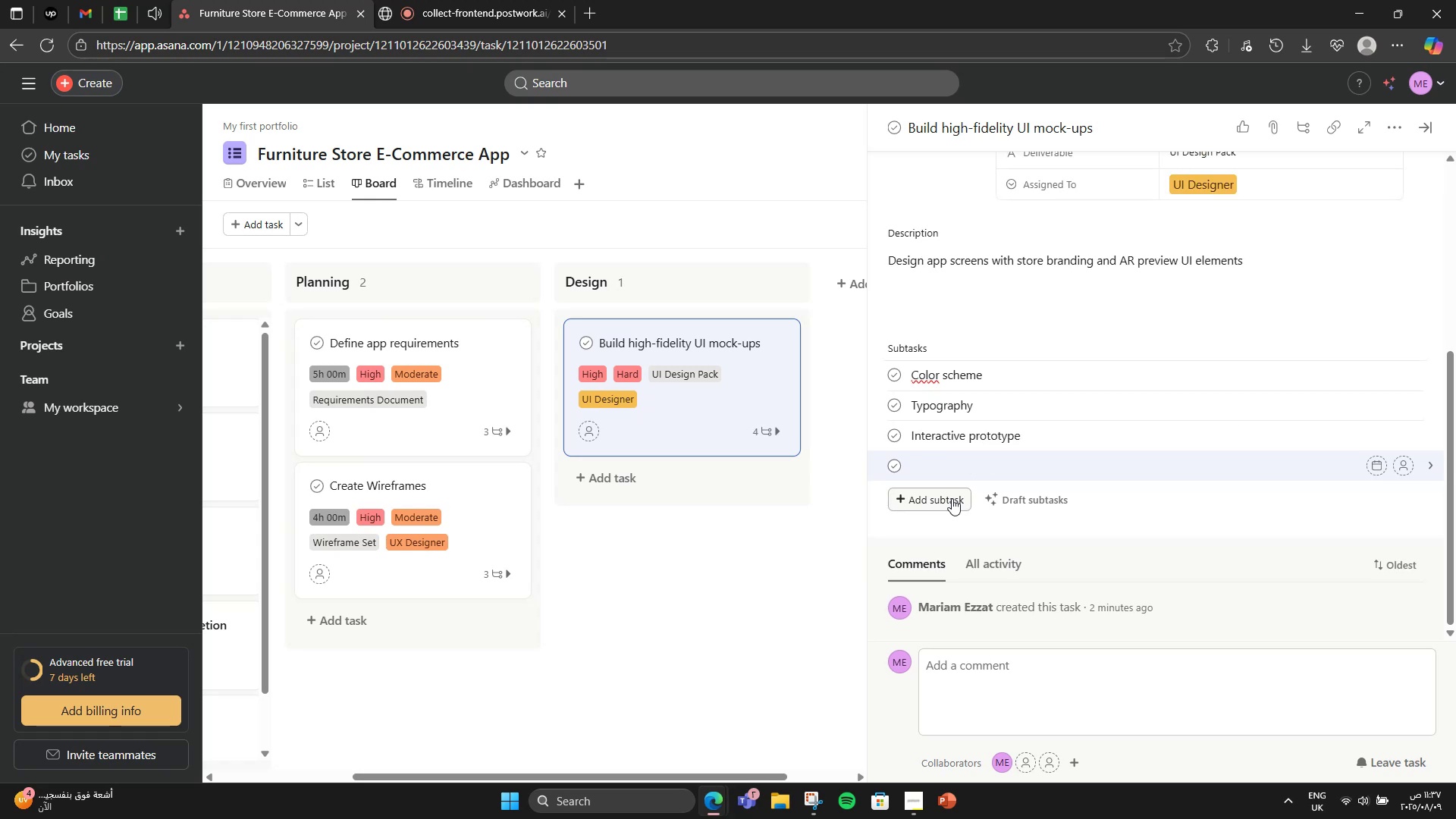 
key(Backspace)
 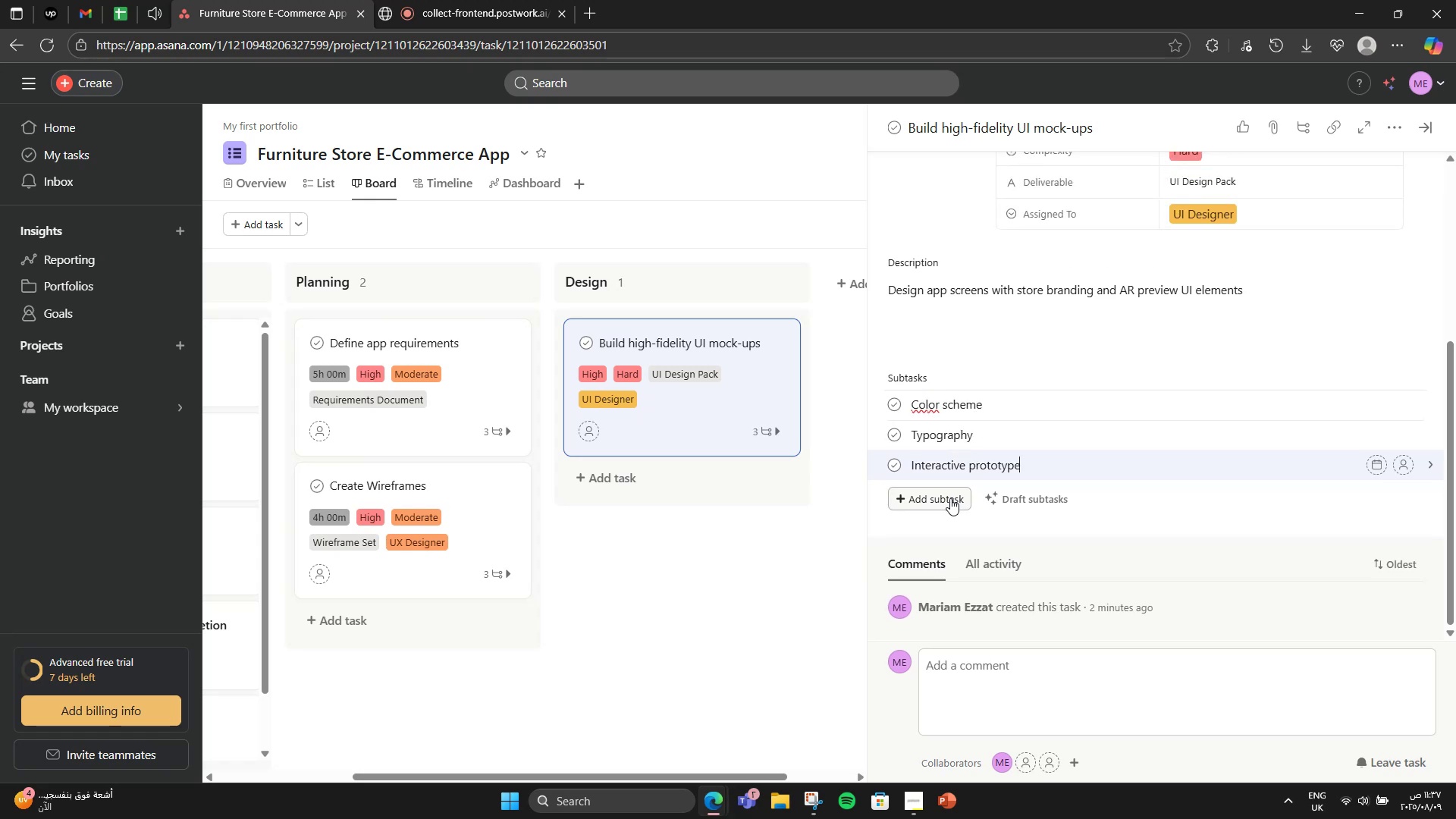 
scroll: coordinate [912, 498], scroll_direction: down, amount: 2.0
 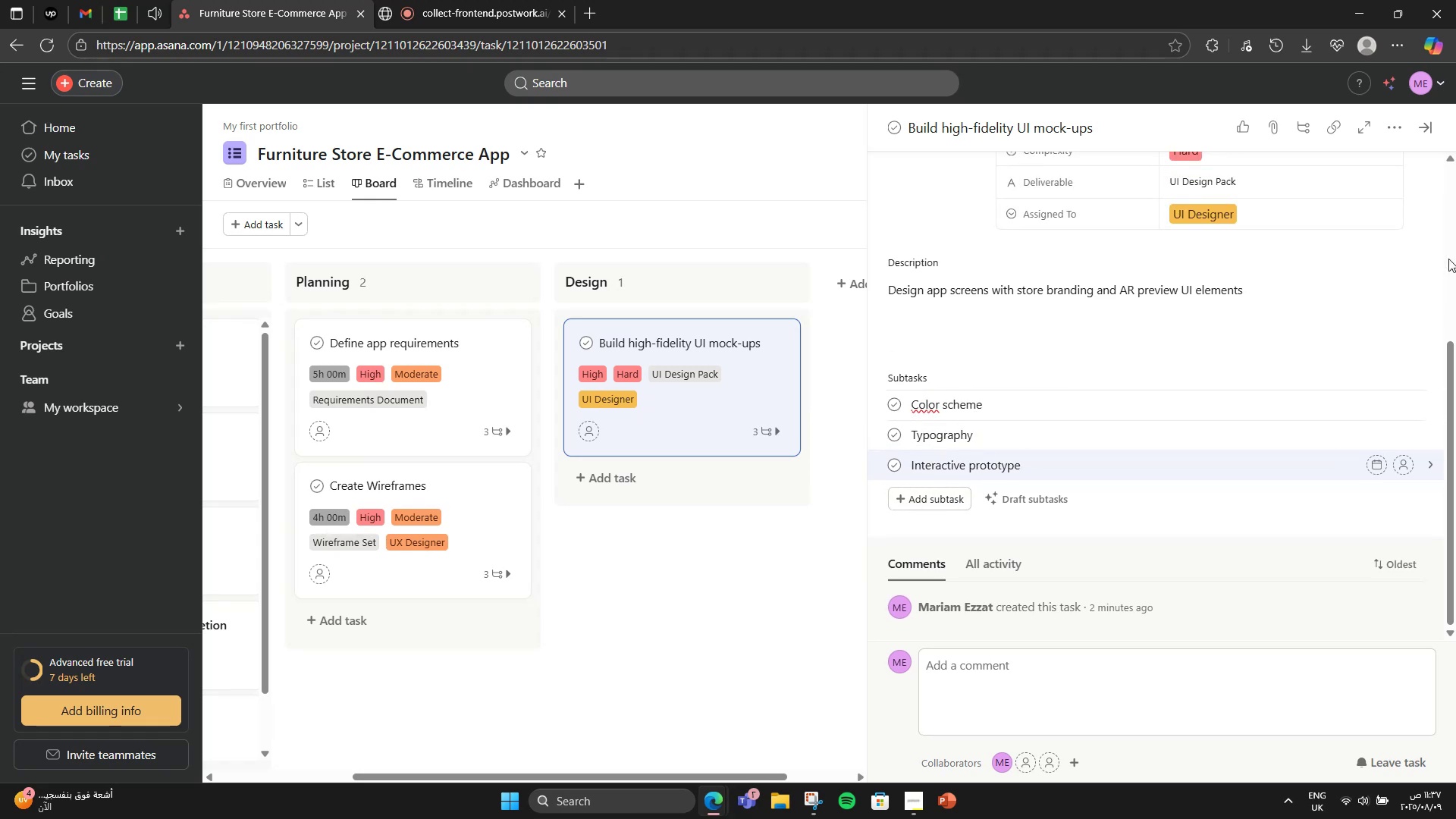 
left_click_drag(start_coordinate=[1418, 111], to_coordinate=[1414, 114])
 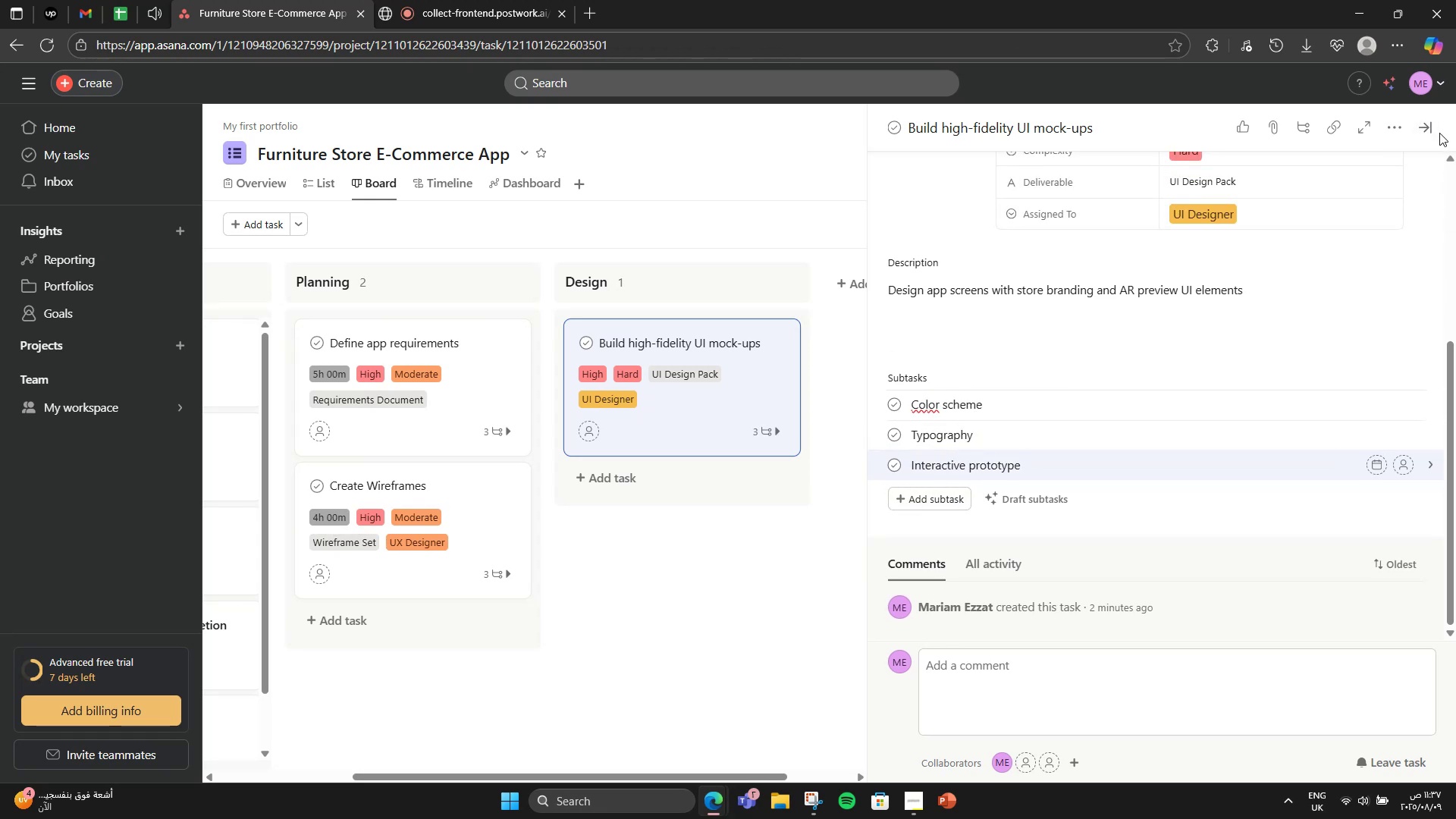 
left_click([1430, 132])
 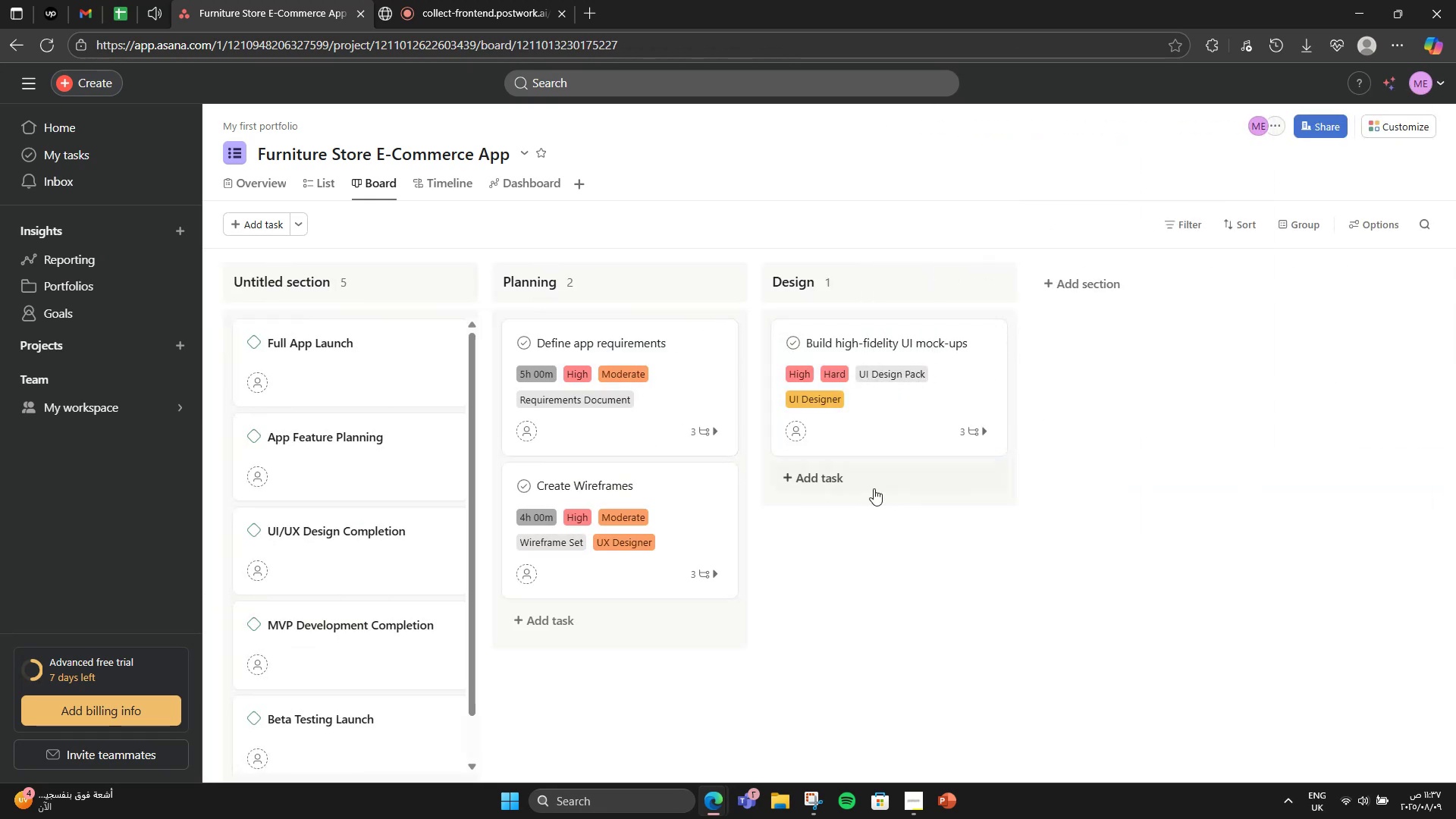 
left_click([840, 489])
 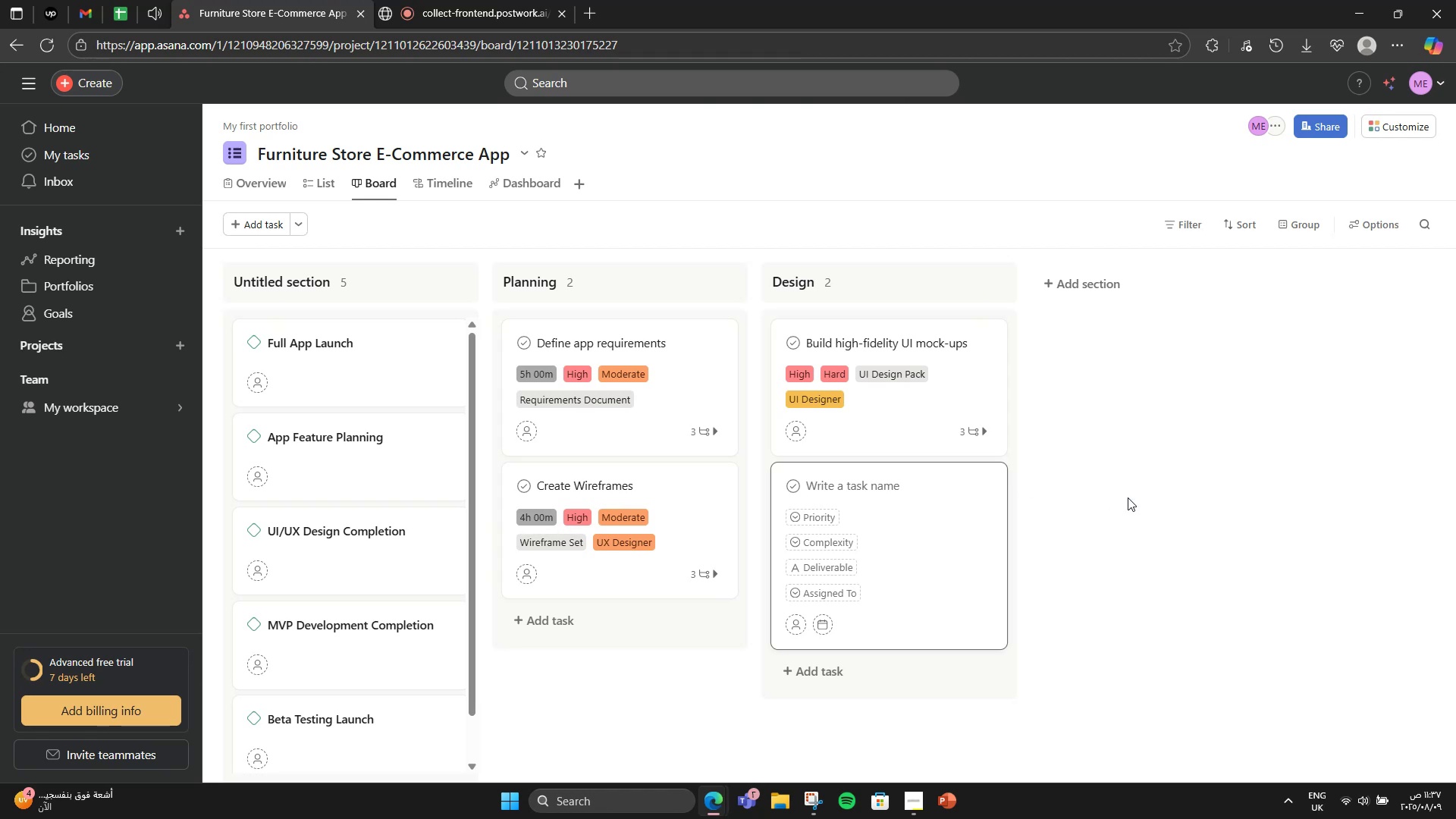 
wait(6.69)
 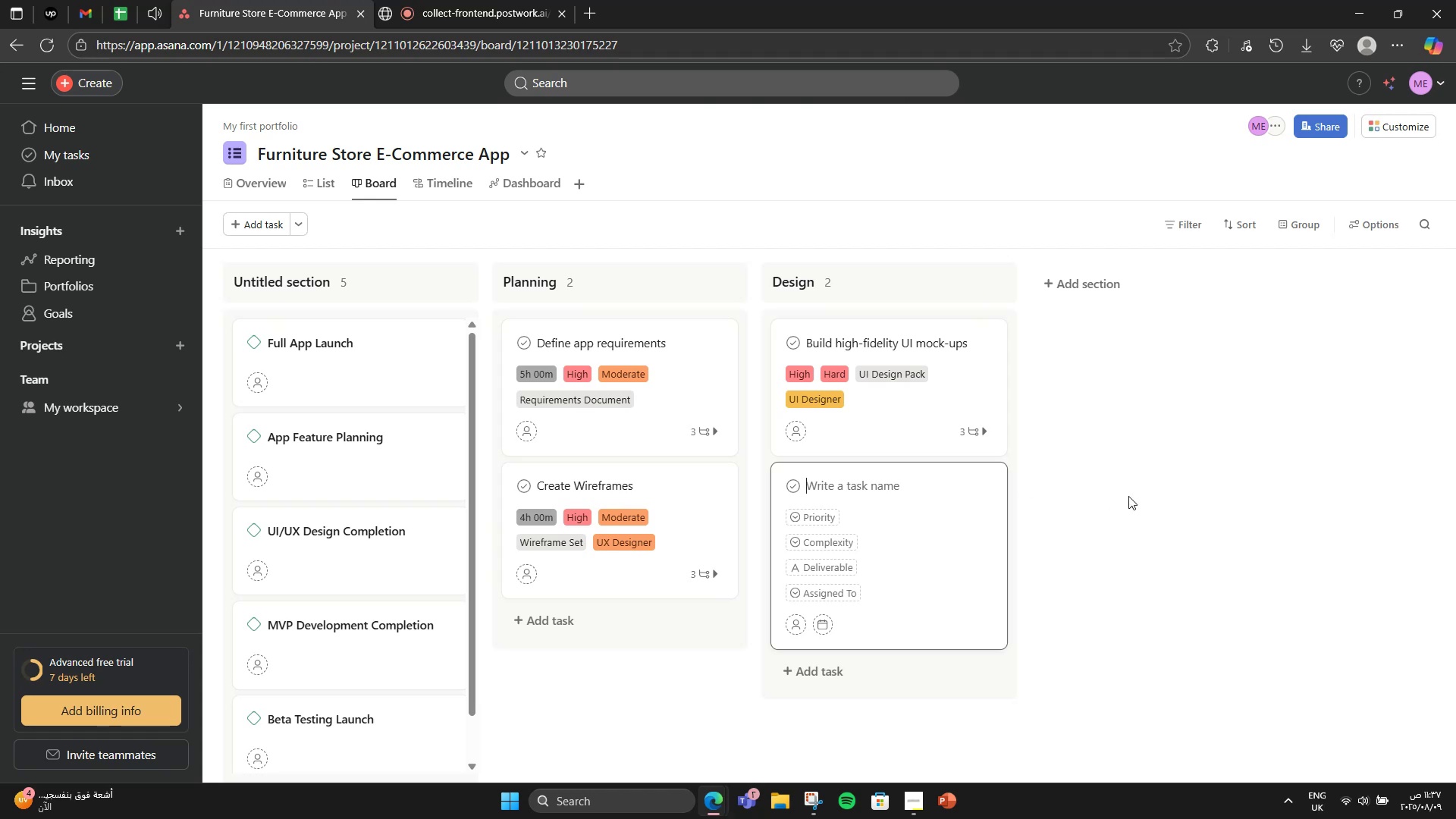 
type(Development)
 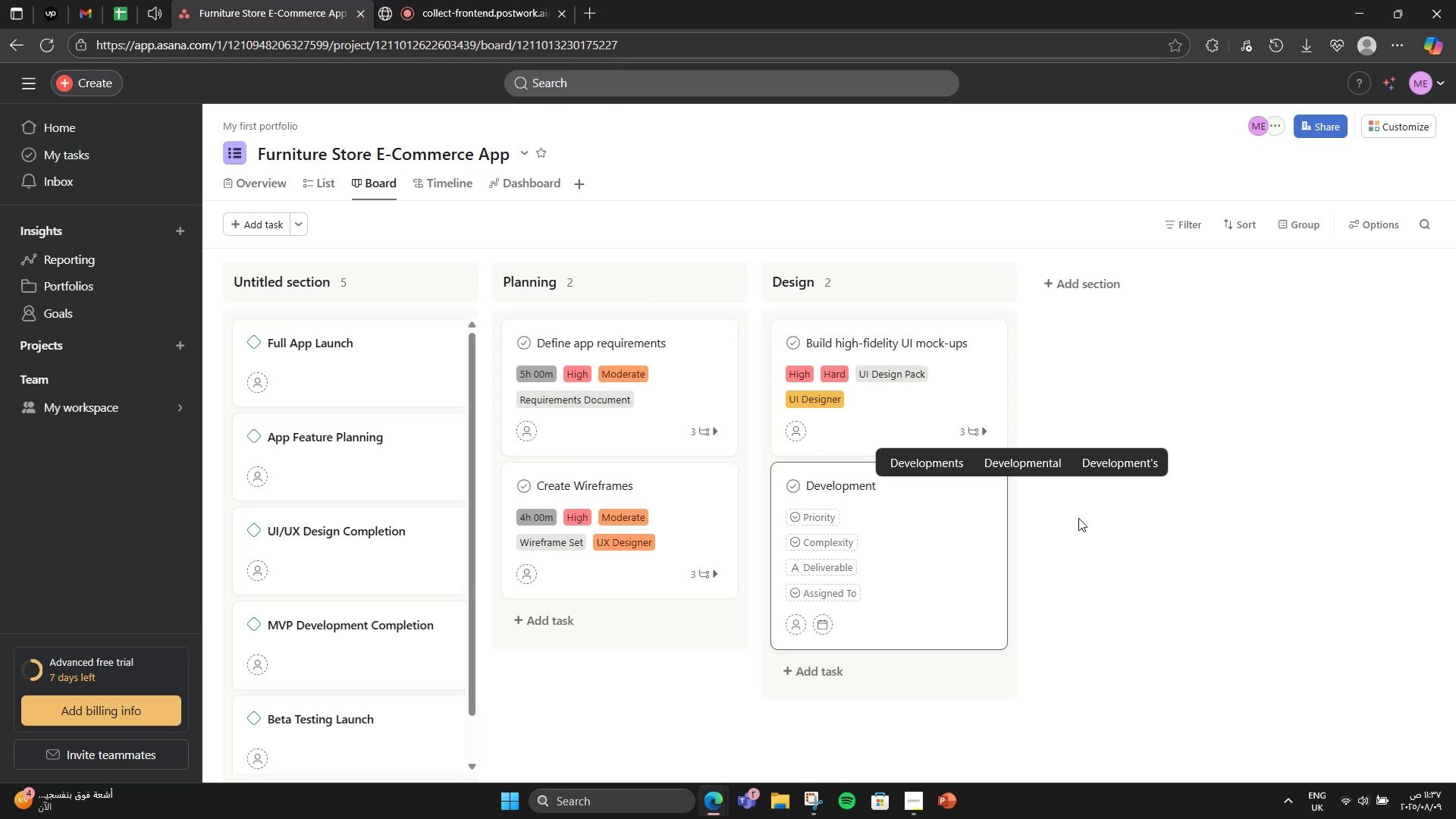 
left_click([983, 529])
 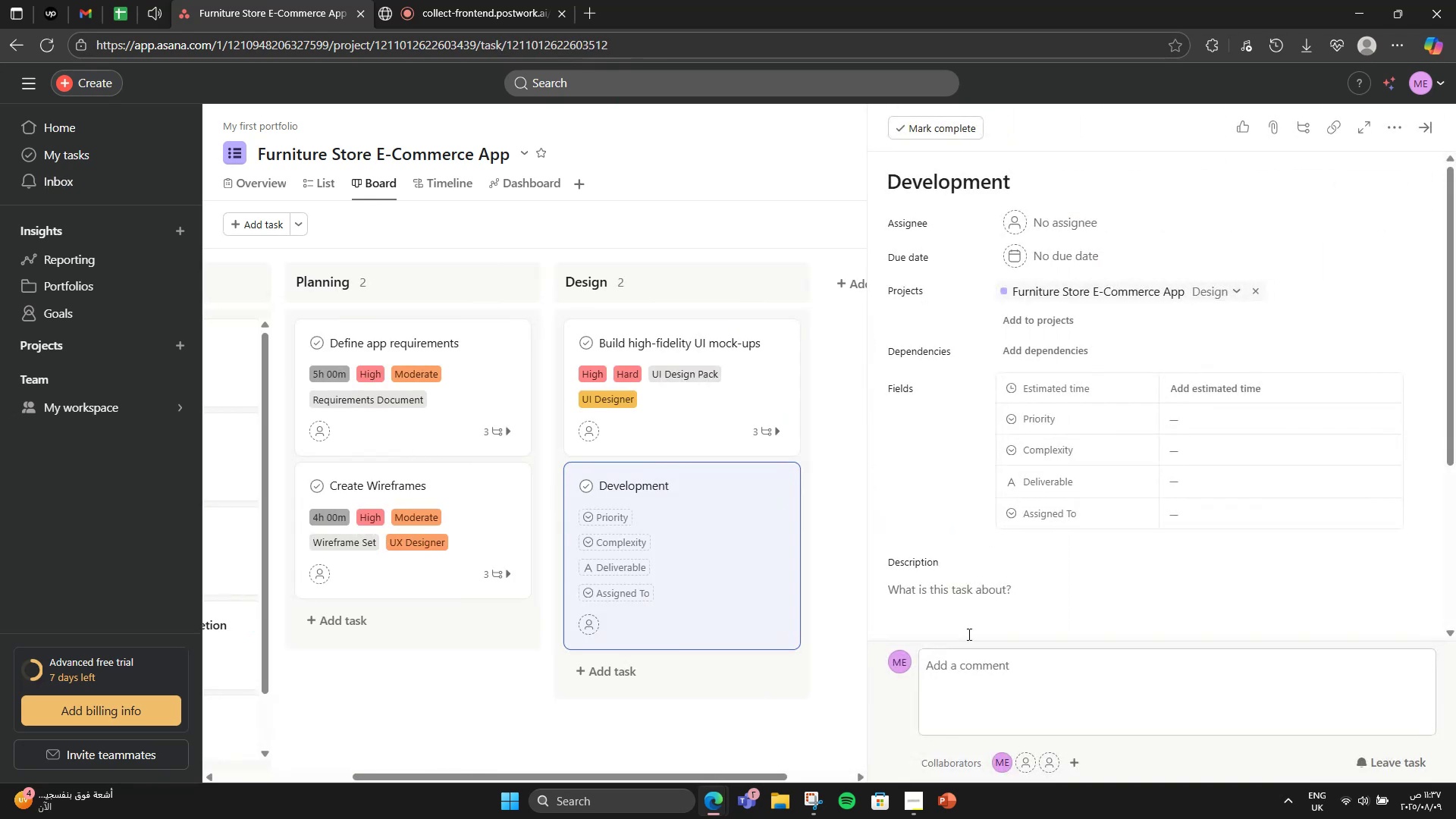 
left_click([1012, 570])
 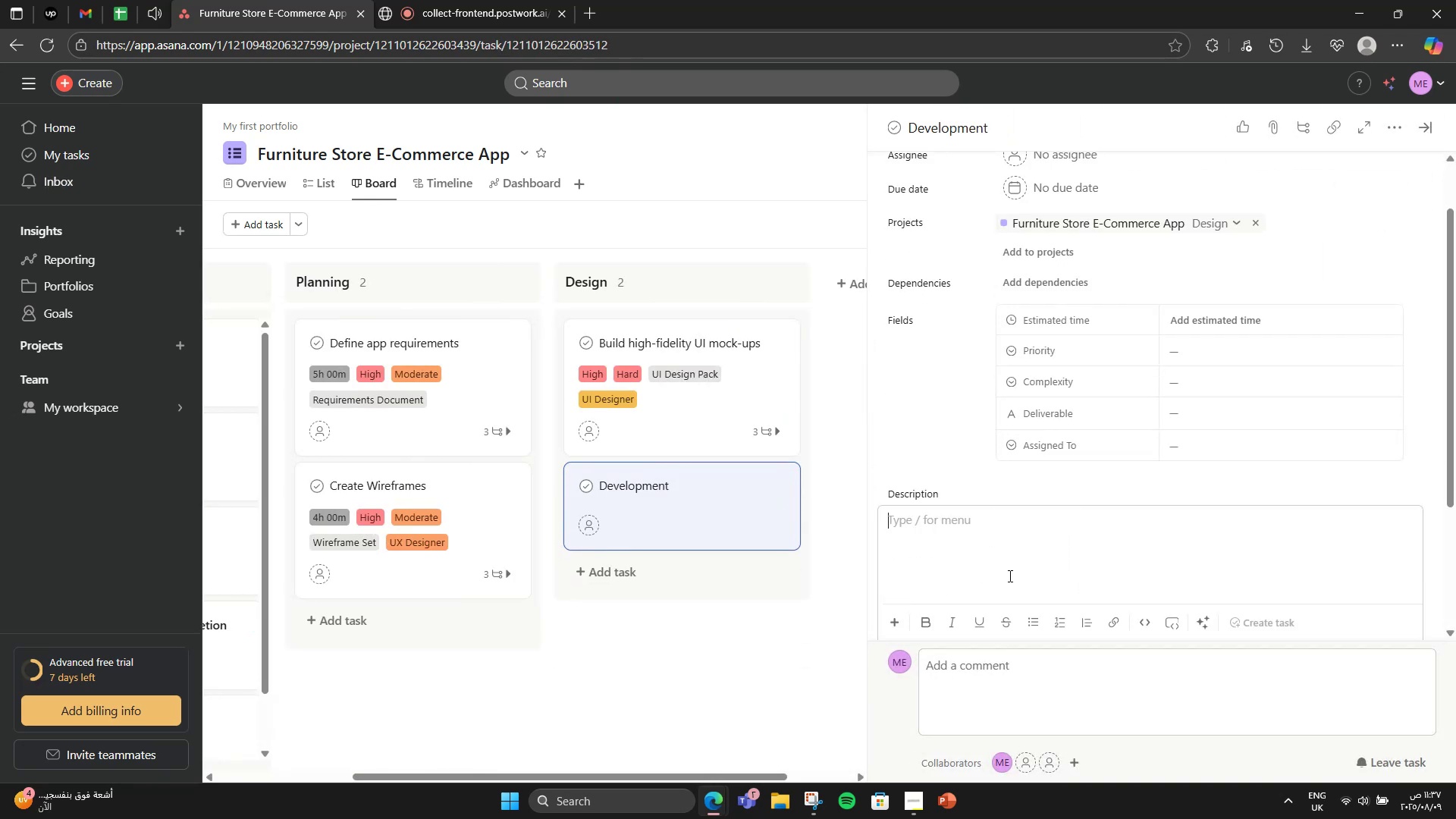 
left_click([1009, 576])
 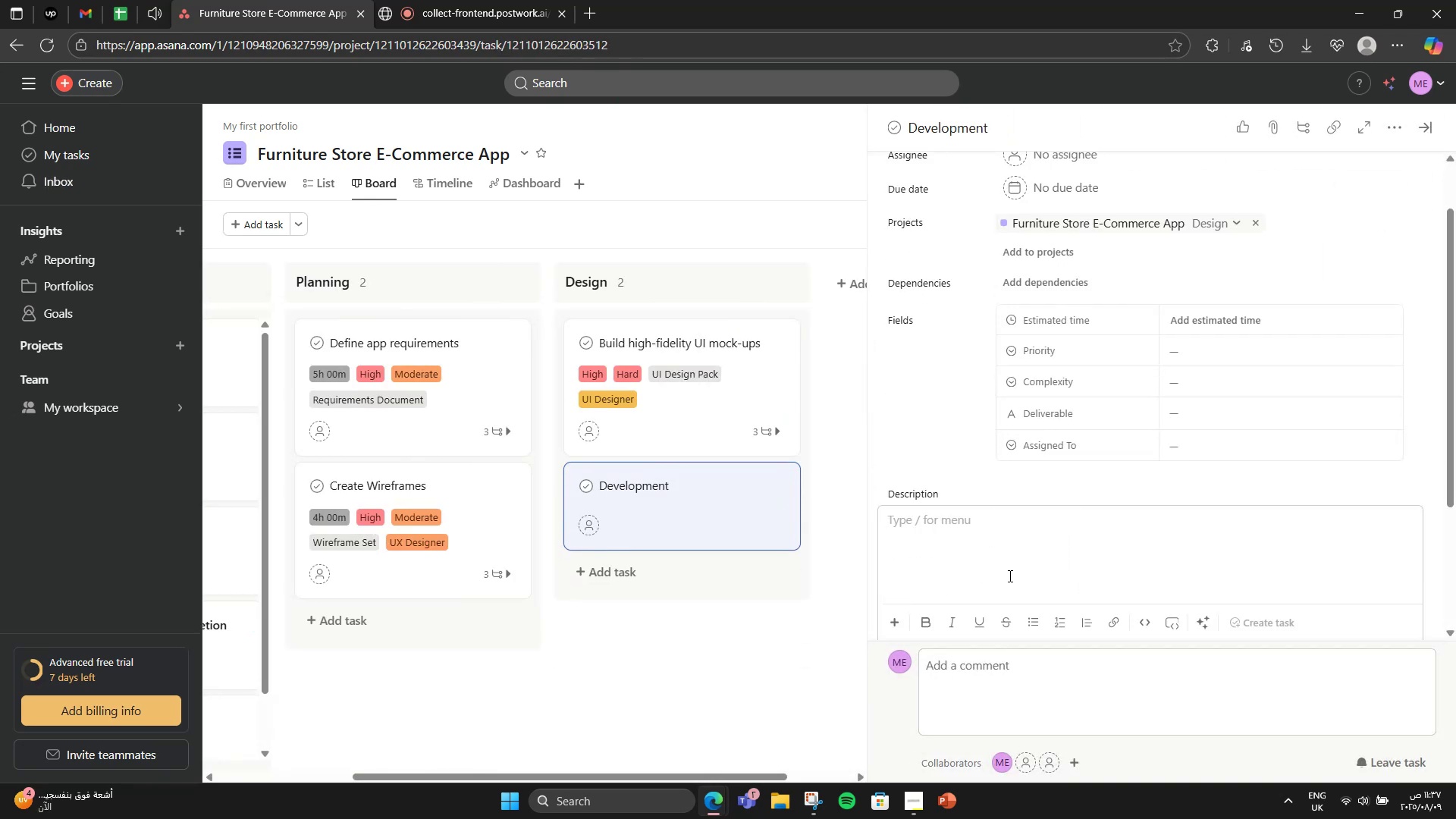 
type(Build data )
key(Backspace)
type(base for UI )
key(Backspace)
key(Backspace)
key(Backspace)
key(Backspace)
key(Backspace)
key(Backspace)
key(Backspace)
type(and UI for browsing furniture items.)
 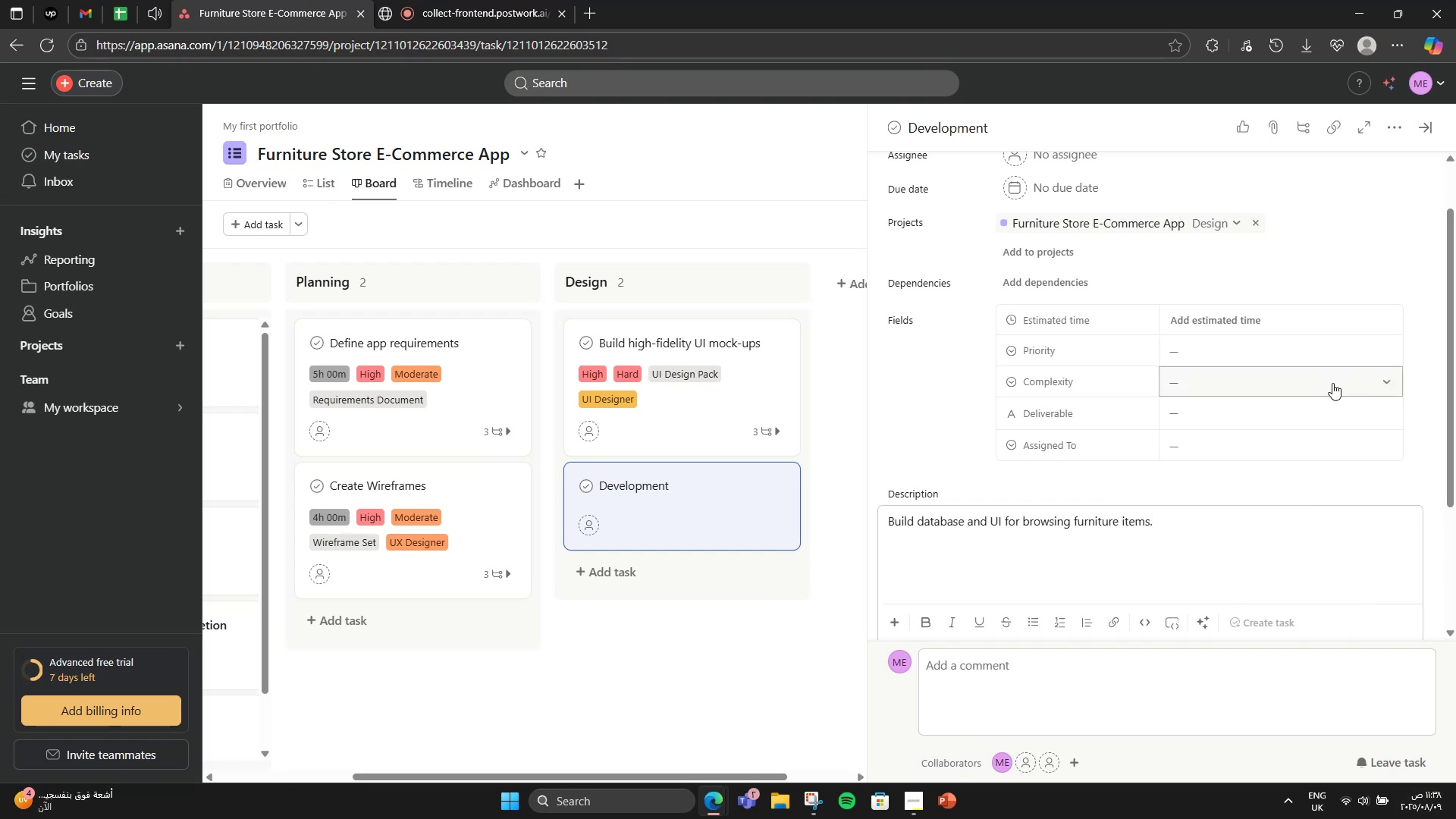 
wait(10.09)
 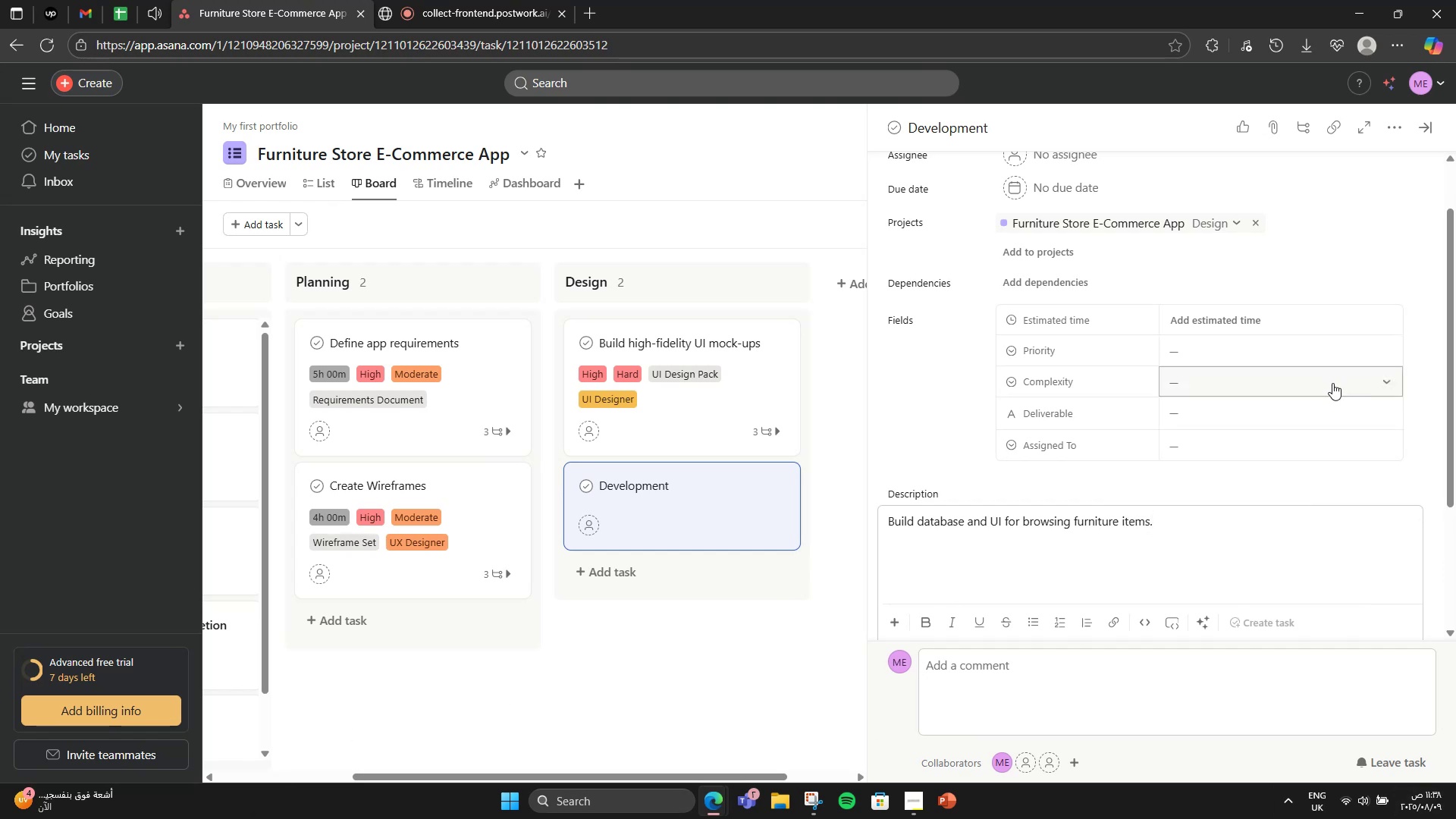 
left_click([1226, 309])
 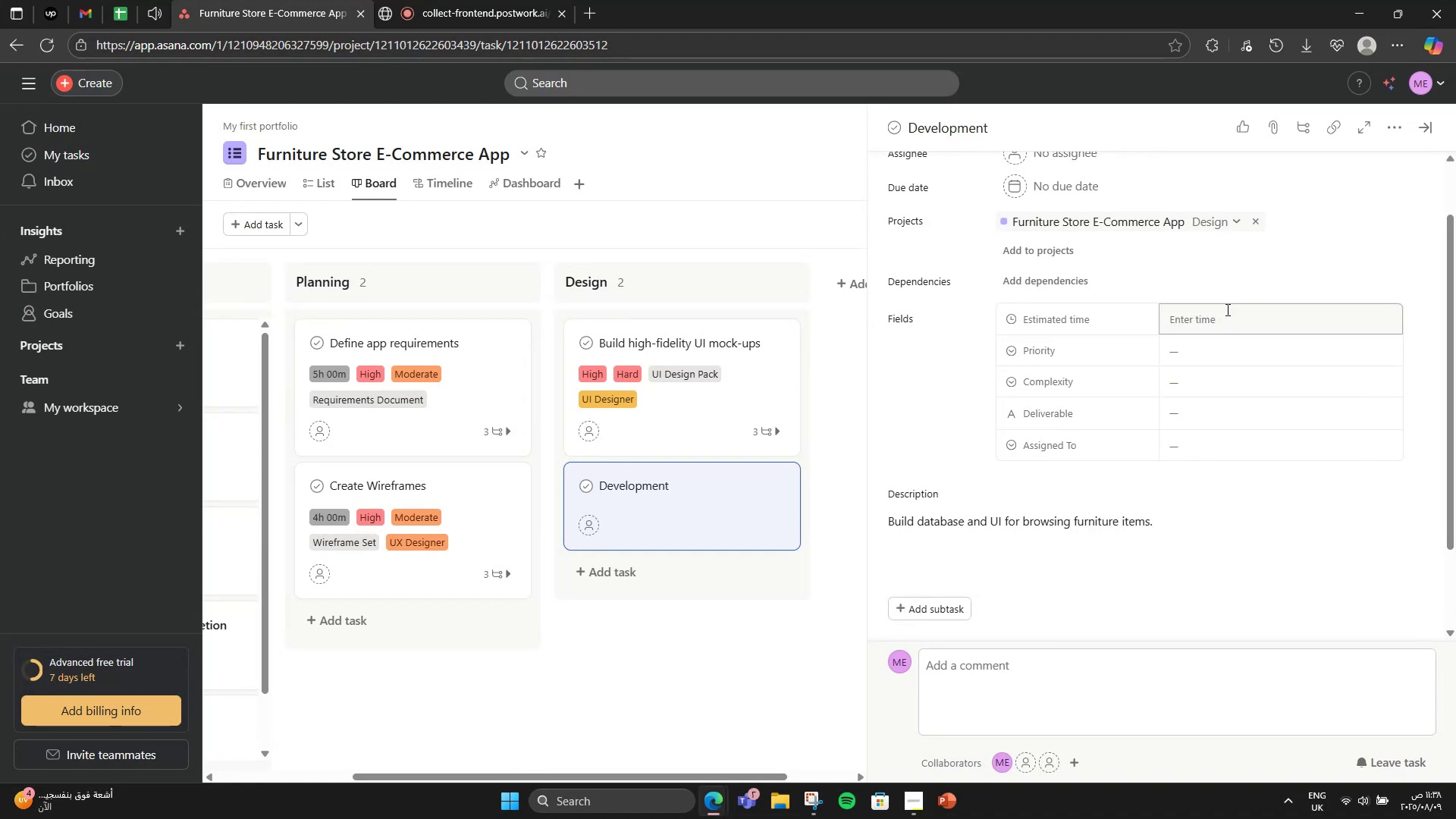 
left_click([1226, 309])
 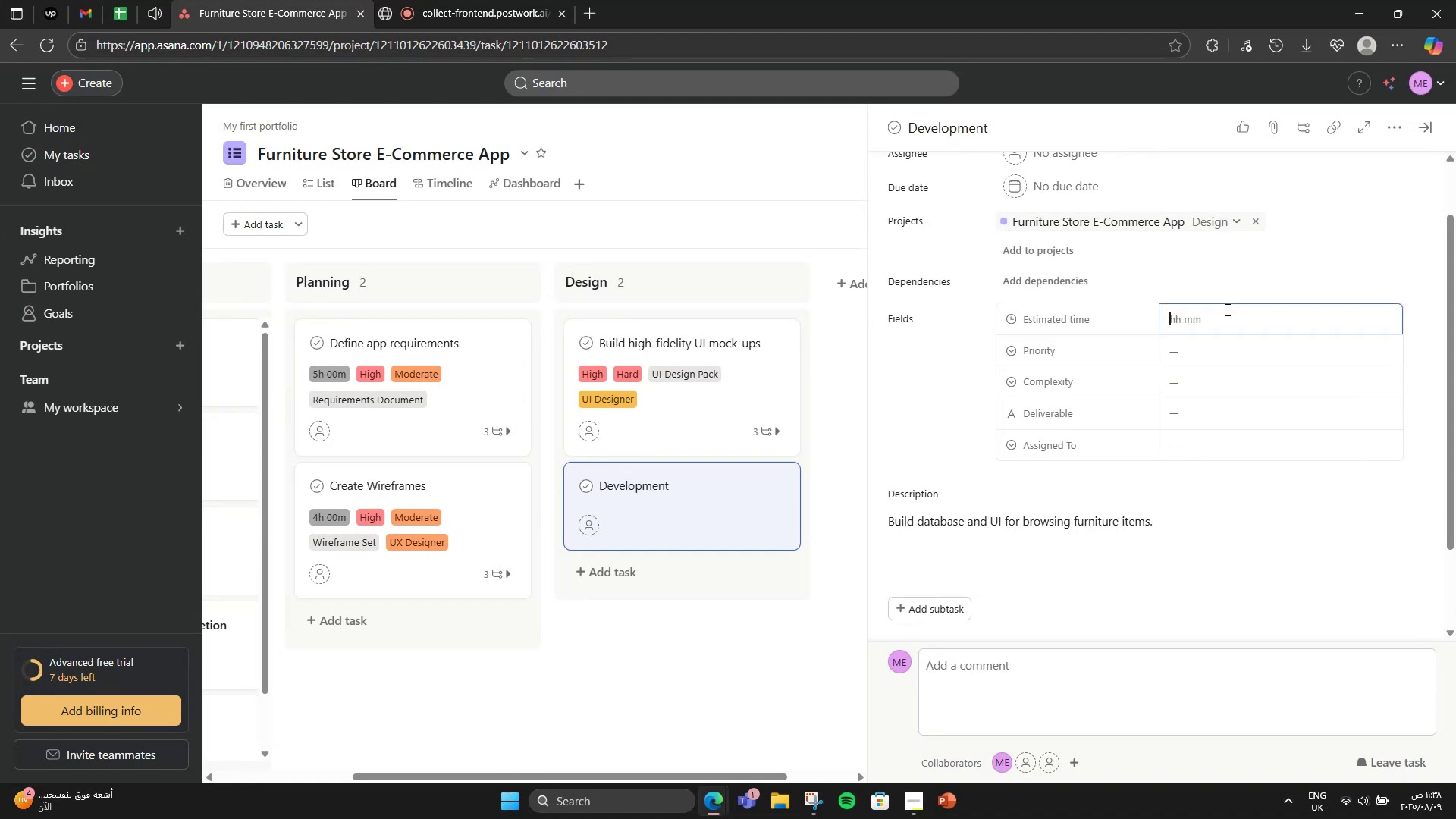 
key(Numpad1)
 